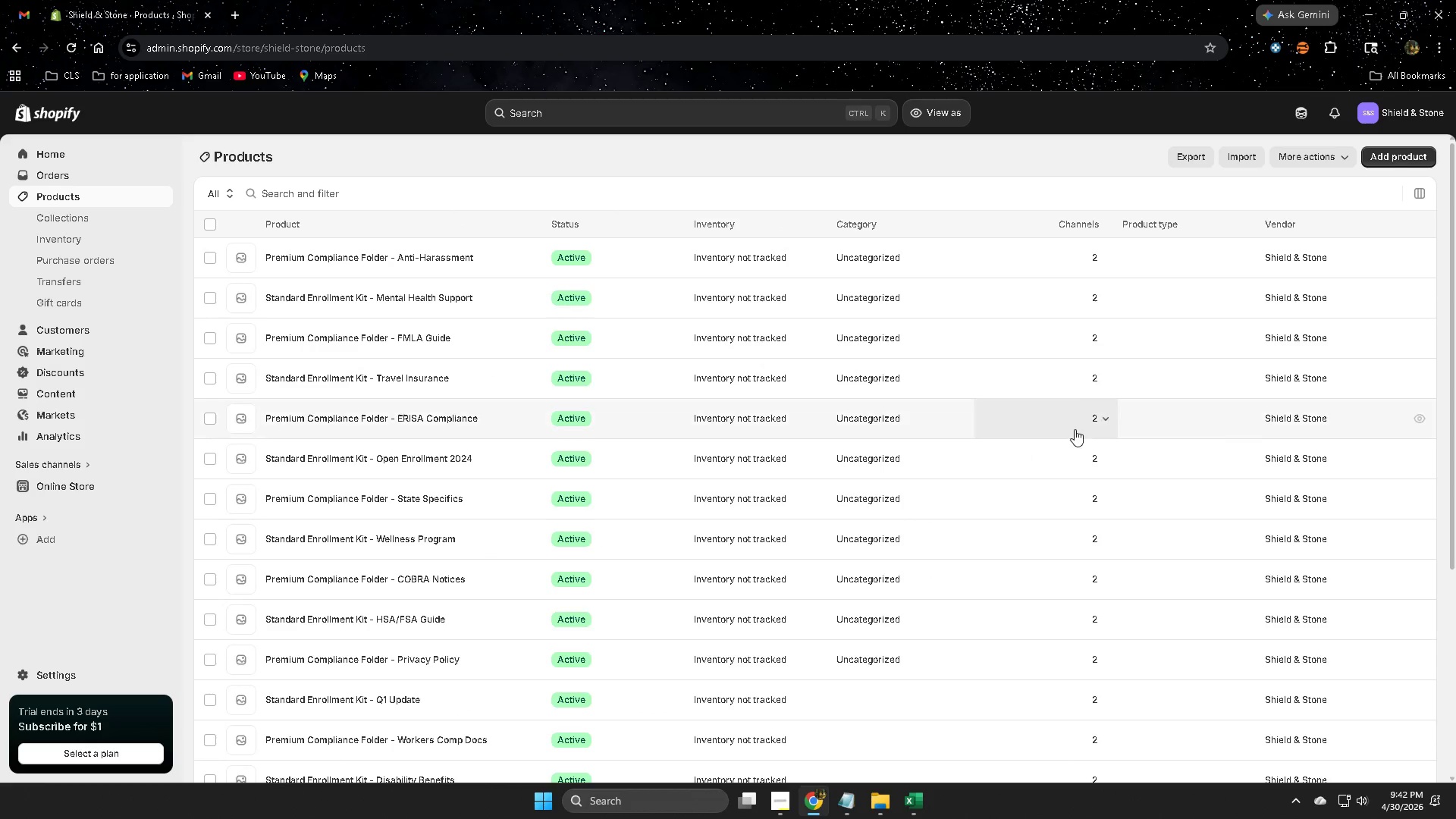 
scroll: coordinate [1032, 461], scroll_direction: down, amount: 5.0
 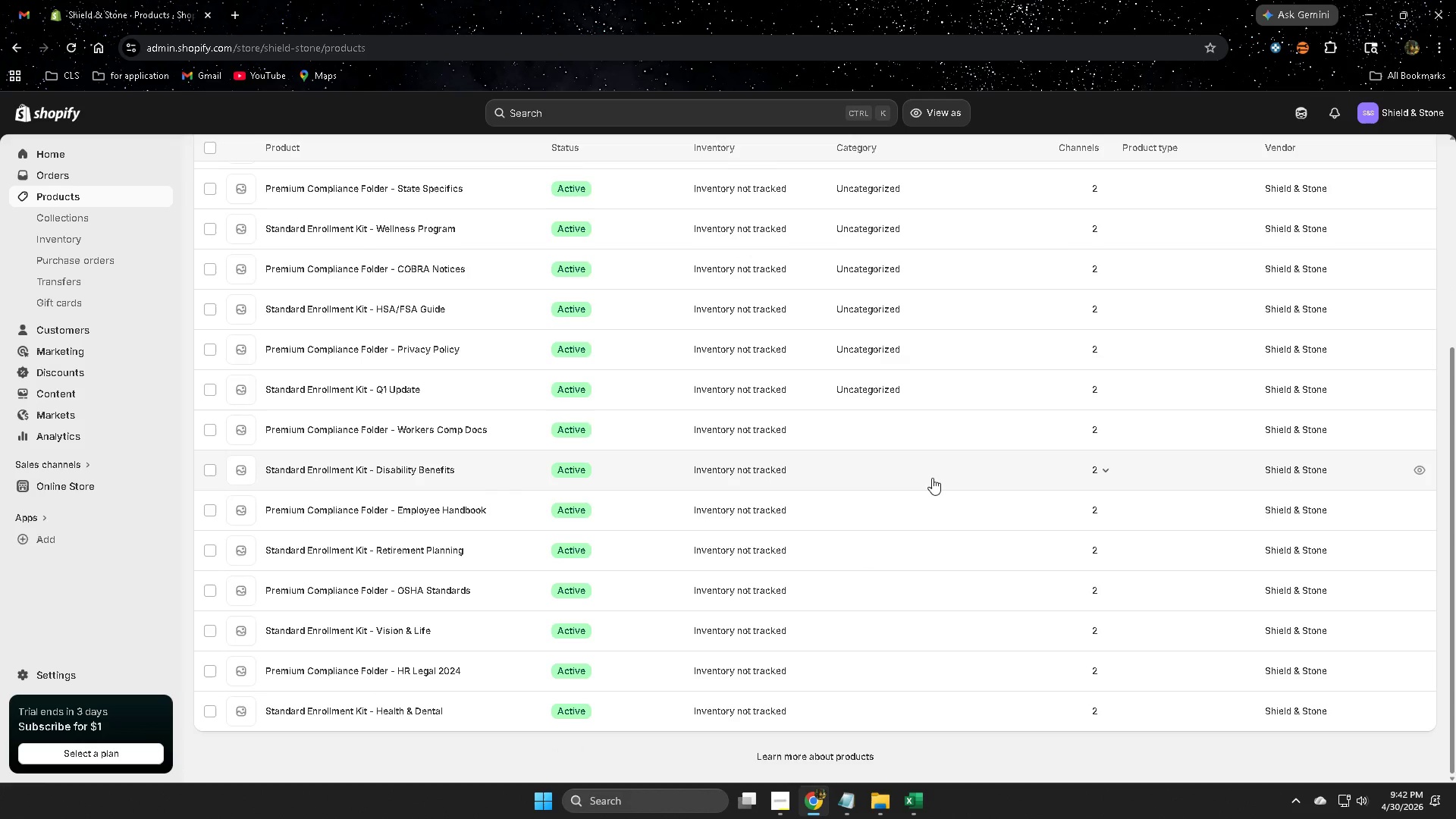 
wait(17.82)
 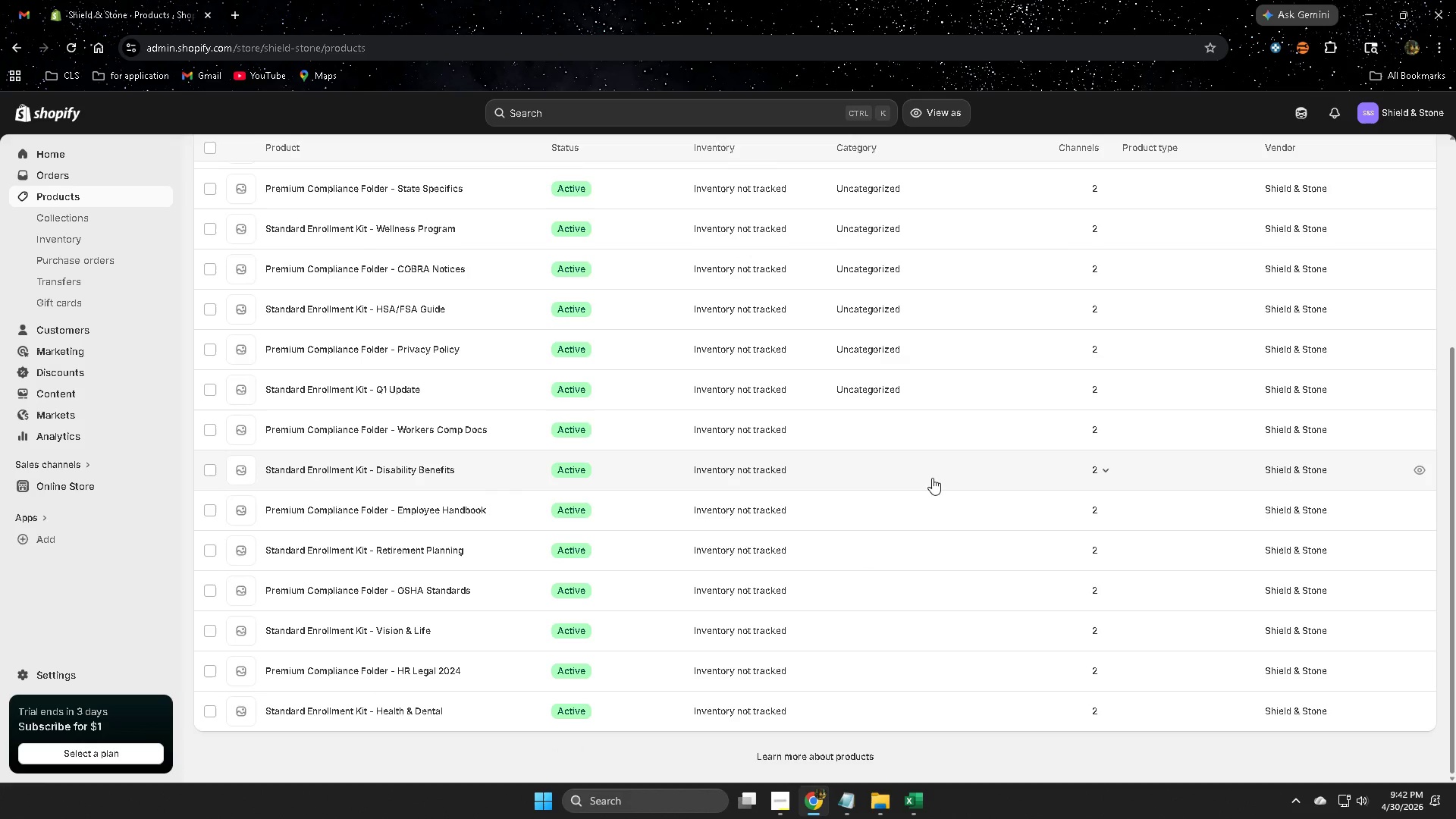 
left_click([895, 441])
 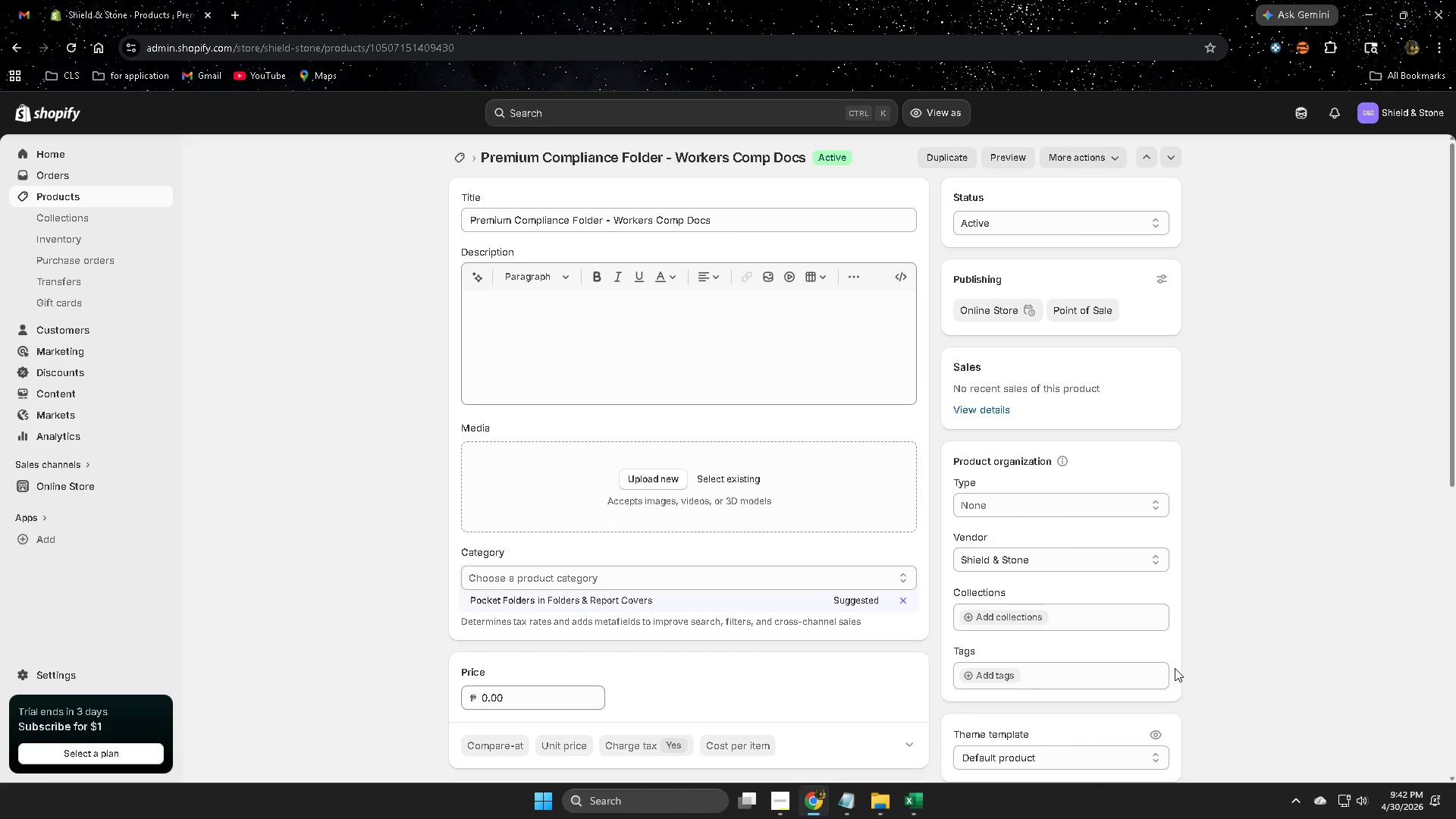 
wait(13.02)
 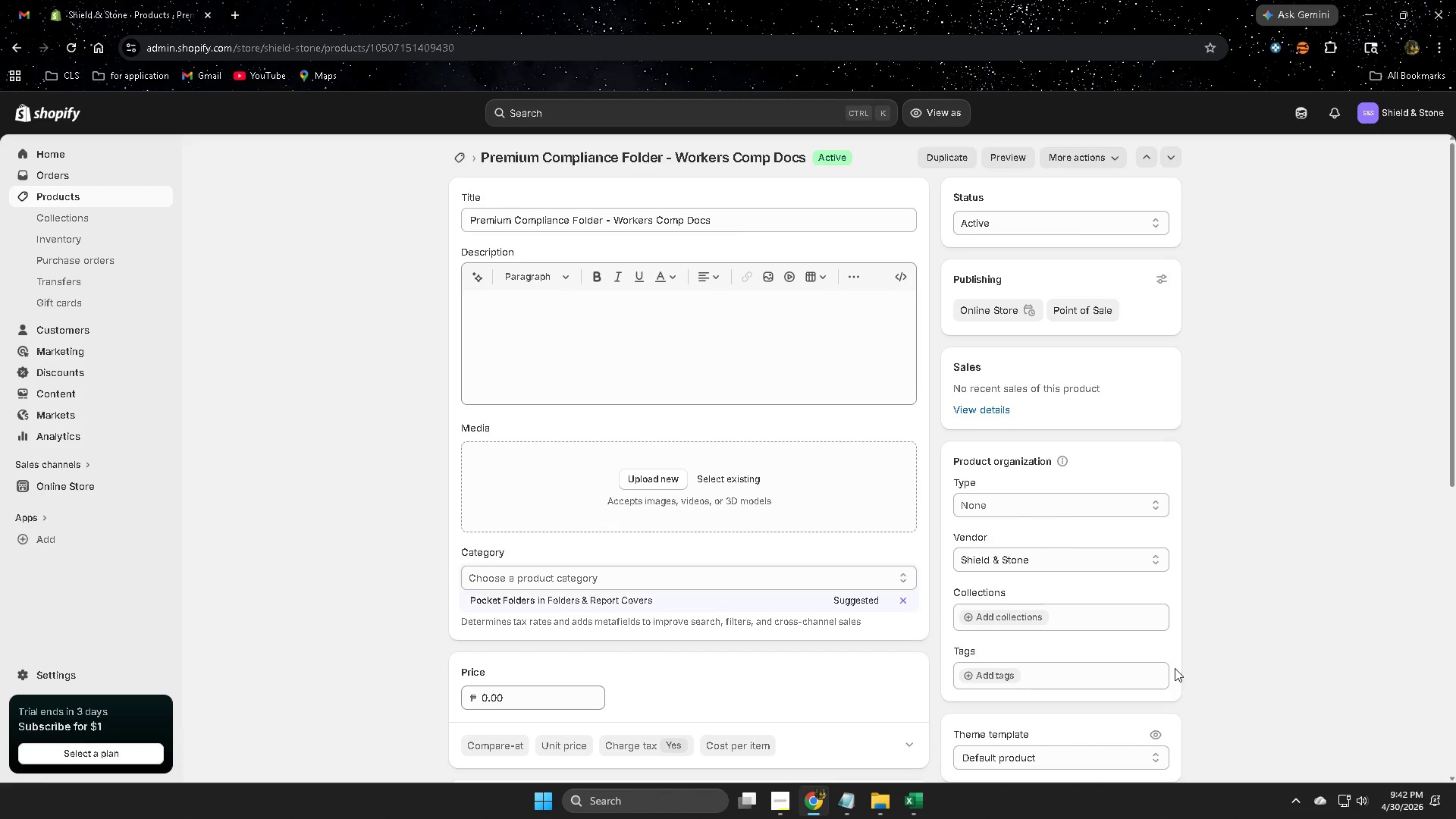 
double_click([770, 218])
 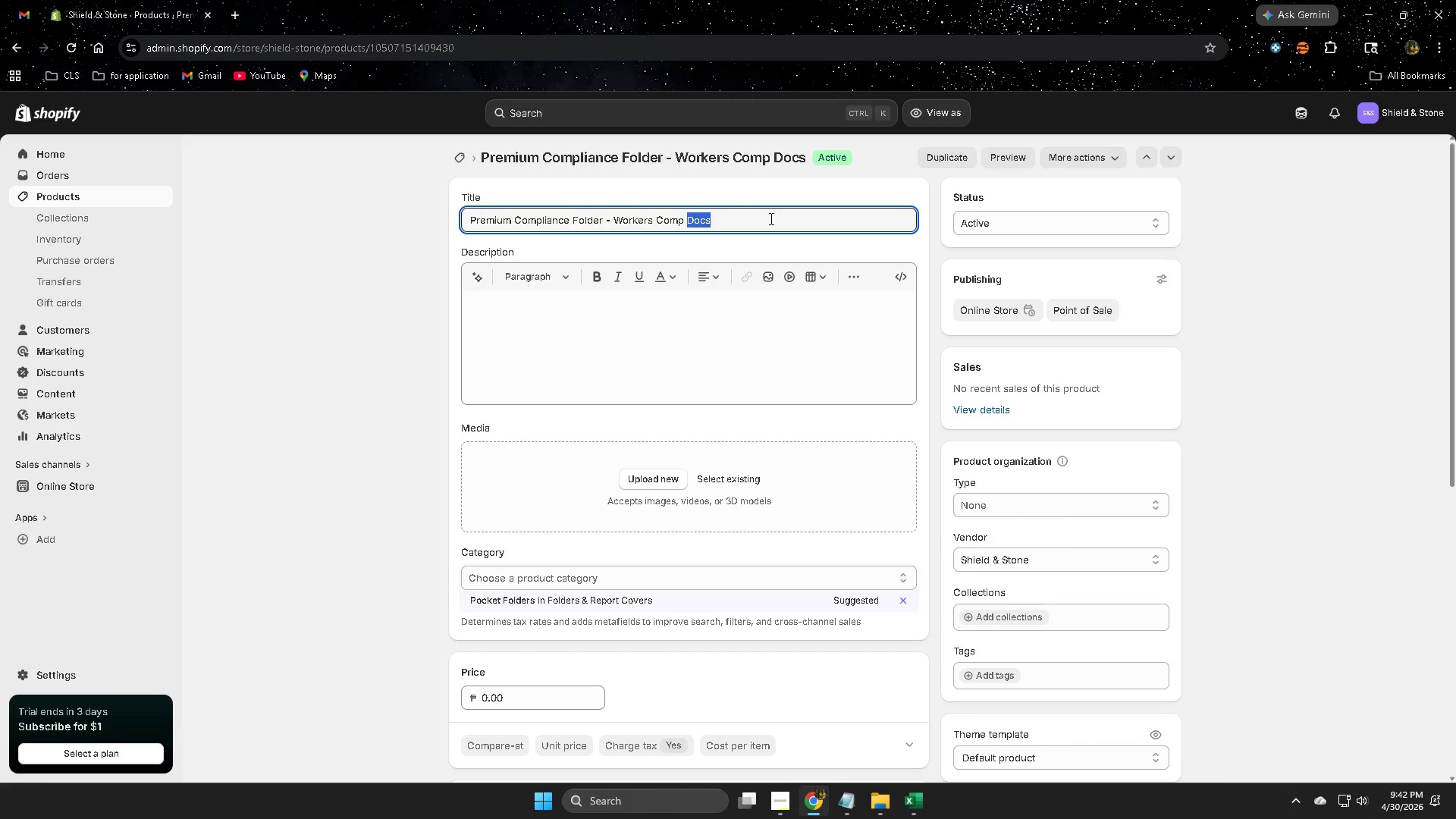 
triple_click([770, 218])
 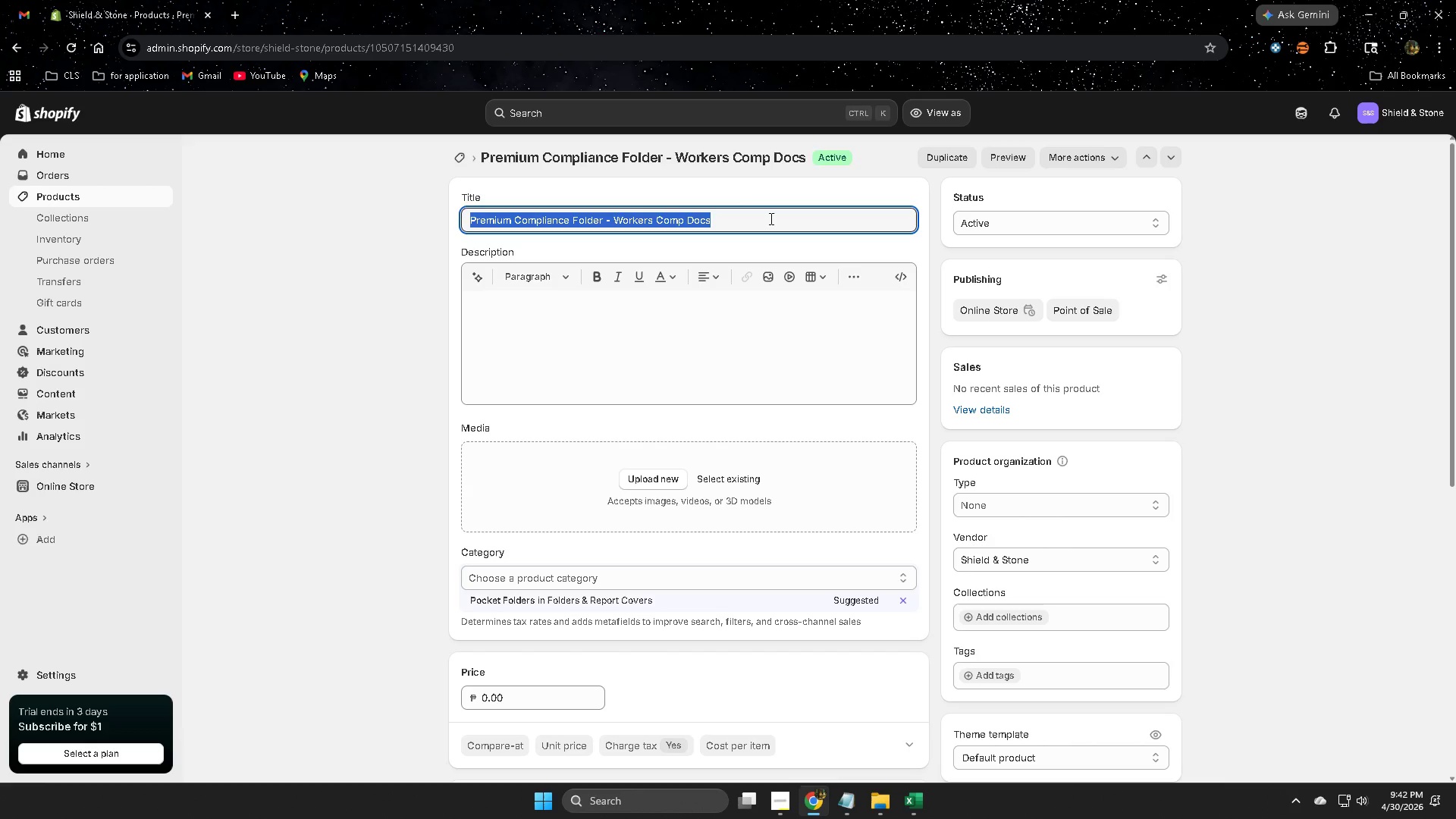 
key(Control+C)
 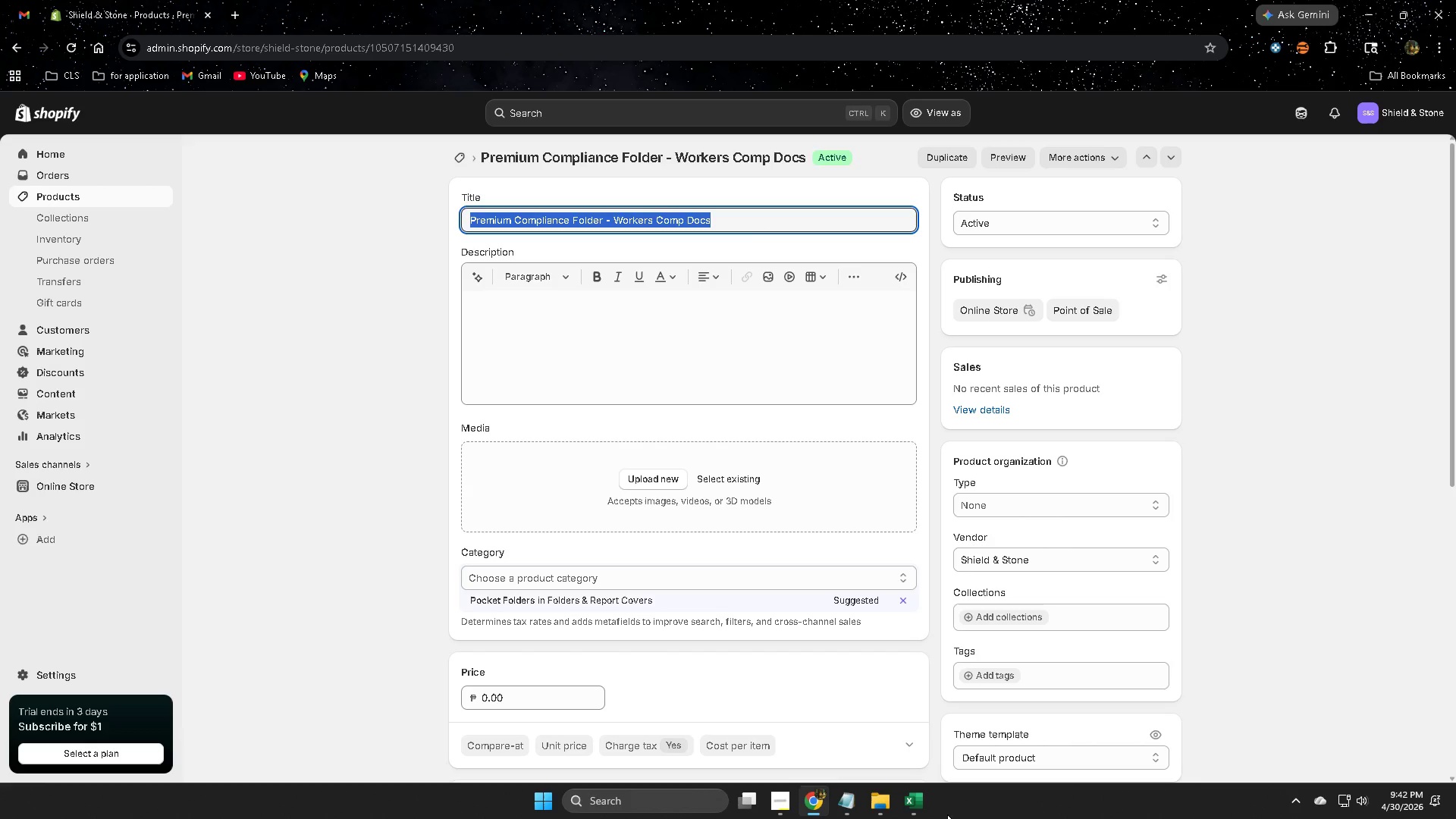 
left_click([920, 801])
 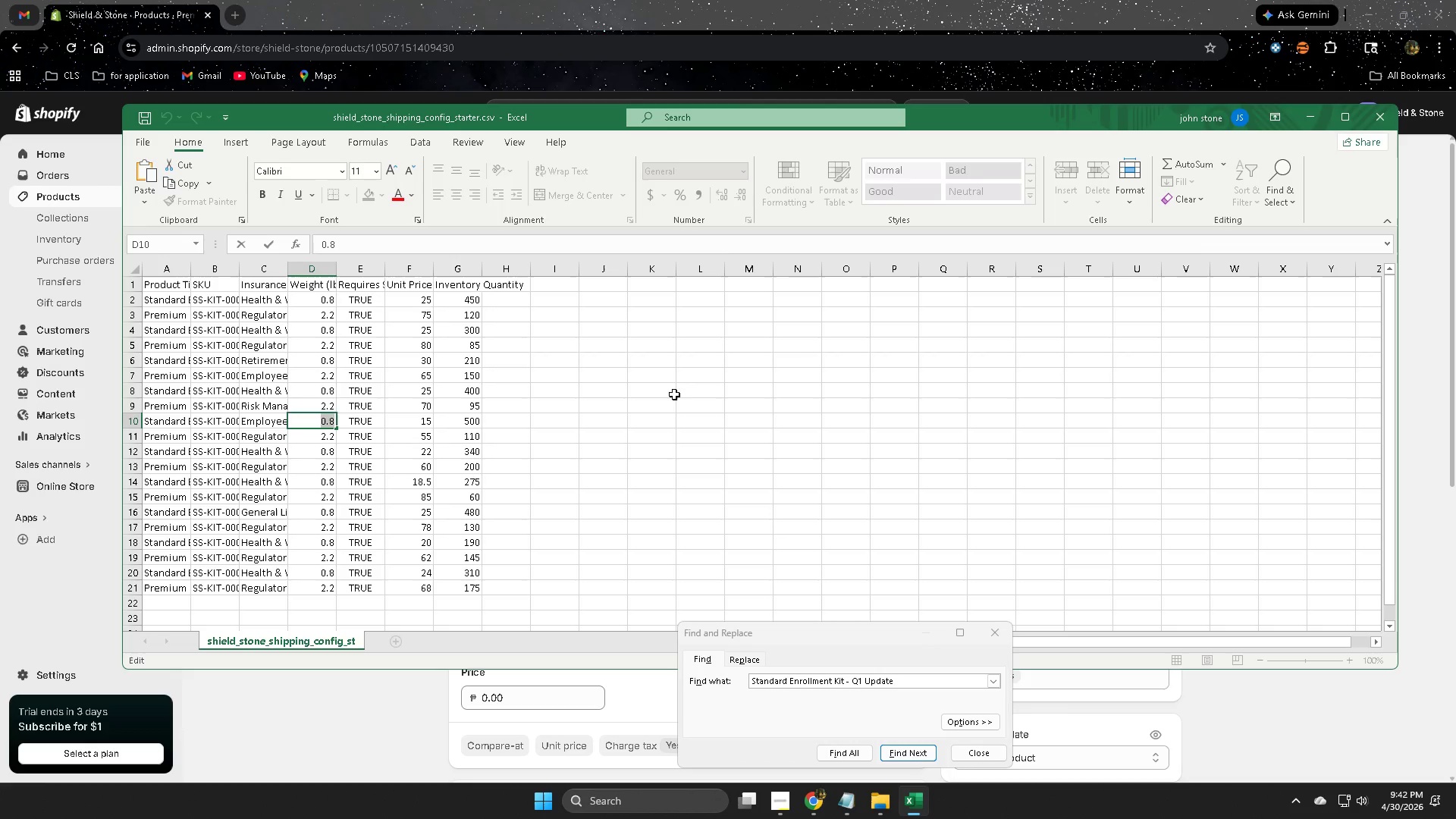 
left_click([704, 366])
 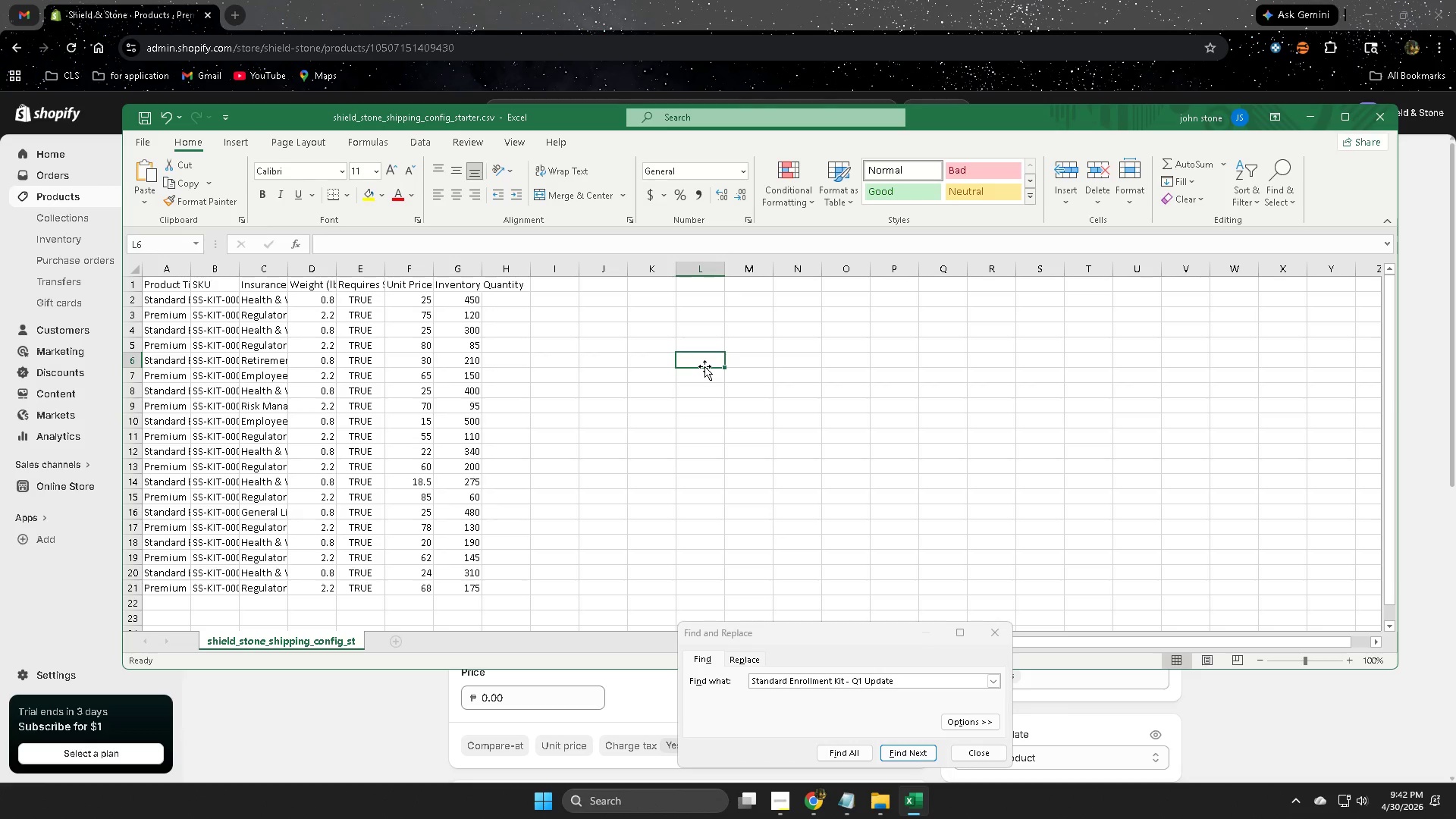 
key(Control+F)
 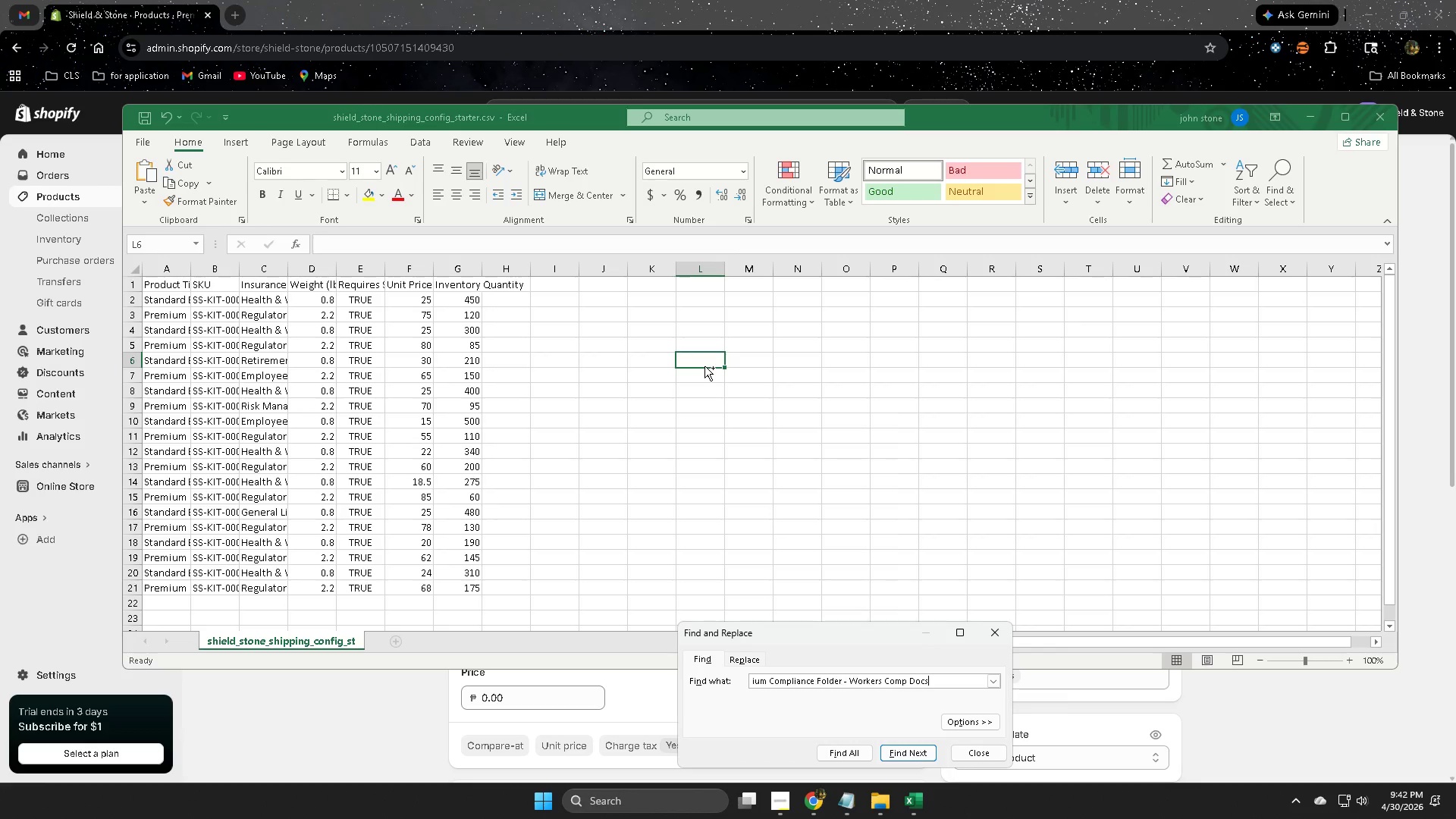 
key(Control+V)
 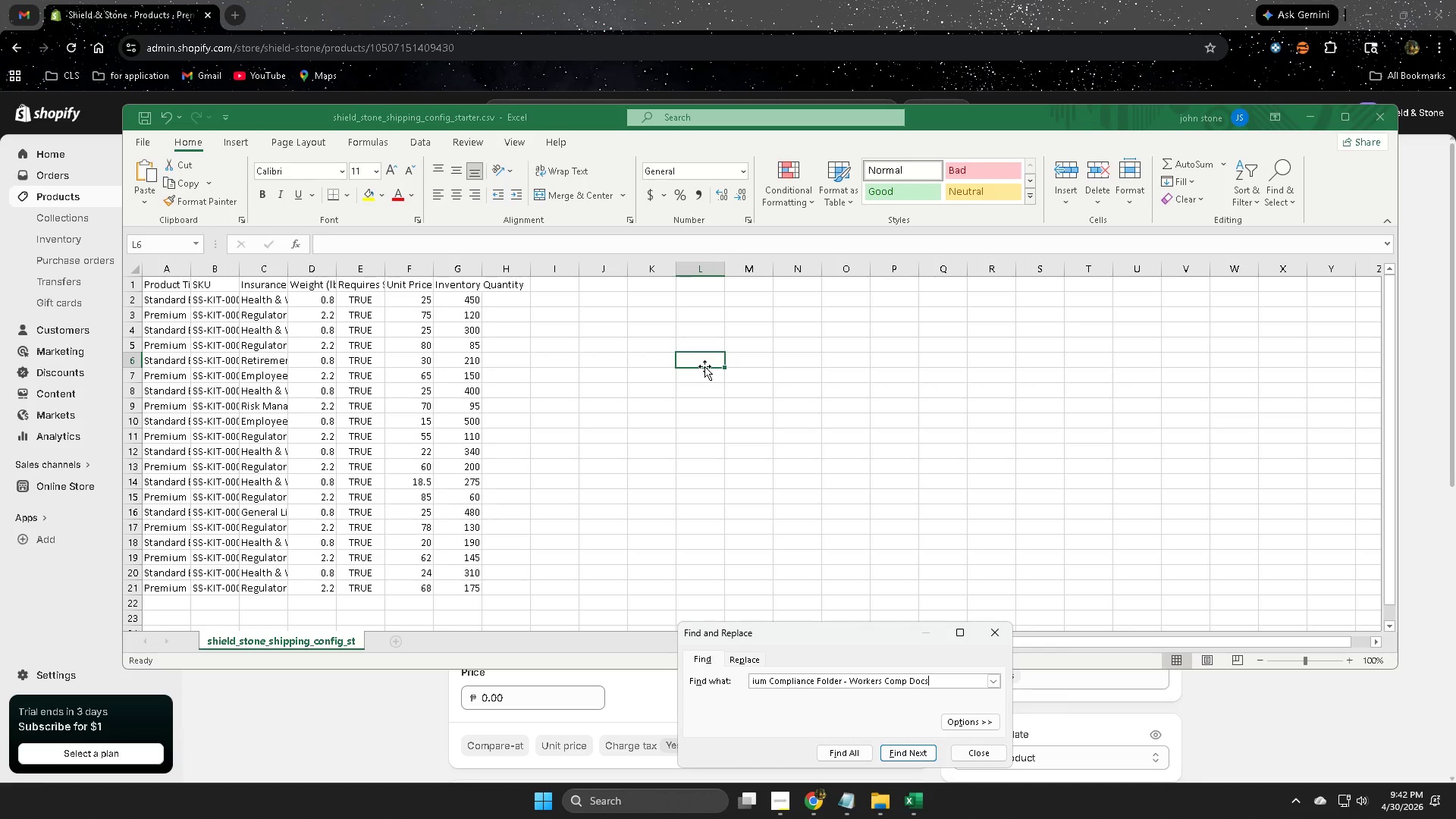 
key(Enter)
 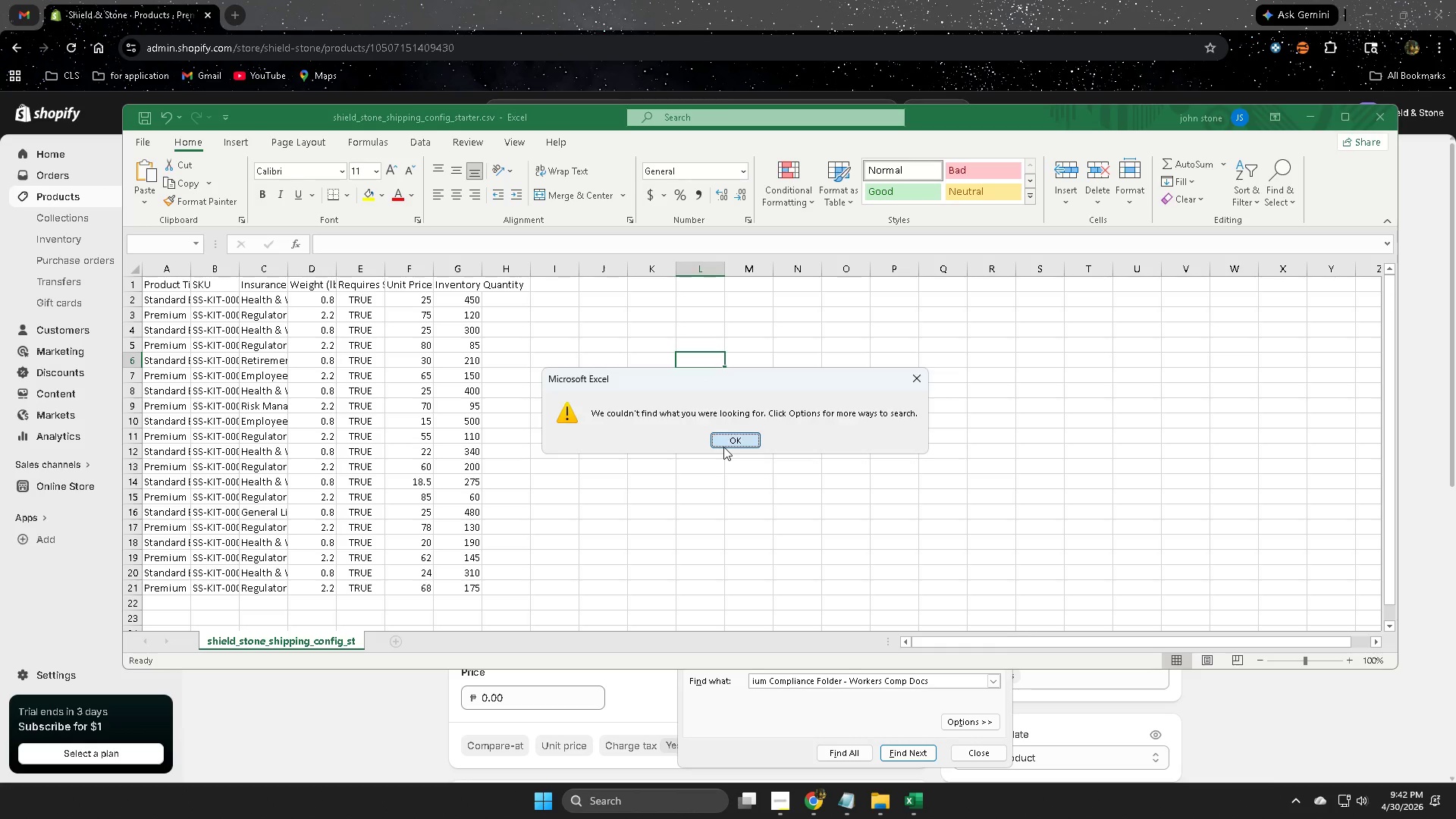 
double_click([635, 336])
 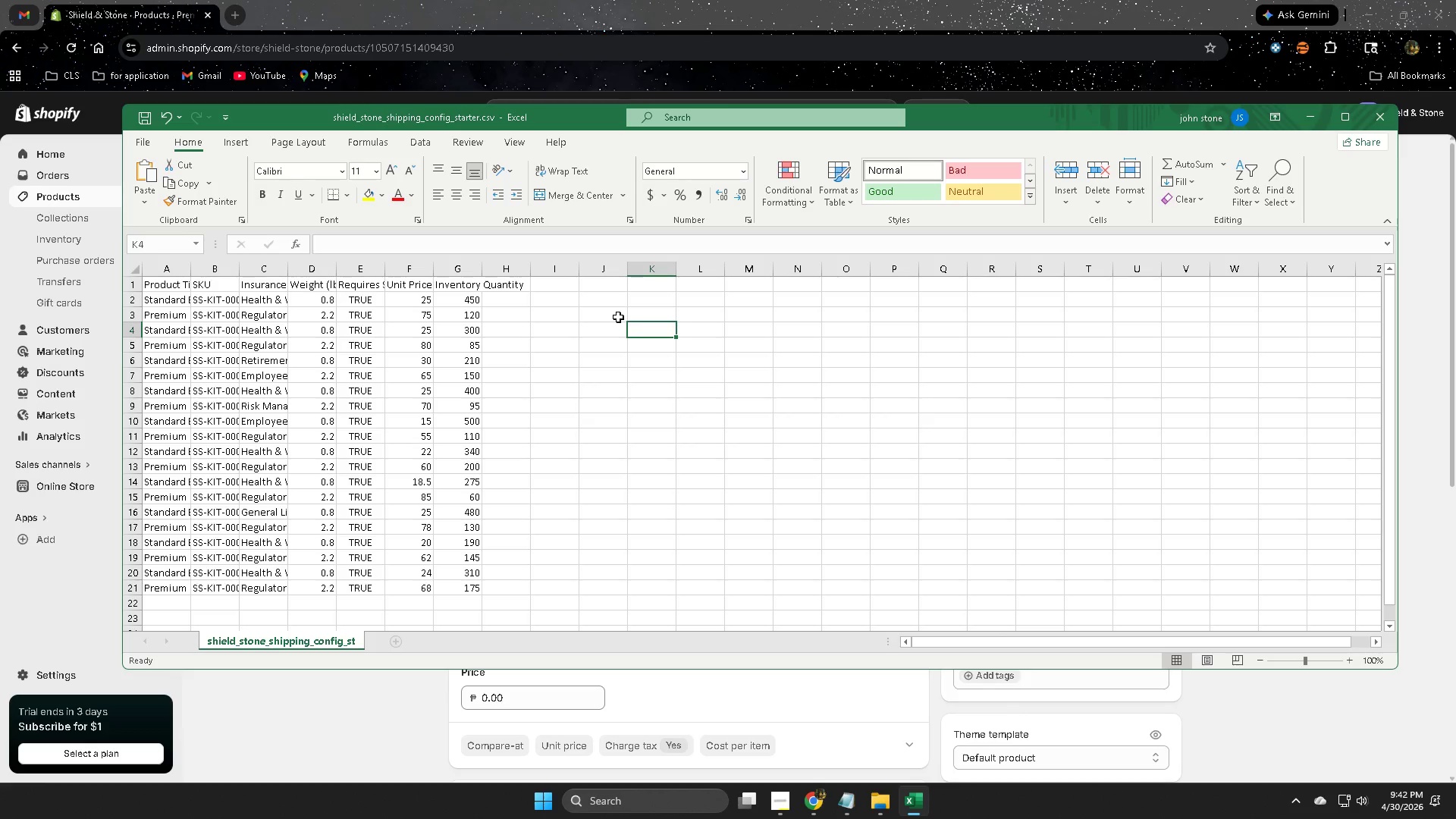 
key(Control+F)
 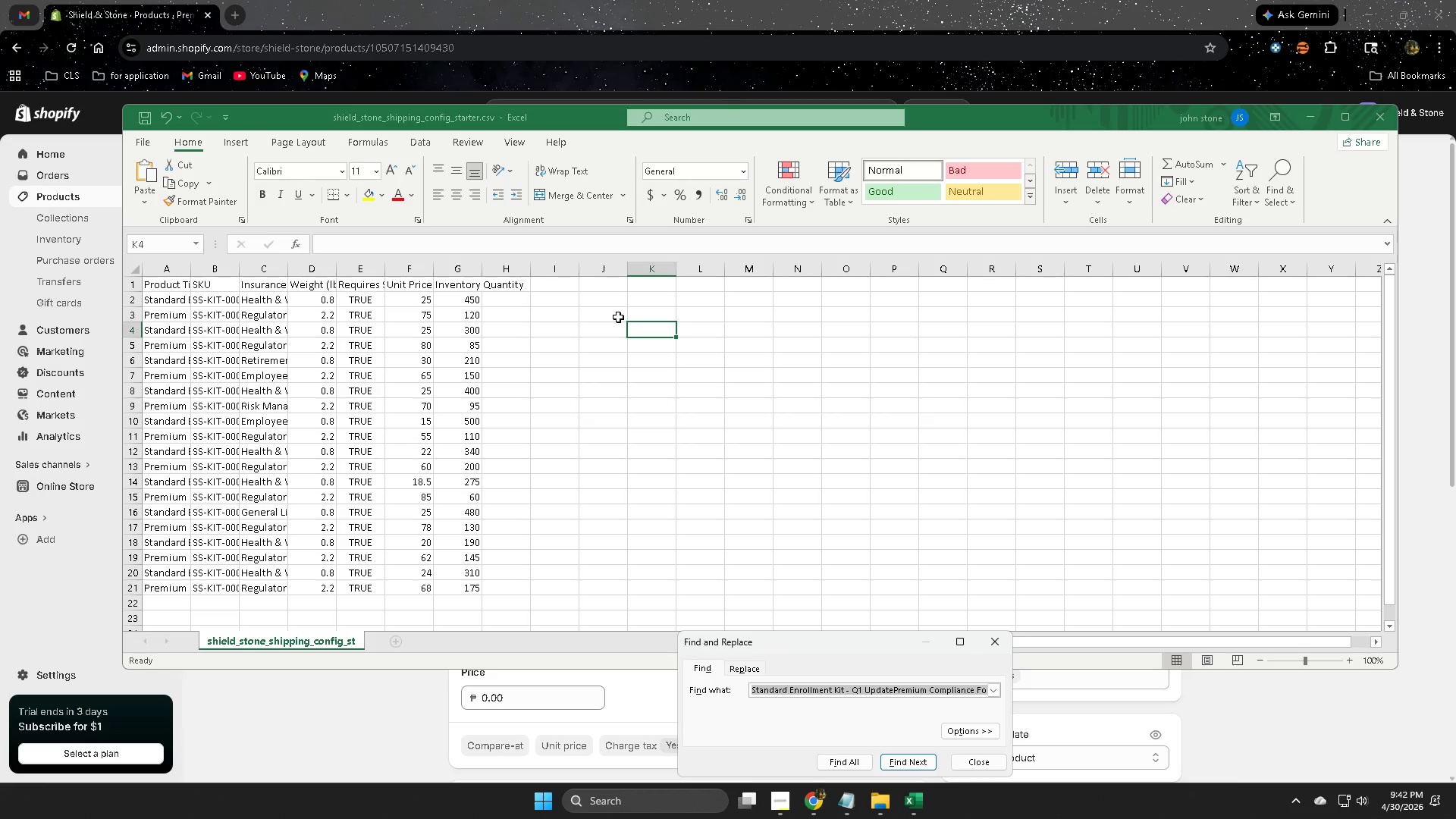 
key(Control+V)
 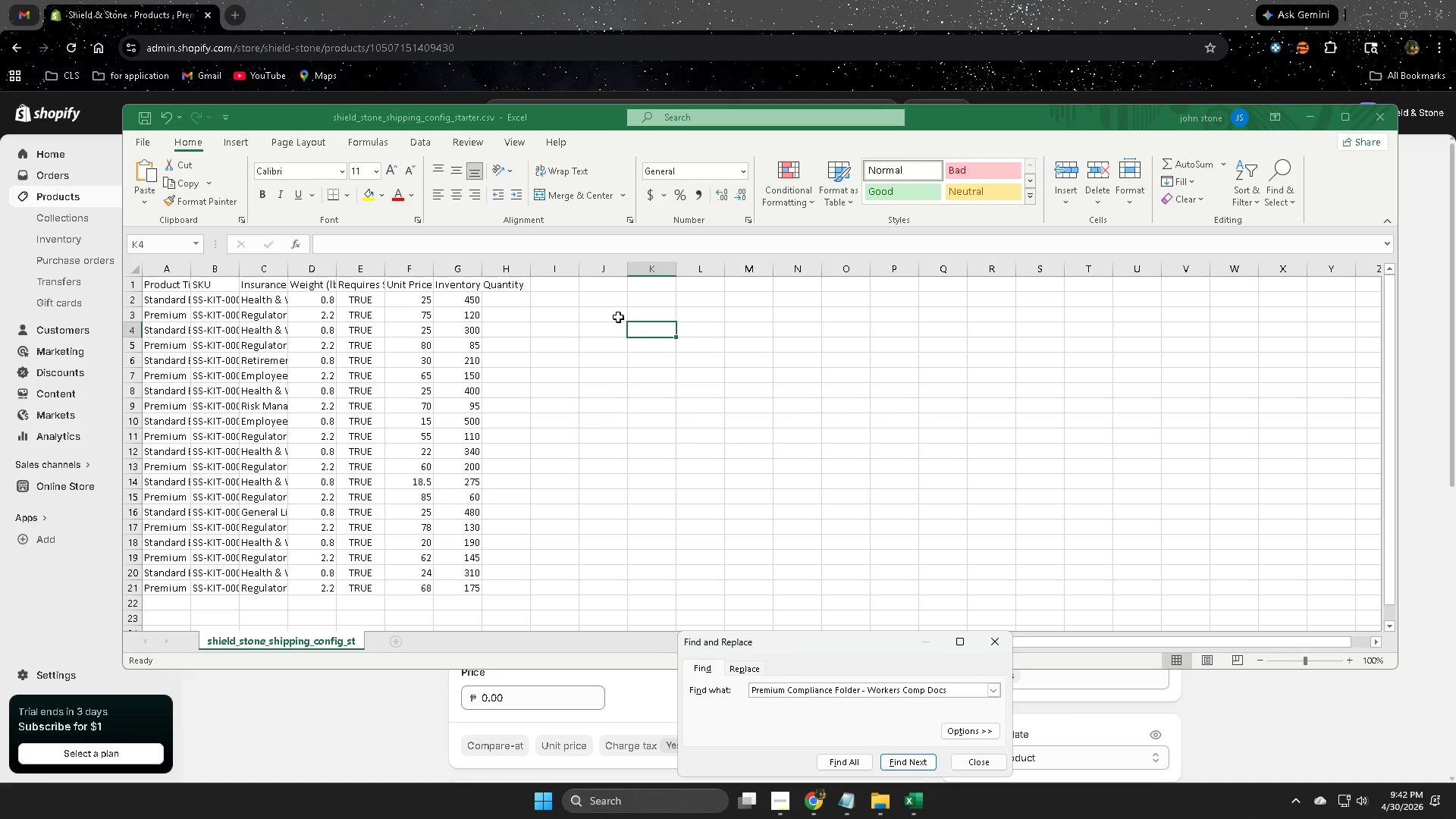 
key(Enter)
 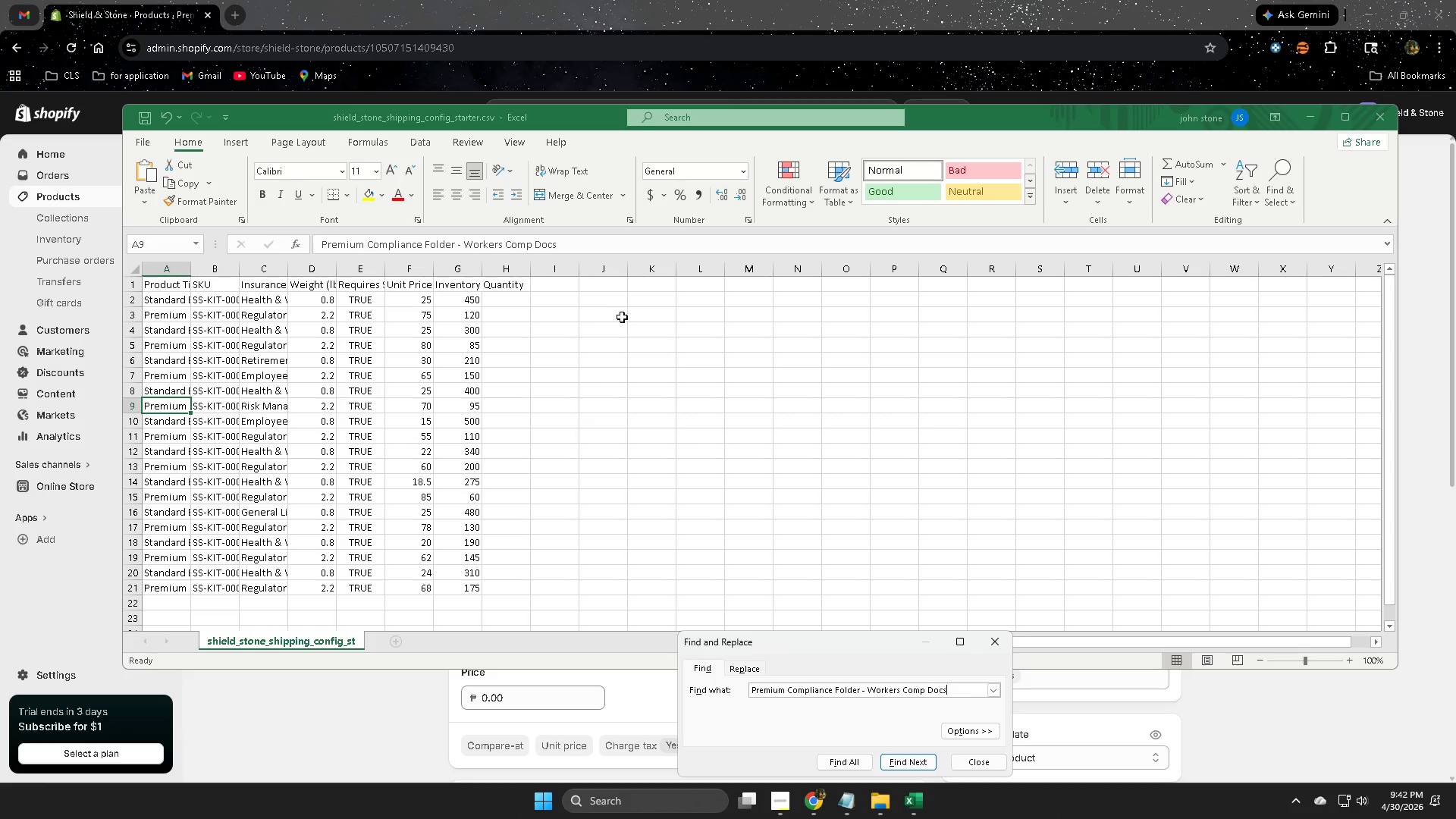 
scroll: coordinate [667, 479], scroll_direction: up, amount: 1.0
 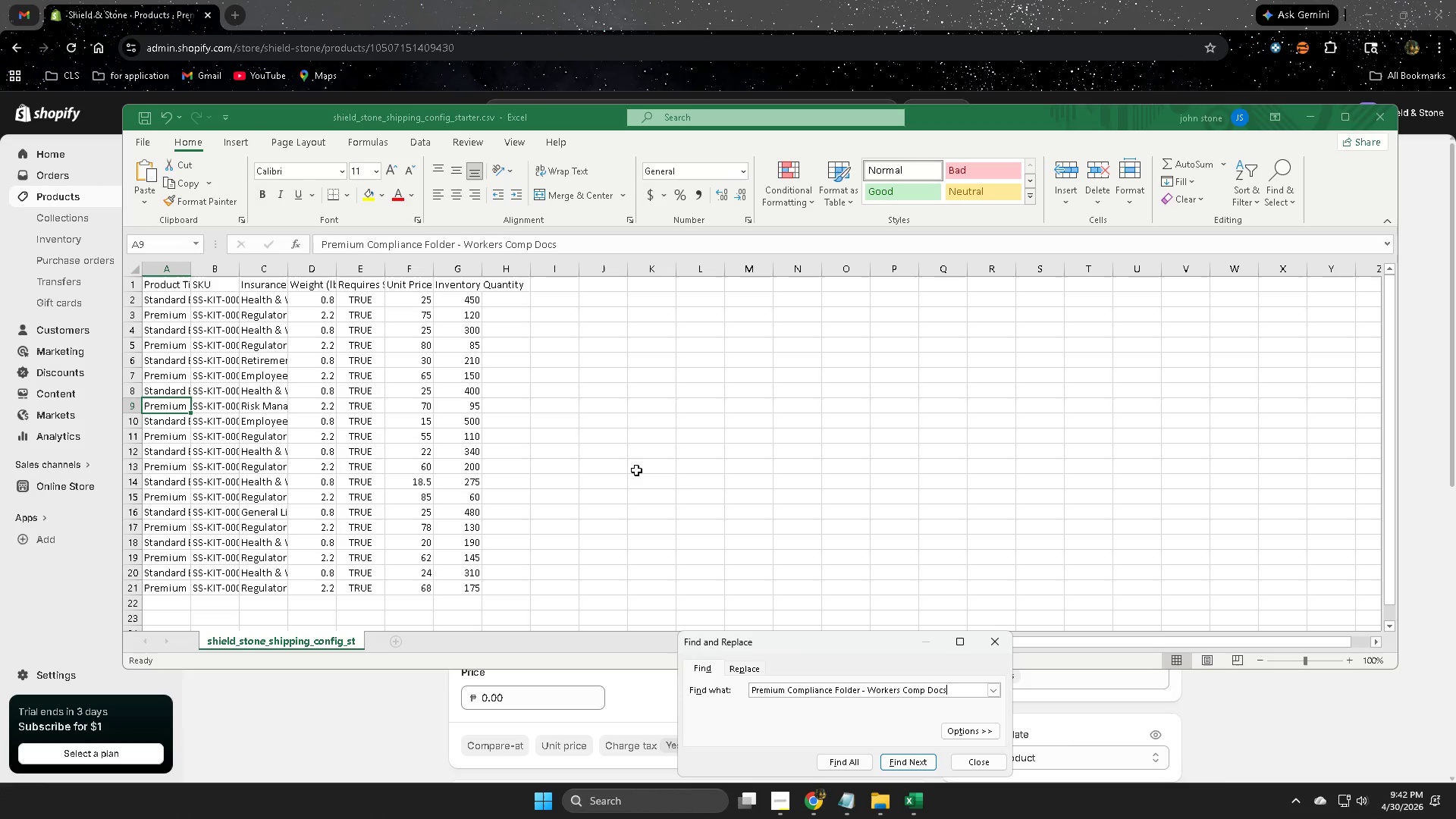 
double_click([315, 410])
 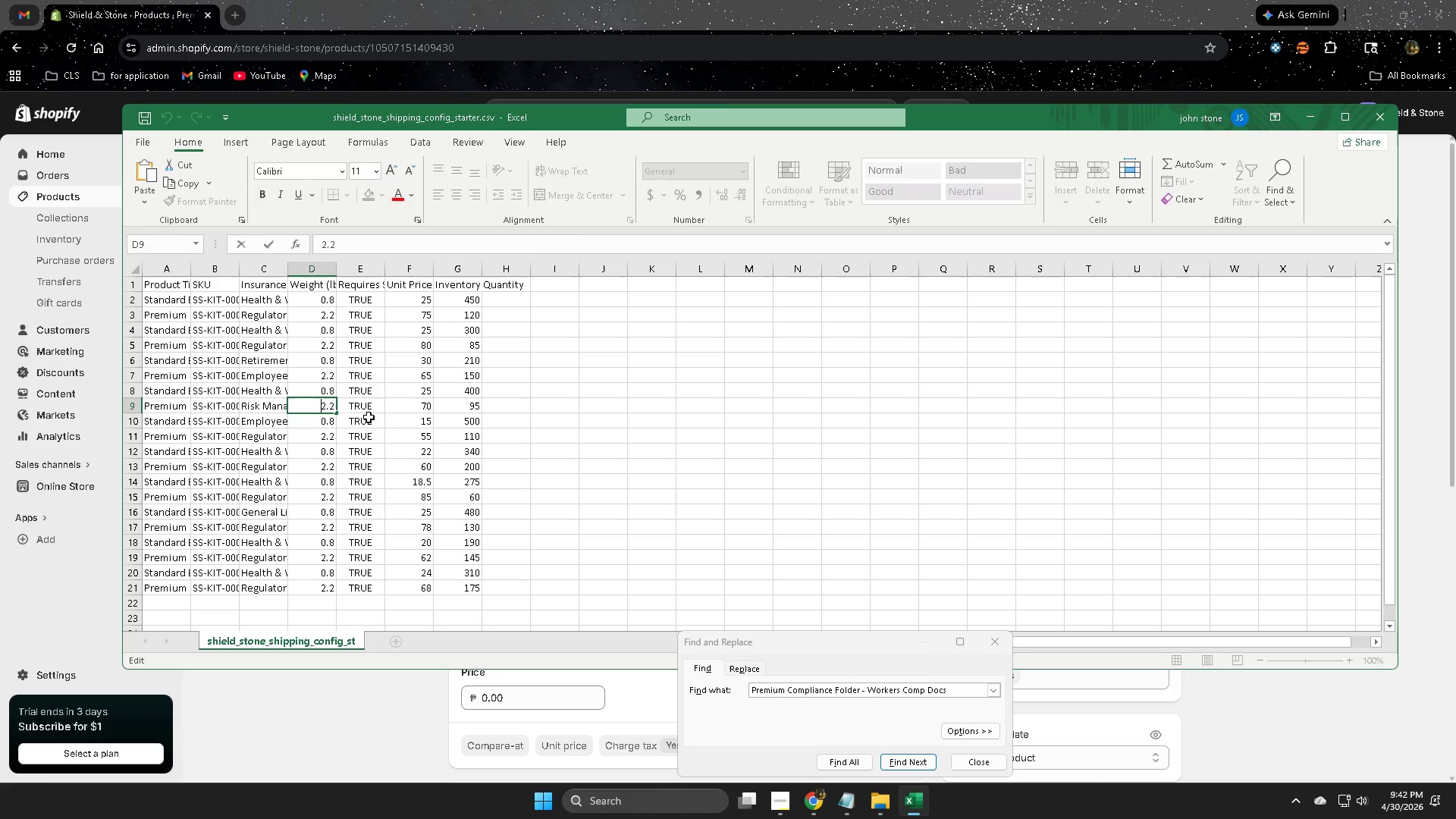 
key(Control+A)
 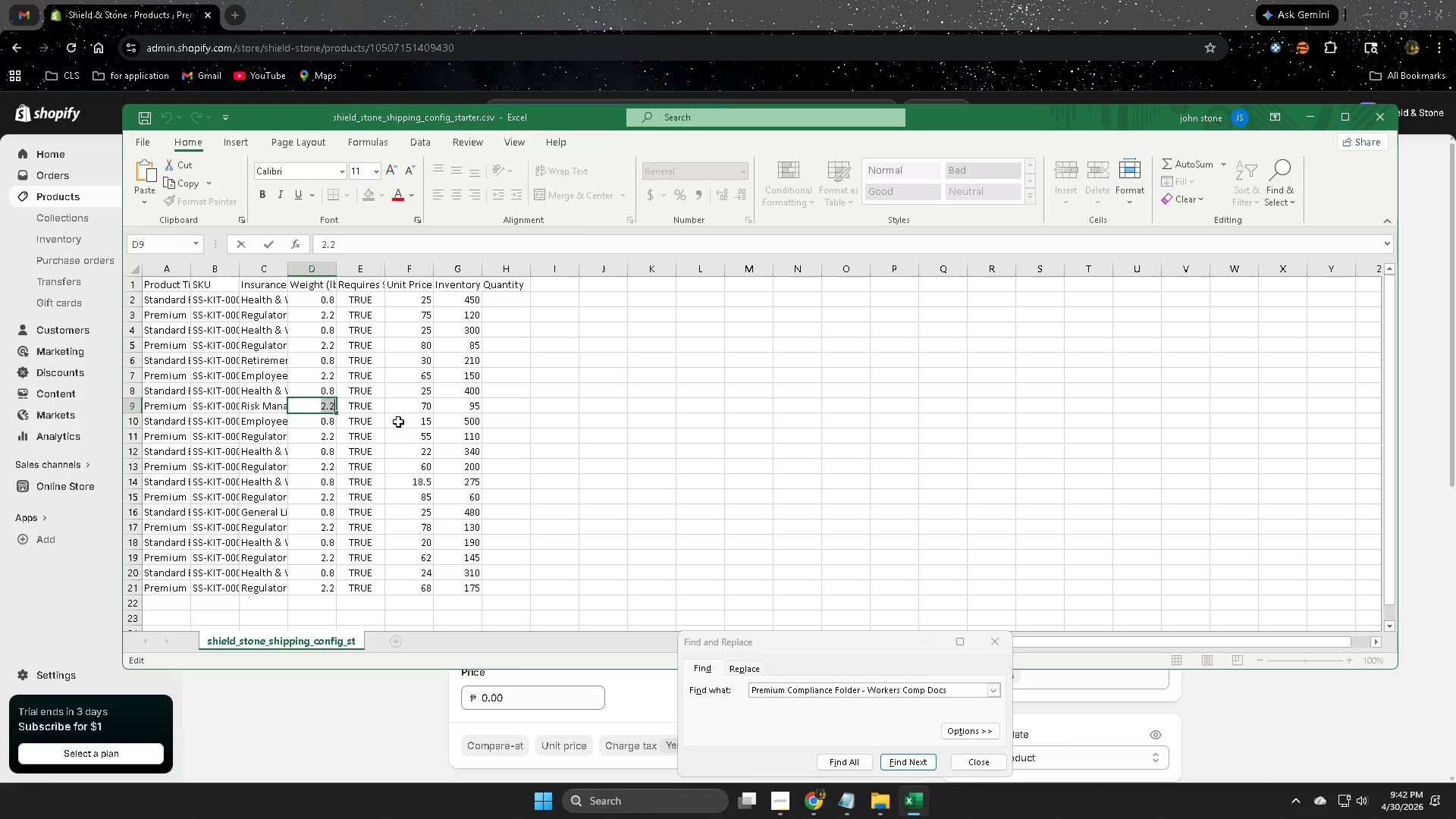 
key(Control+C)
 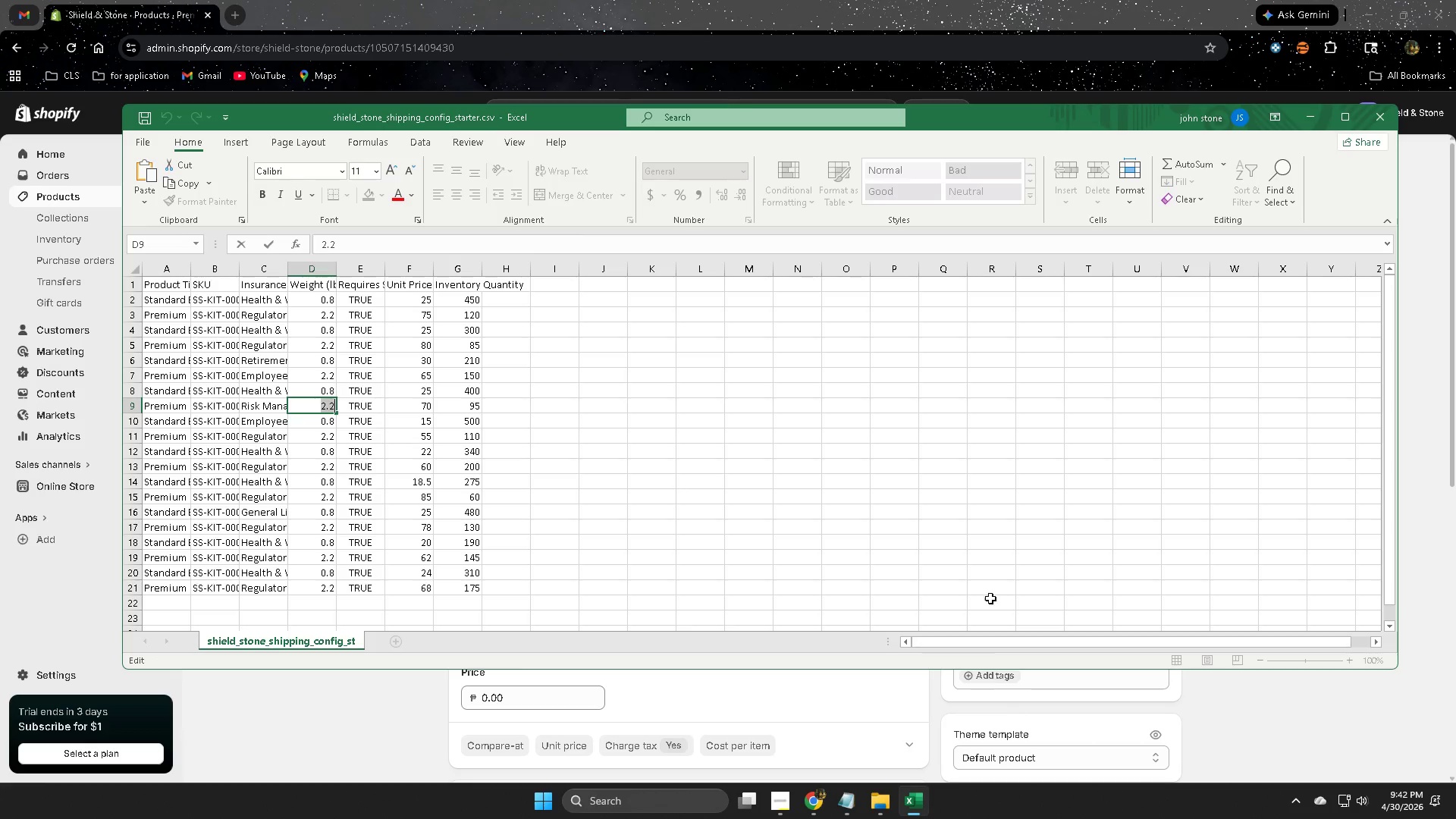 
left_click([817, 0])
 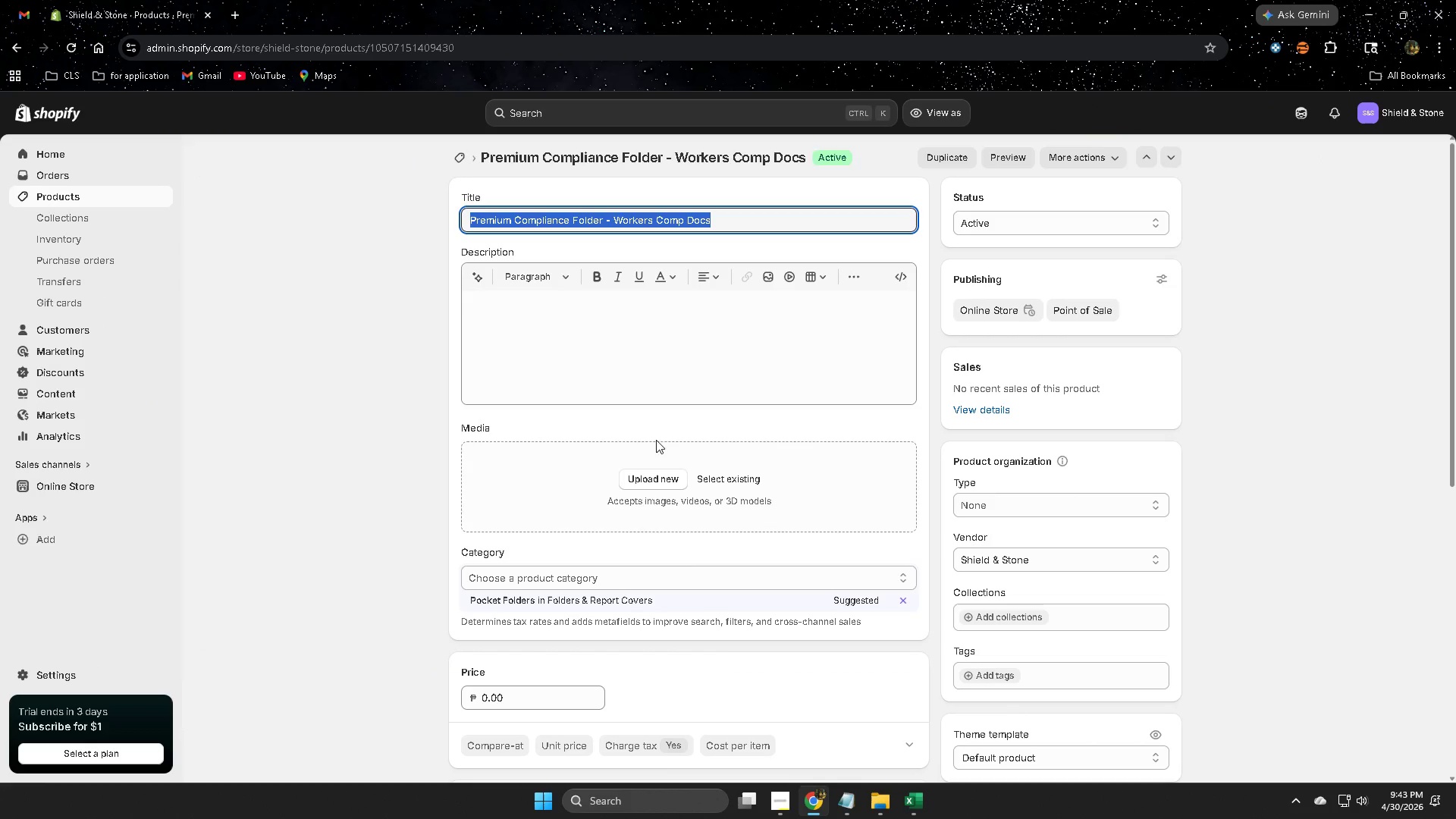 
scroll: coordinate [736, 583], scroll_direction: down, amount: 4.0
 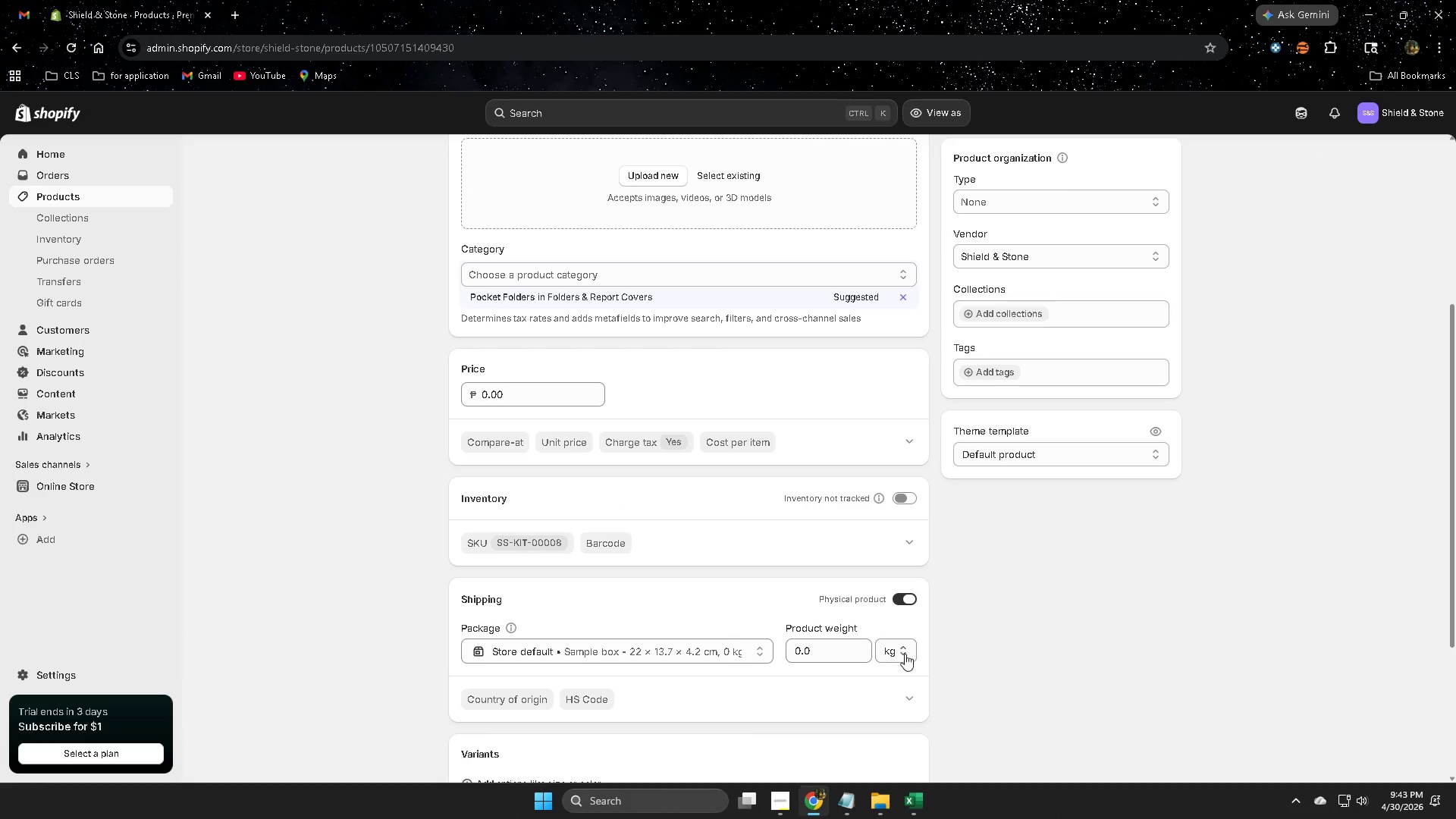 
left_click([900, 652])
 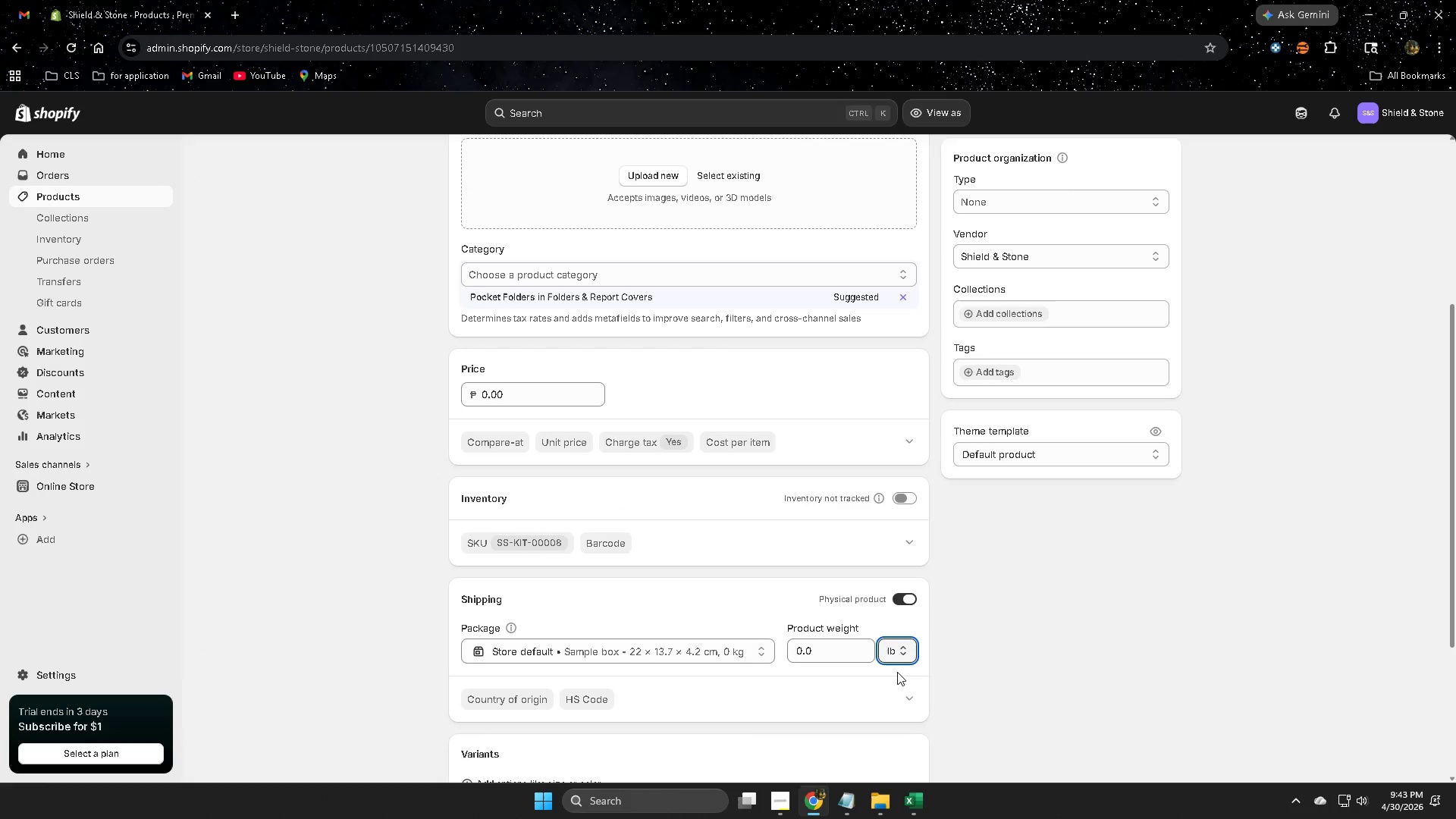 
double_click([842, 654])
 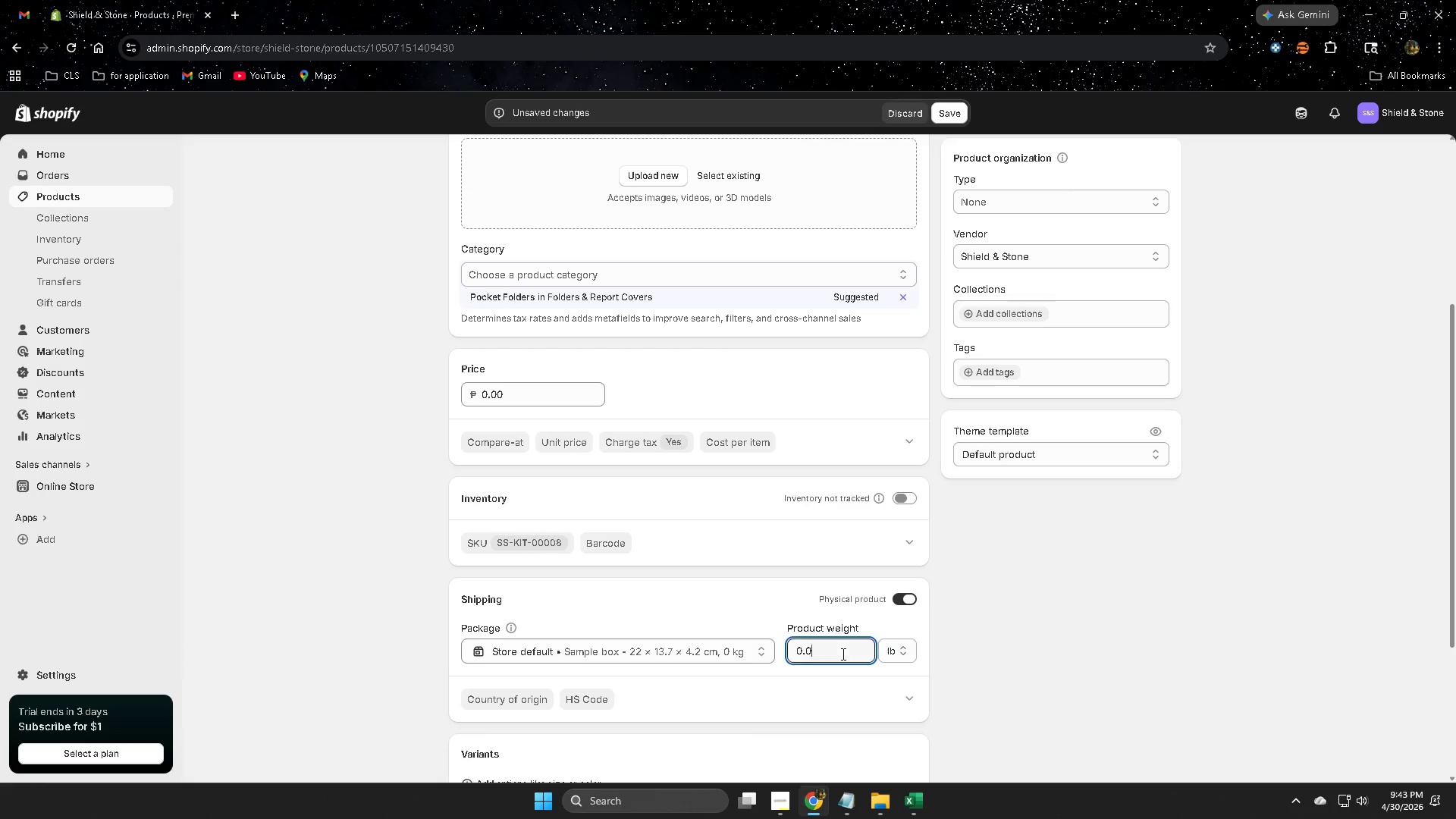 
triple_click([842, 654])
 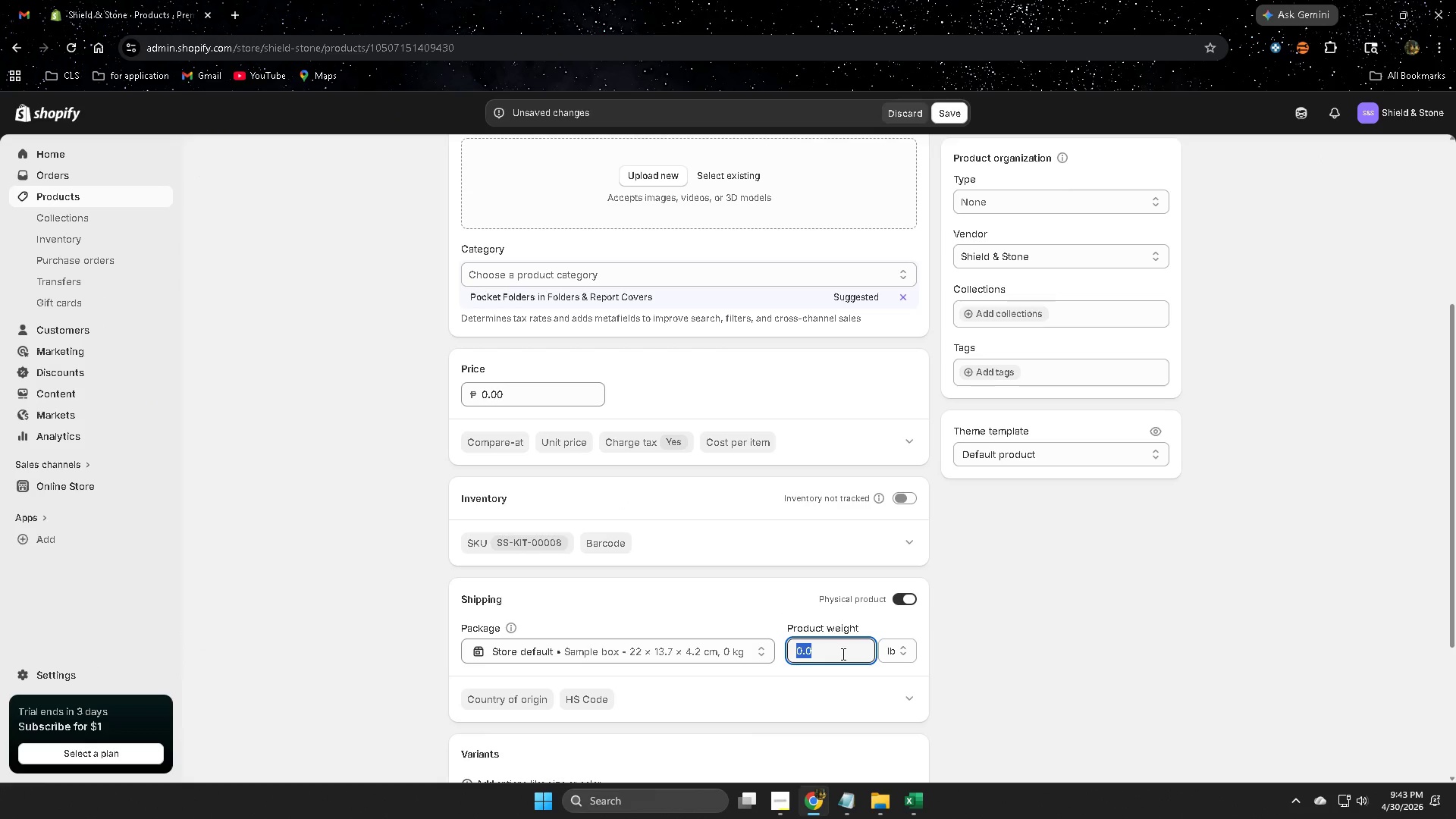 
key(Control+V)
 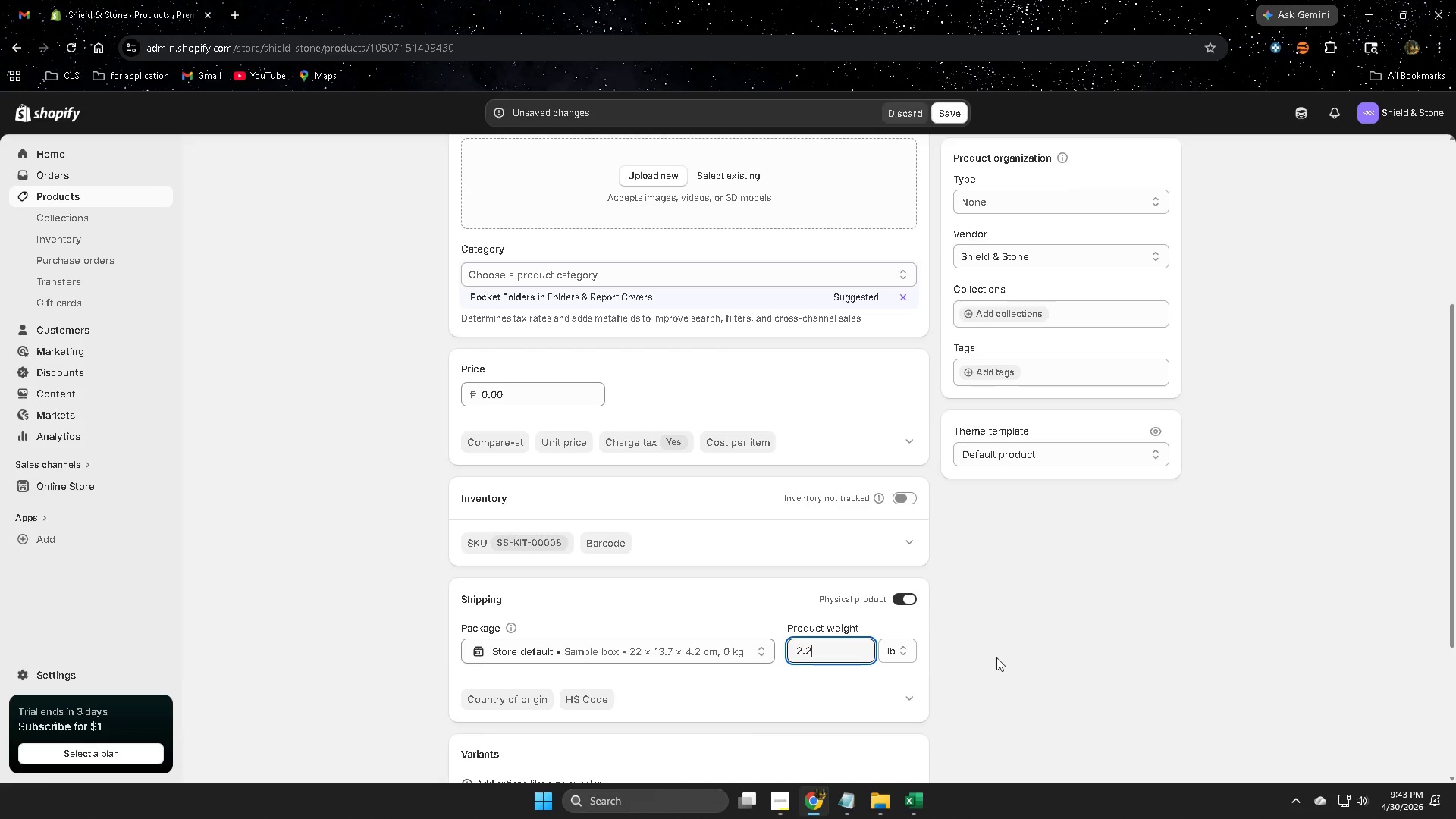 
left_click([997, 657])
 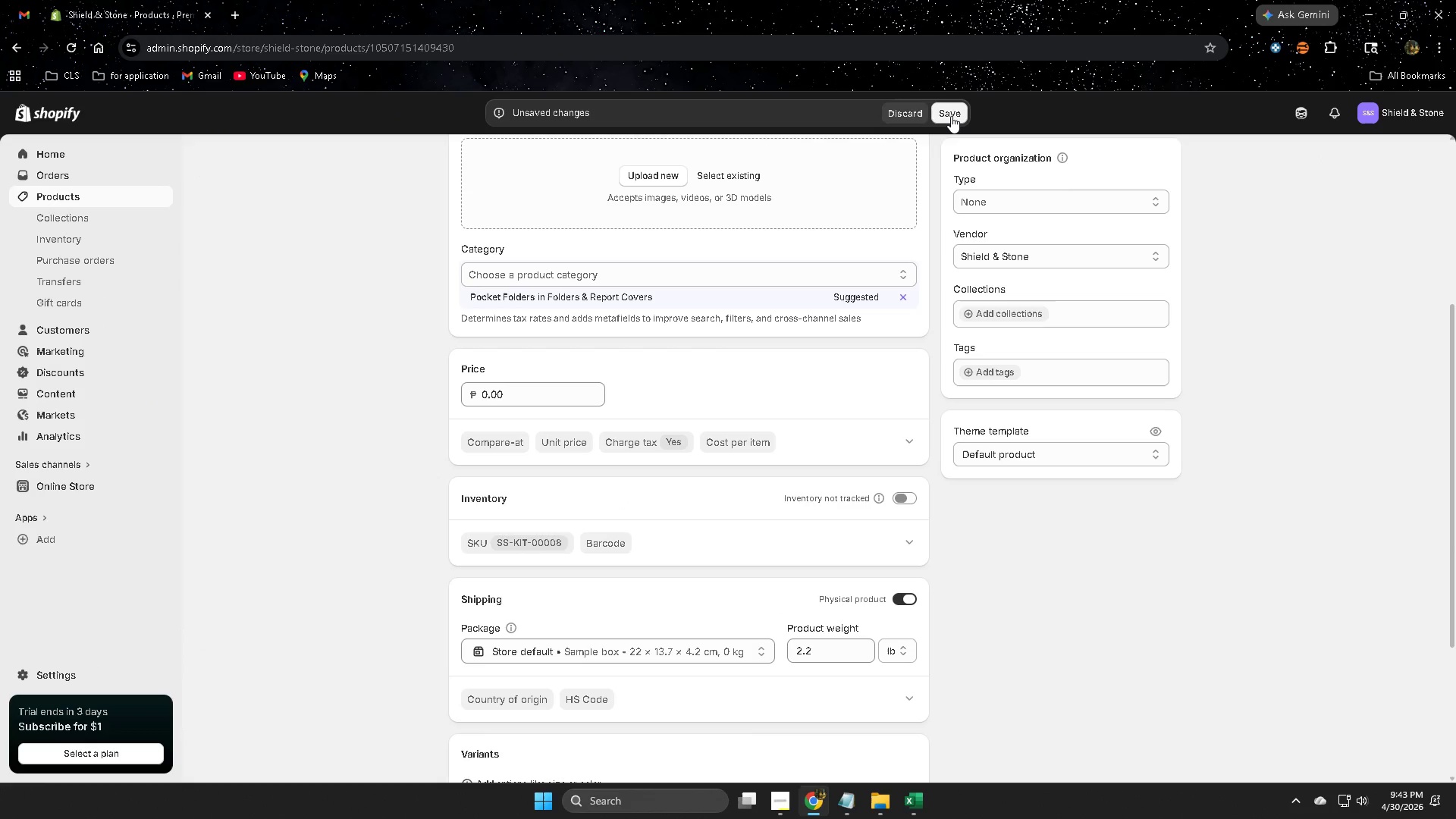 
left_click([951, 116])
 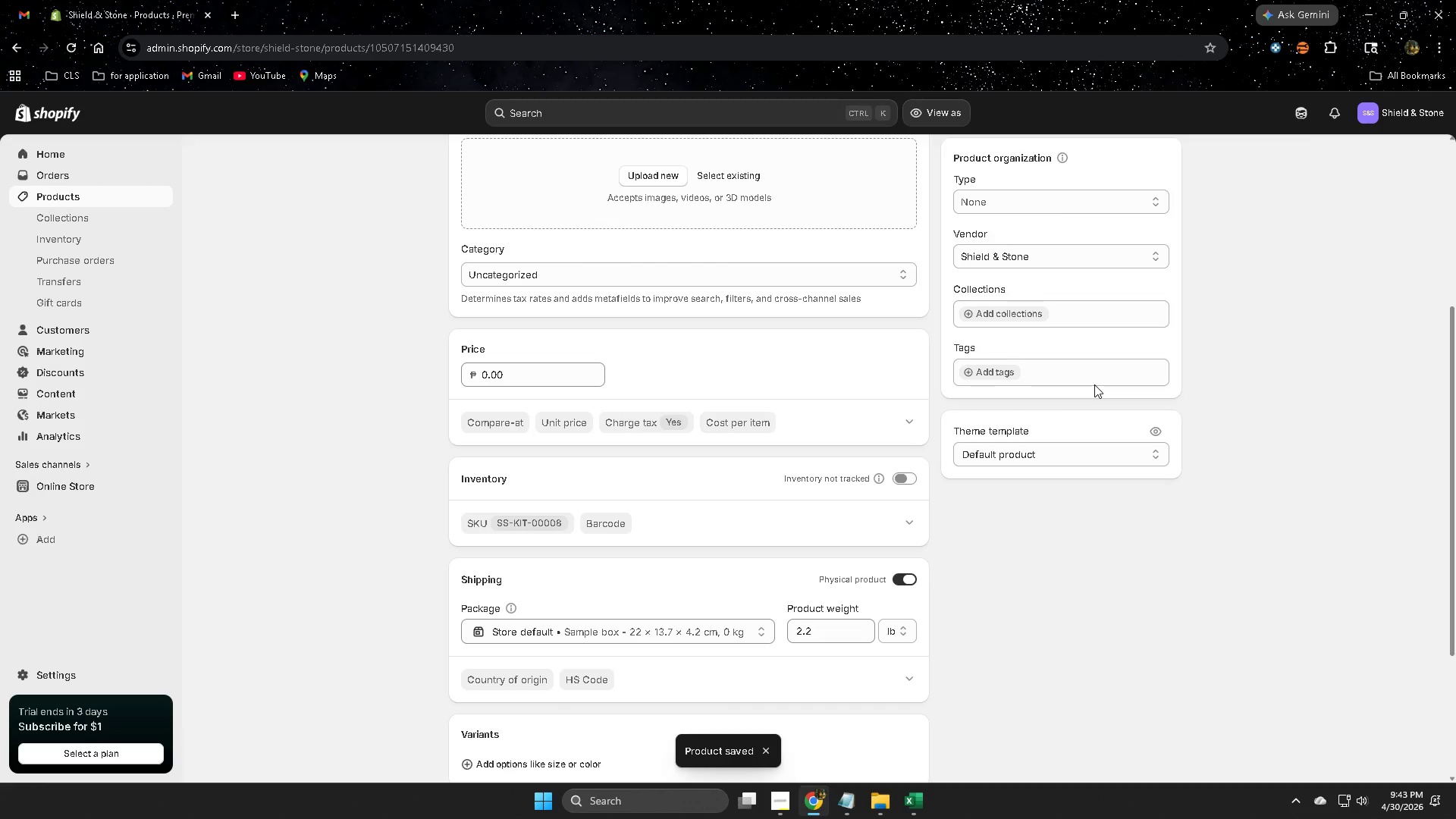 
wait(10.92)
 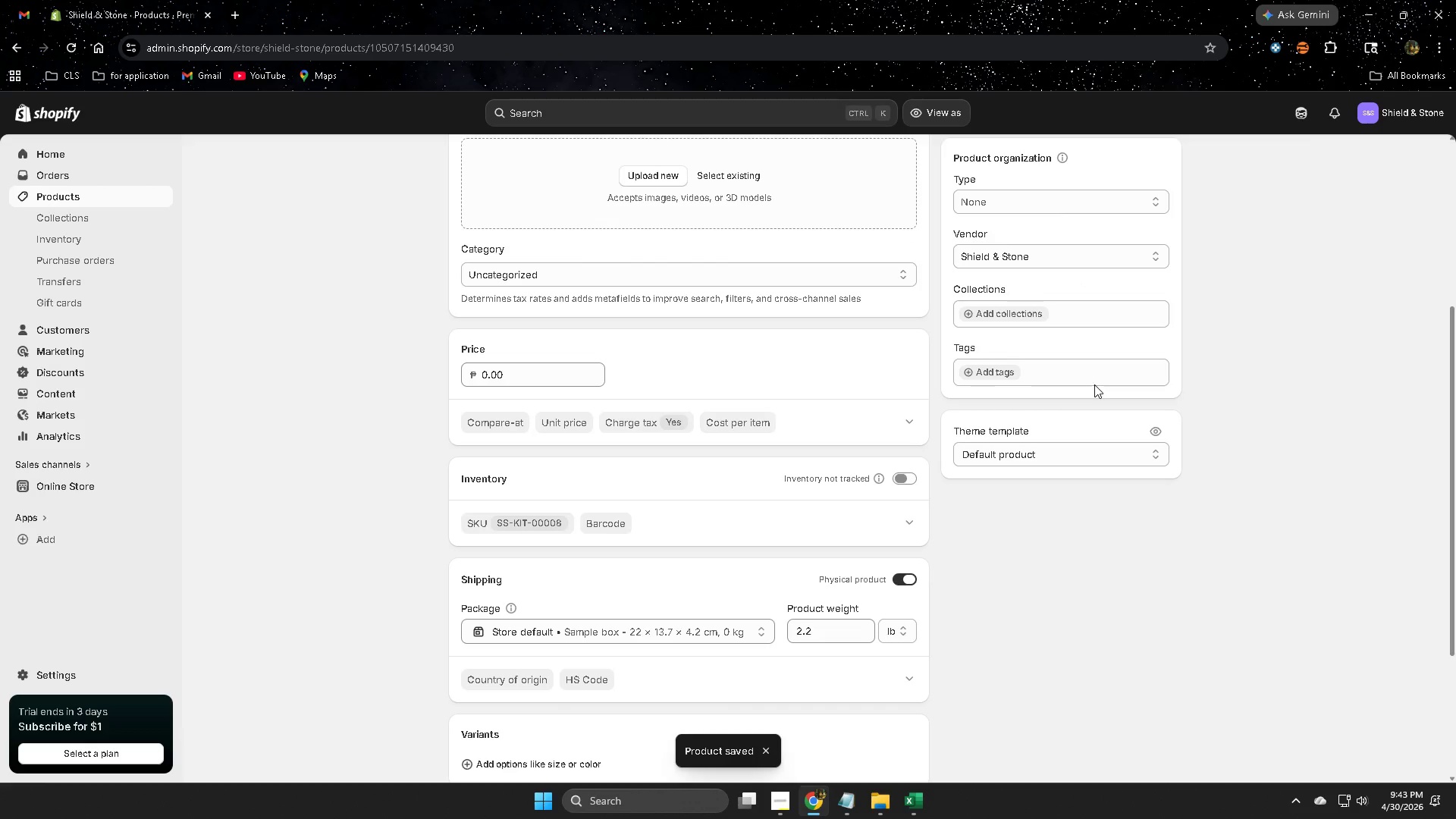 
scroll: coordinate [1277, 593], scroll_direction: up, amount: 7.0
 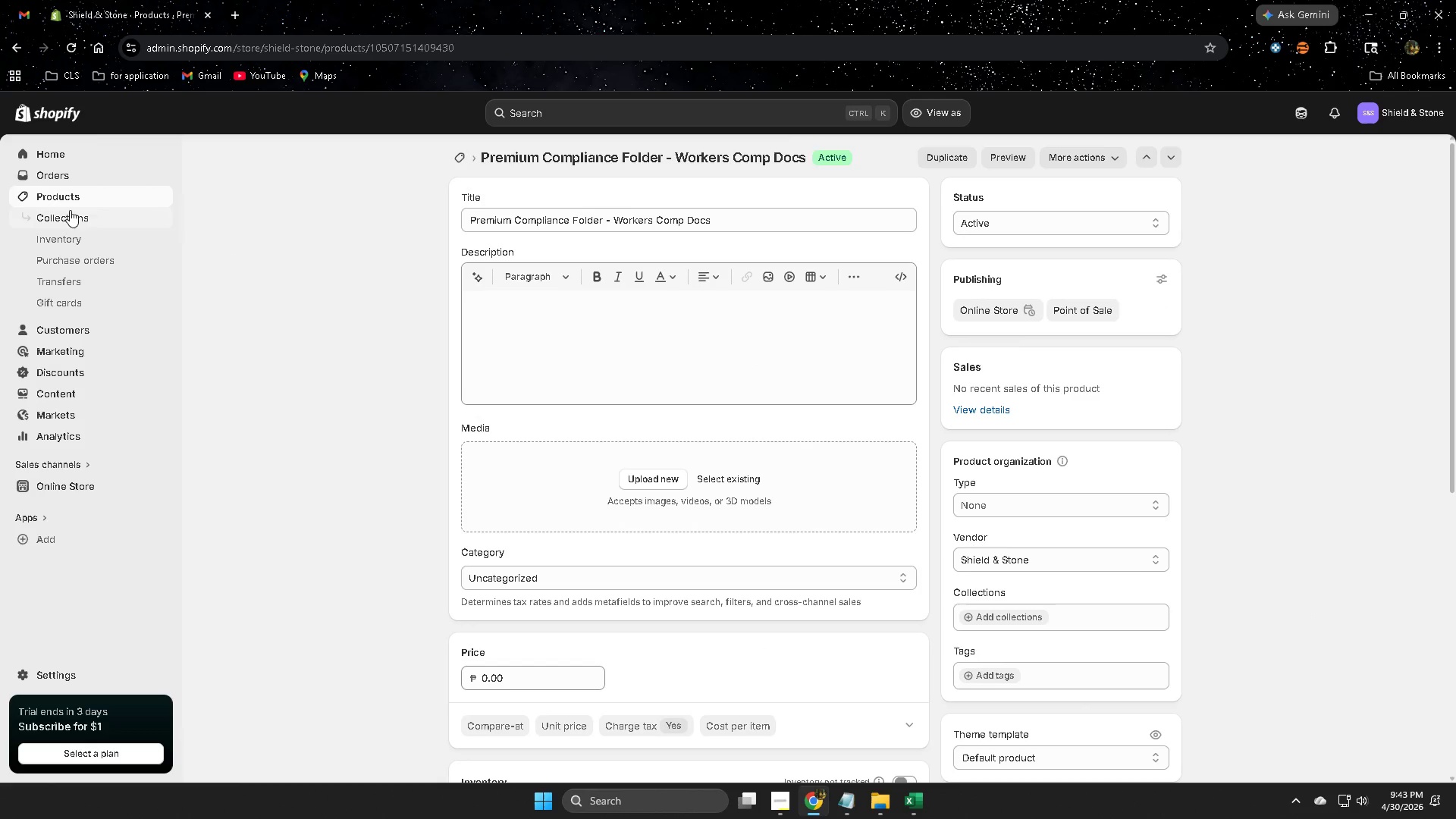 
left_click([83, 199])
 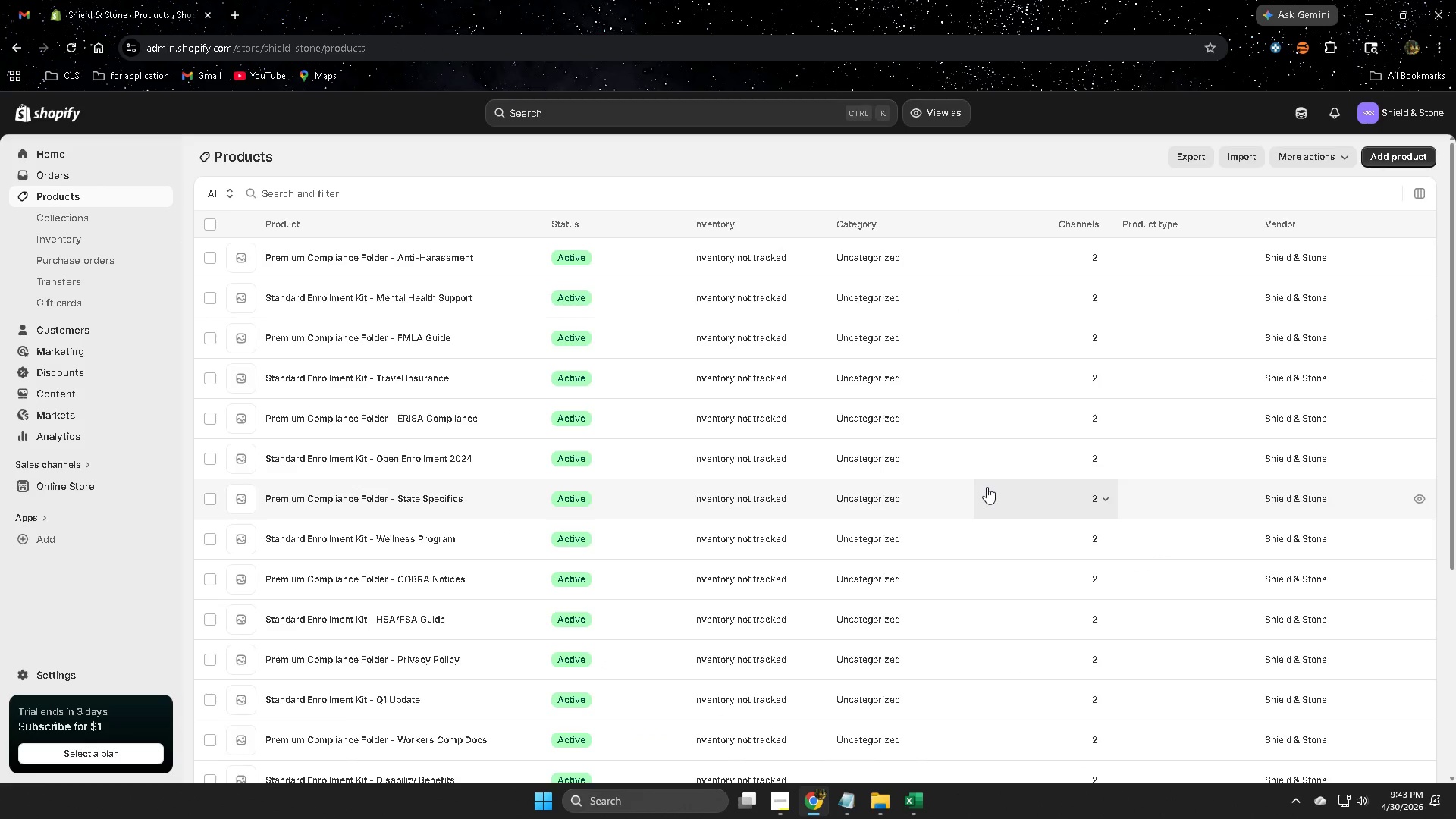 
scroll: coordinate [963, 486], scroll_direction: down, amount: 4.0
 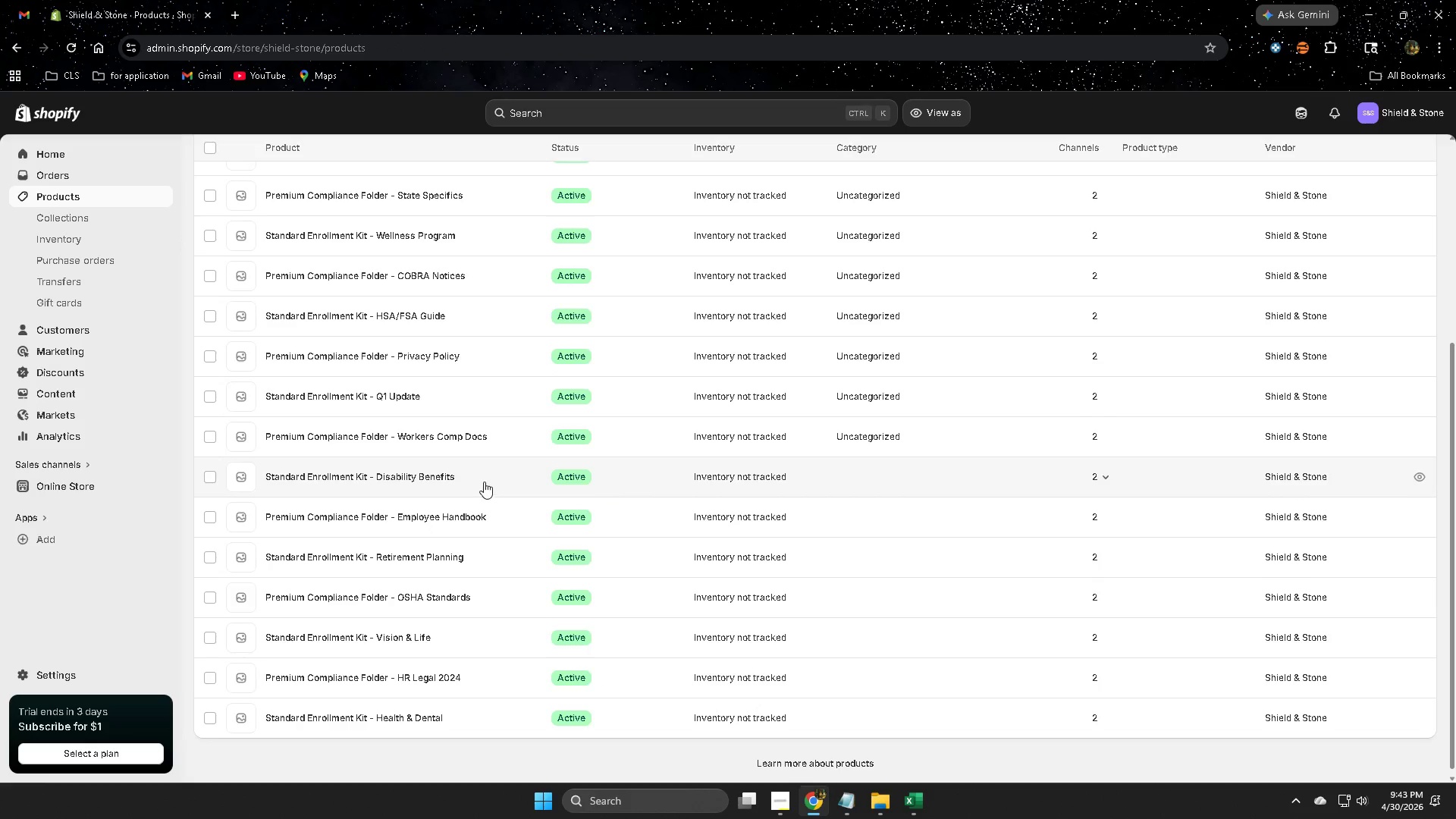 
left_click([494, 475])
 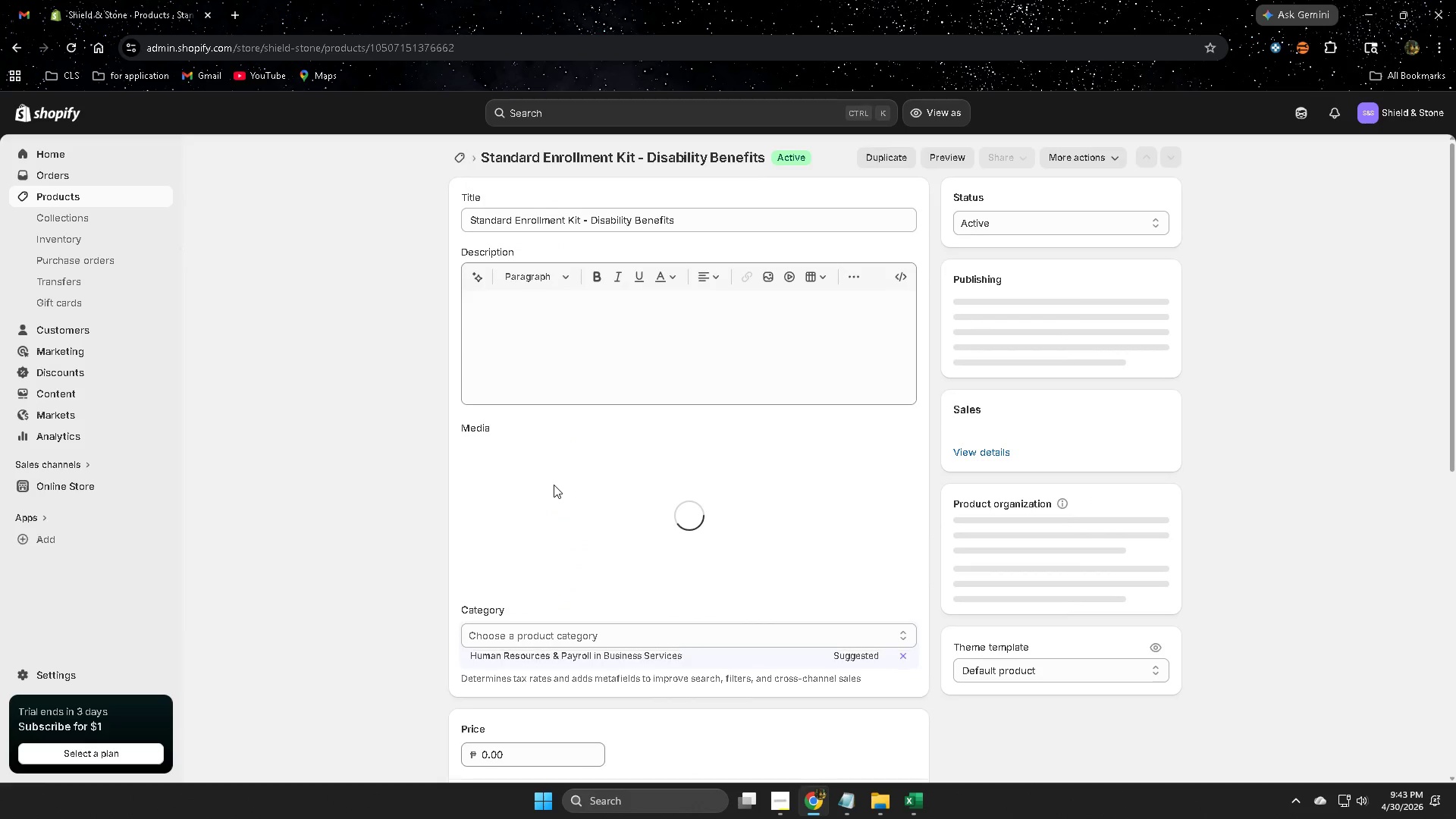 
mouse_move([606, 483])
 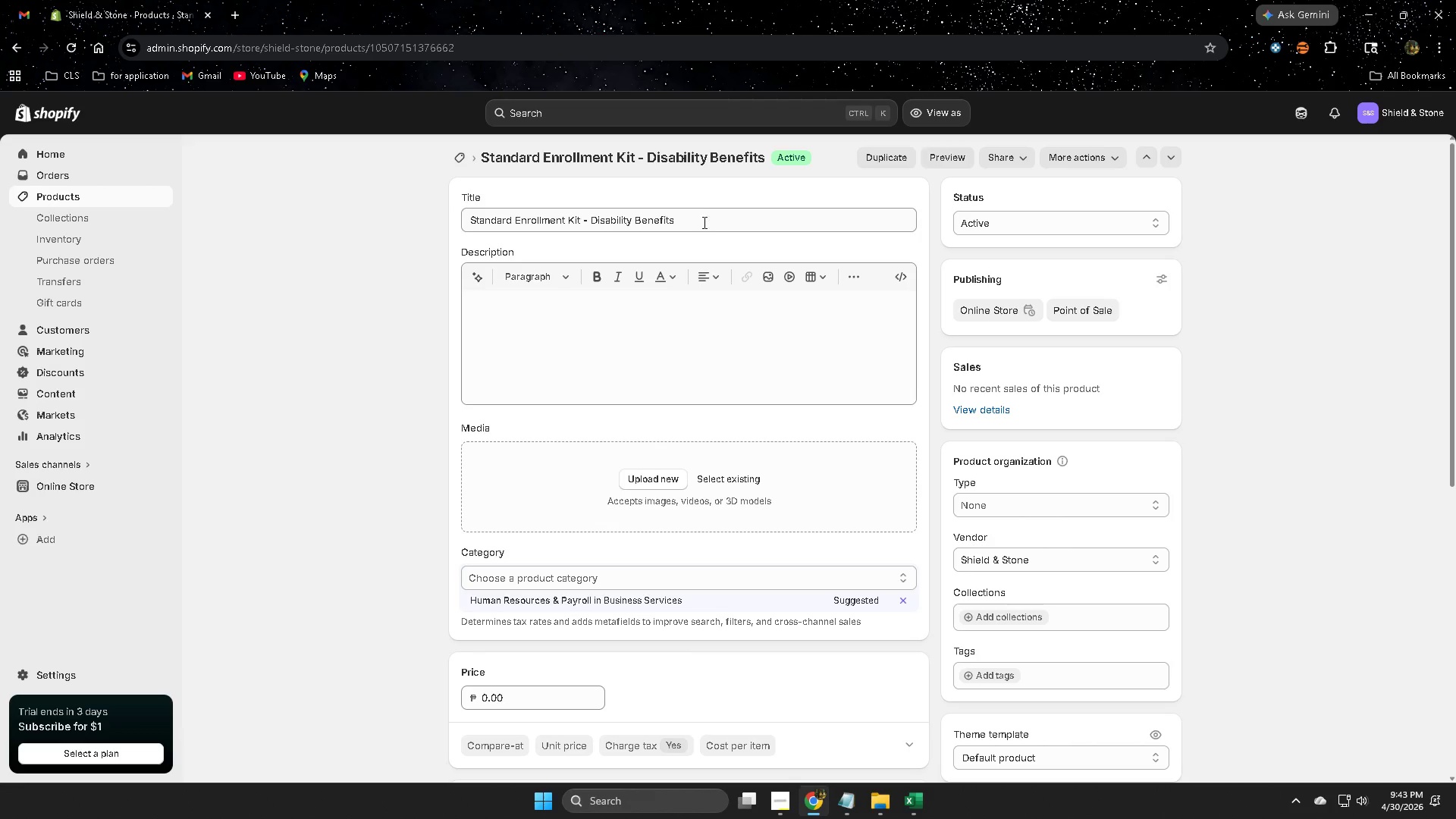 
double_click([703, 222])
 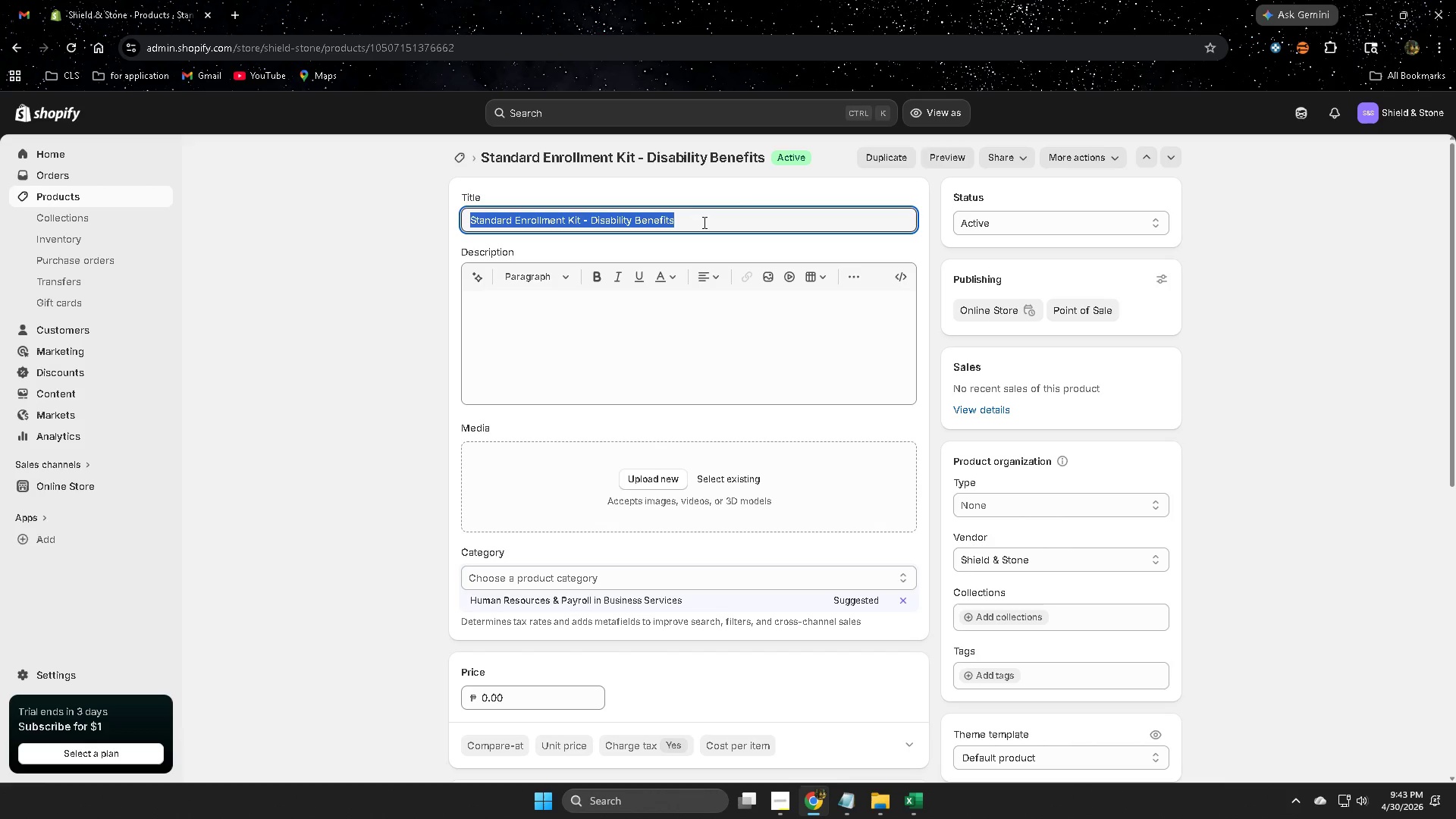 
triple_click([703, 222])
 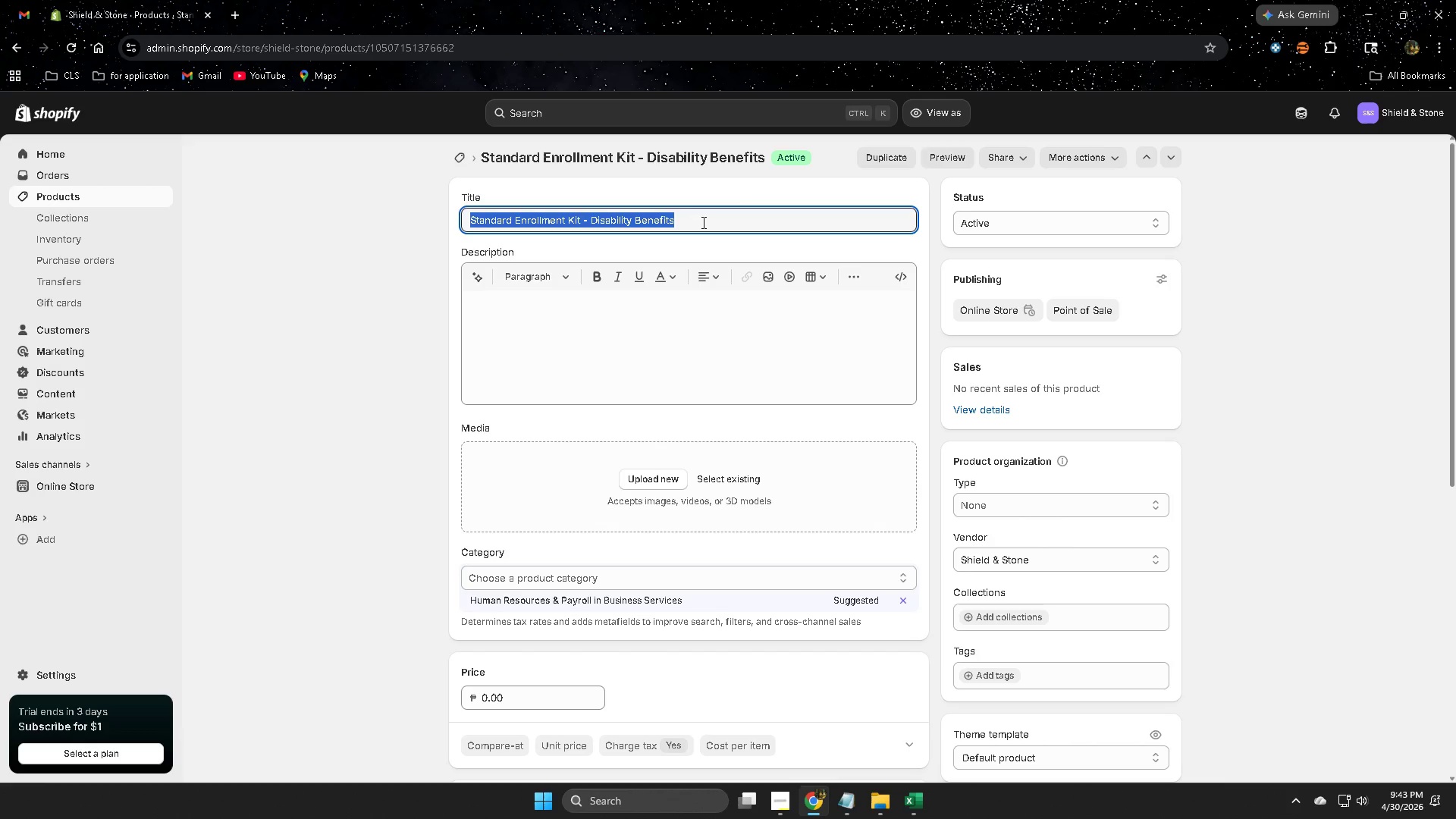 
key(Control+C)
 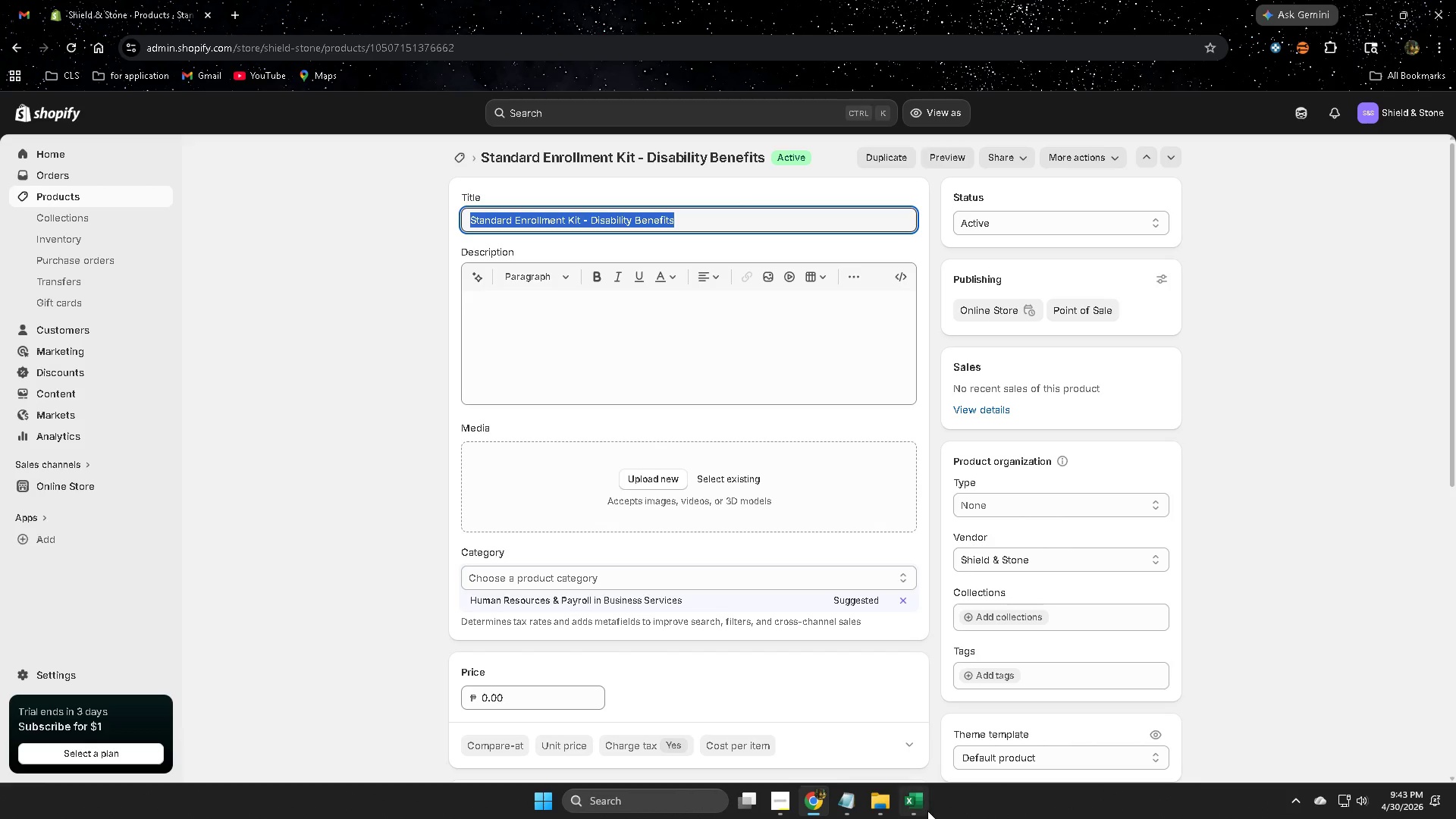 
left_click([920, 811])
 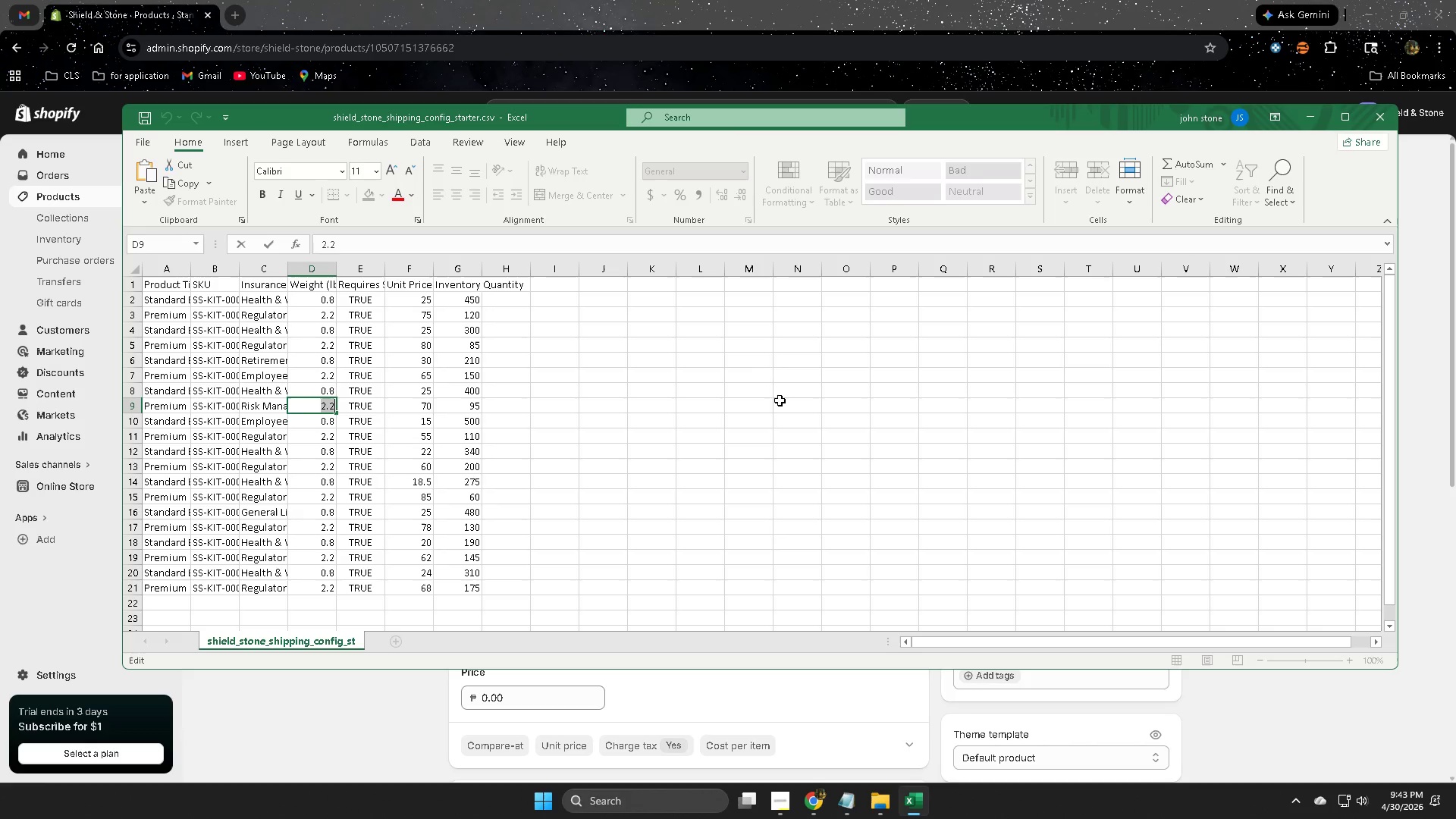 
left_click([763, 353])
 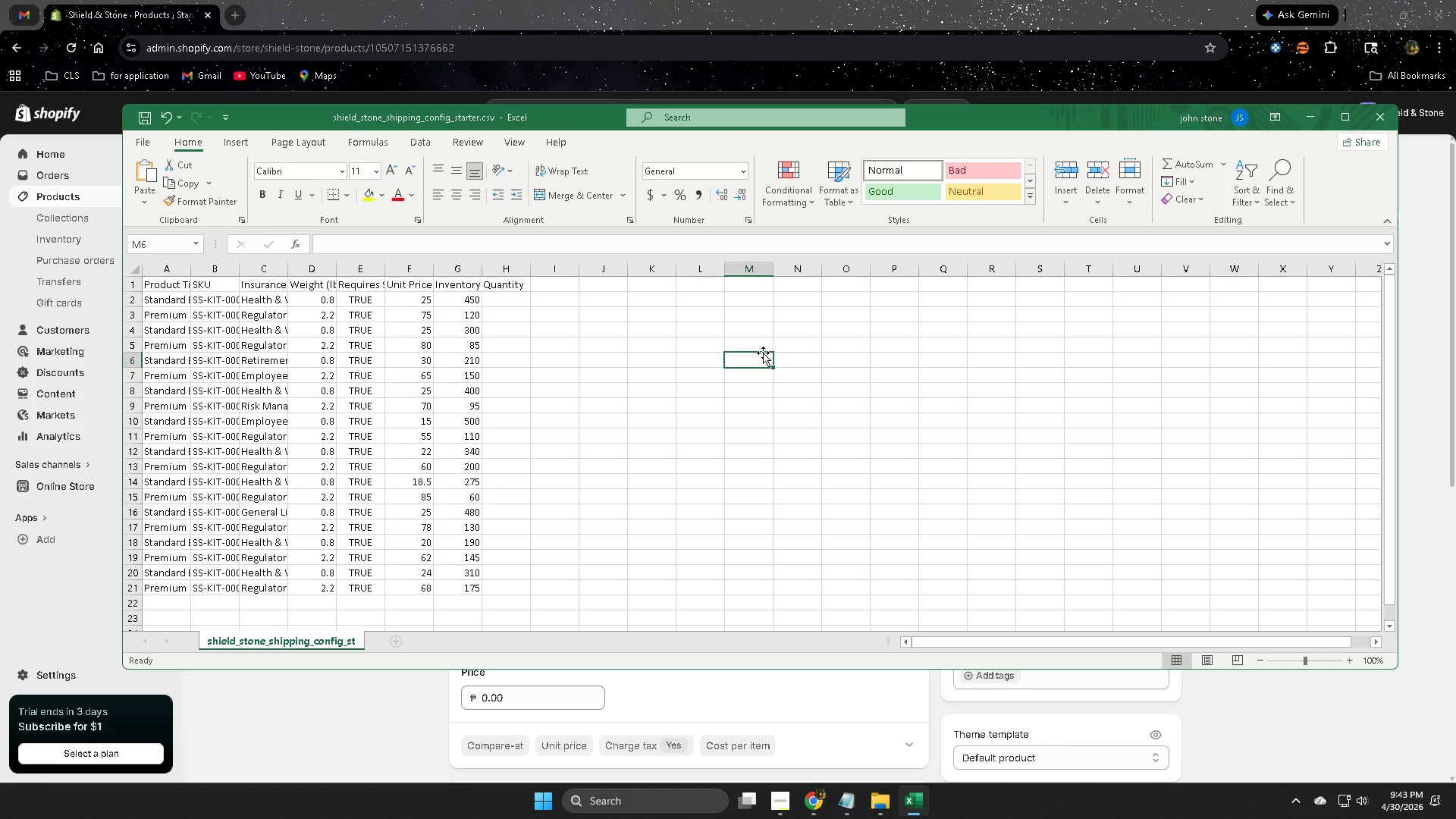 
key(Control+F)
 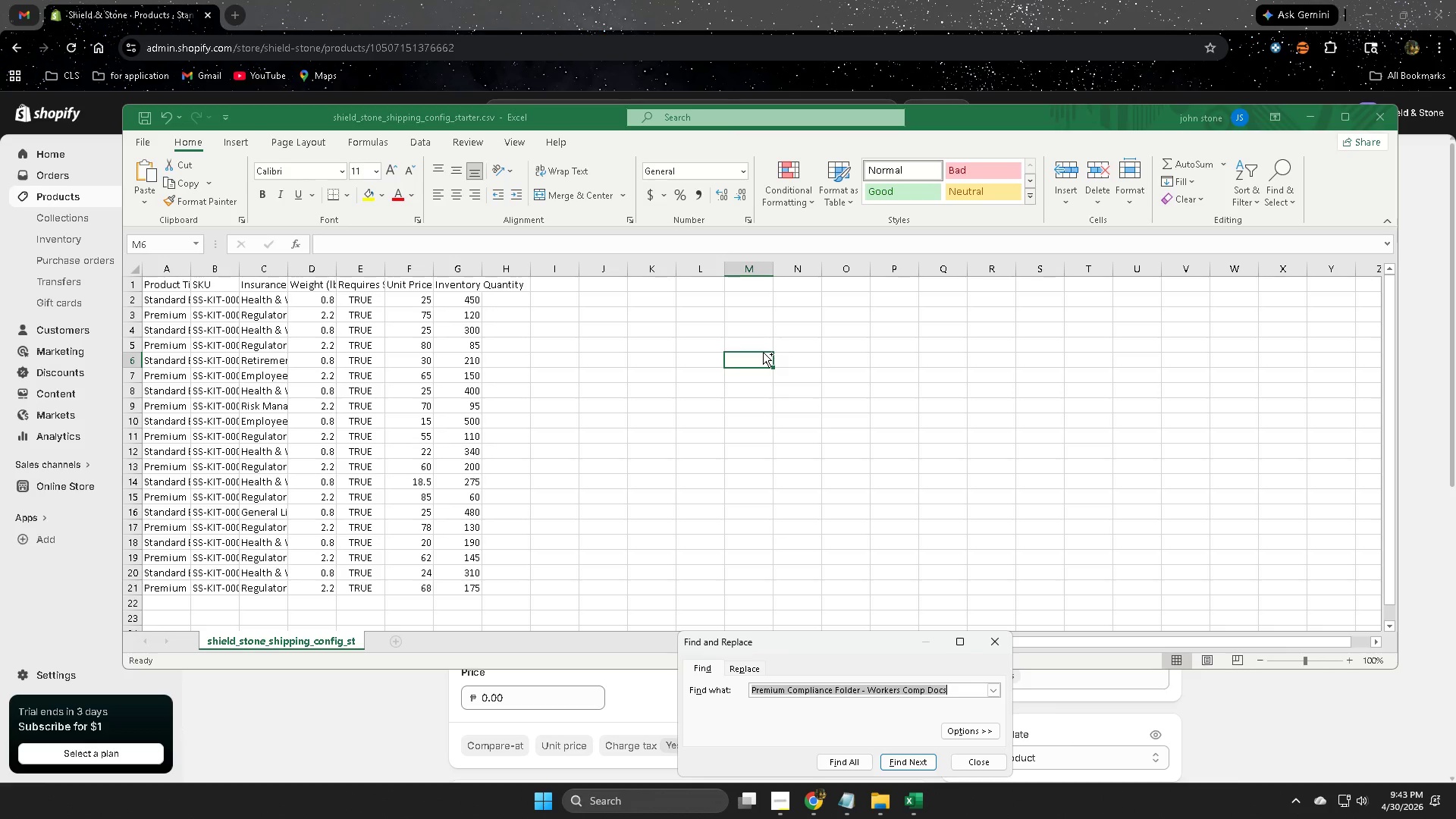 
key(Control+V)
 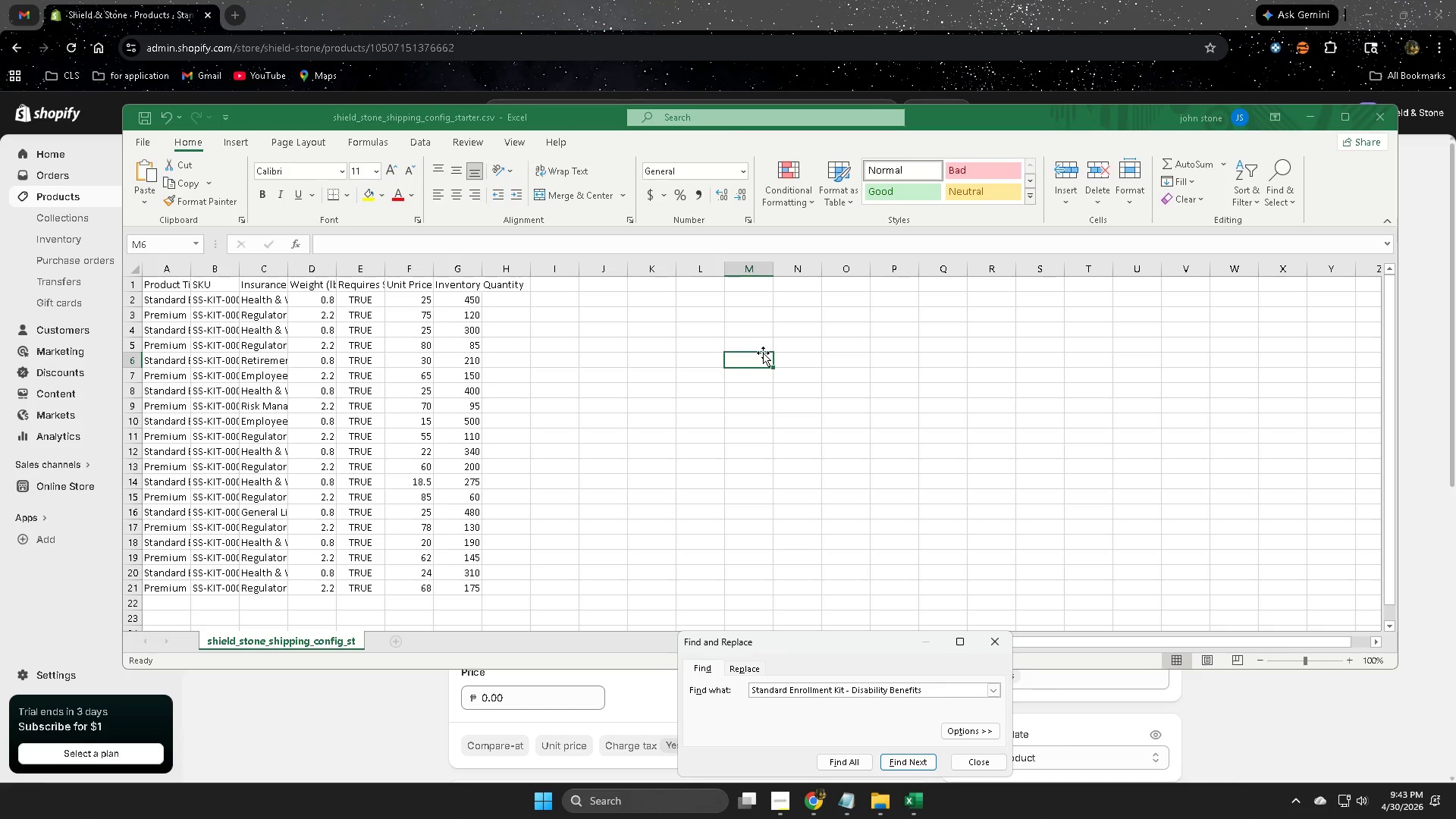 
key(Enter)
 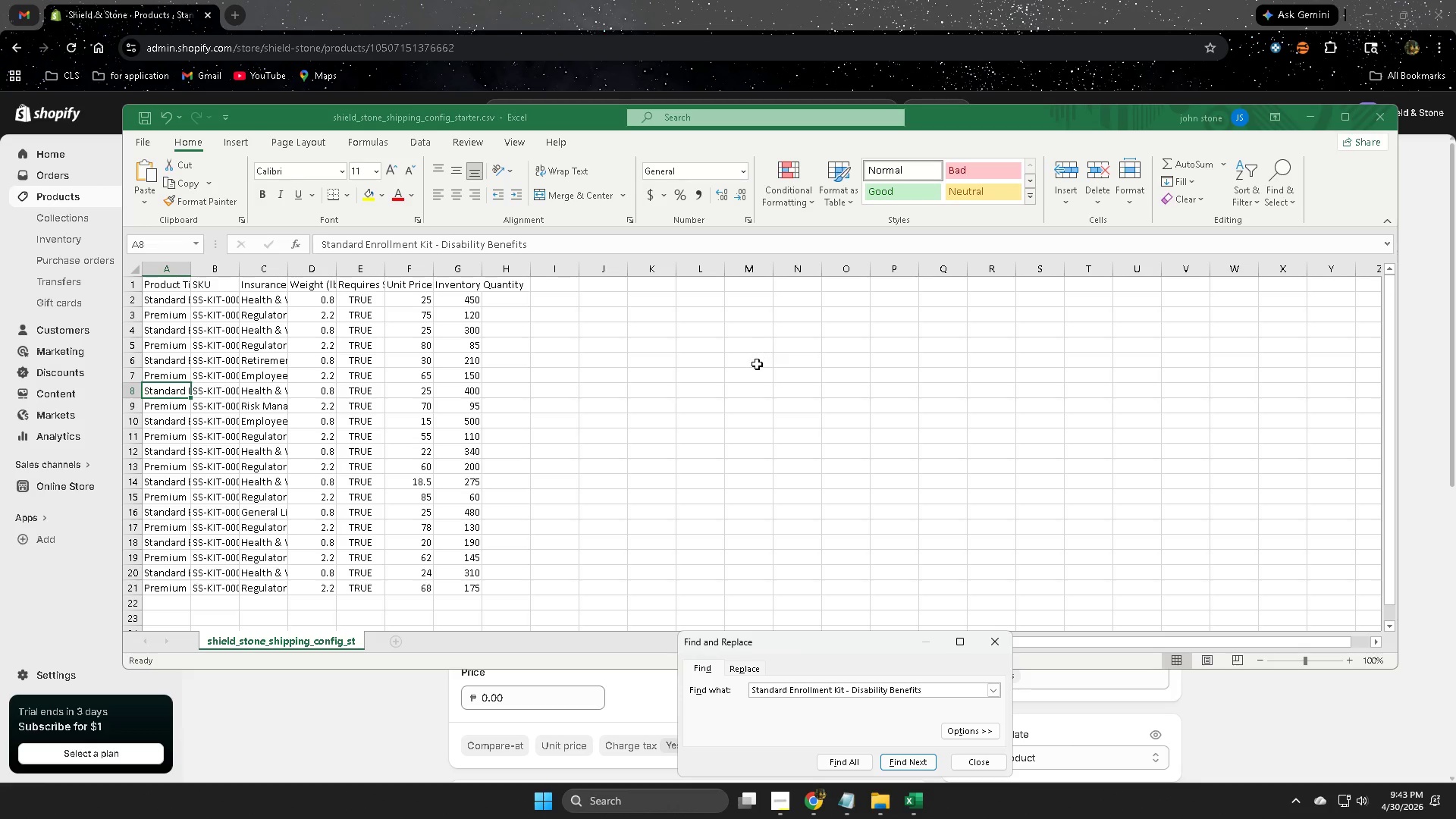 
wait(10.39)
 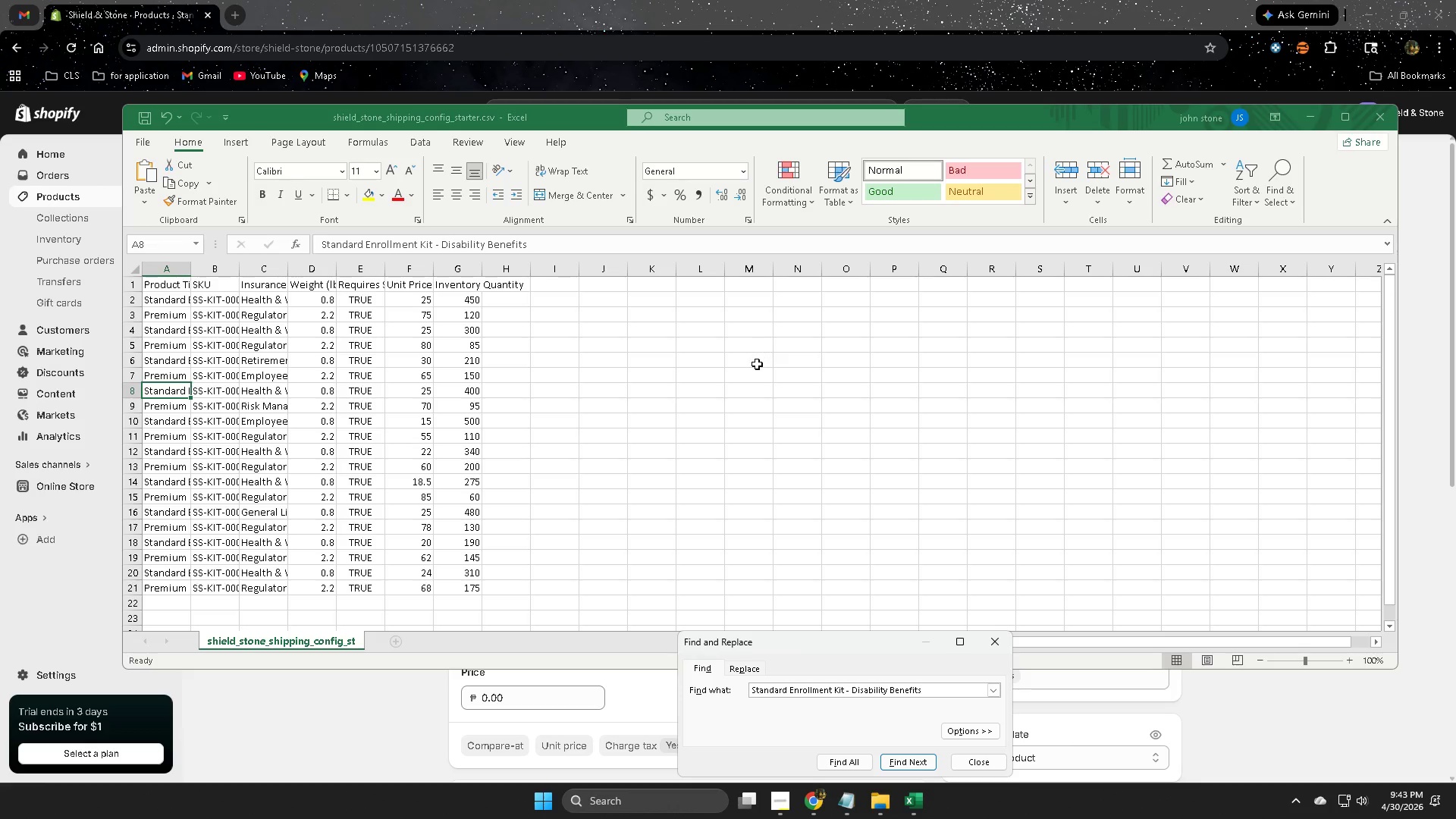 
double_click([317, 391])
 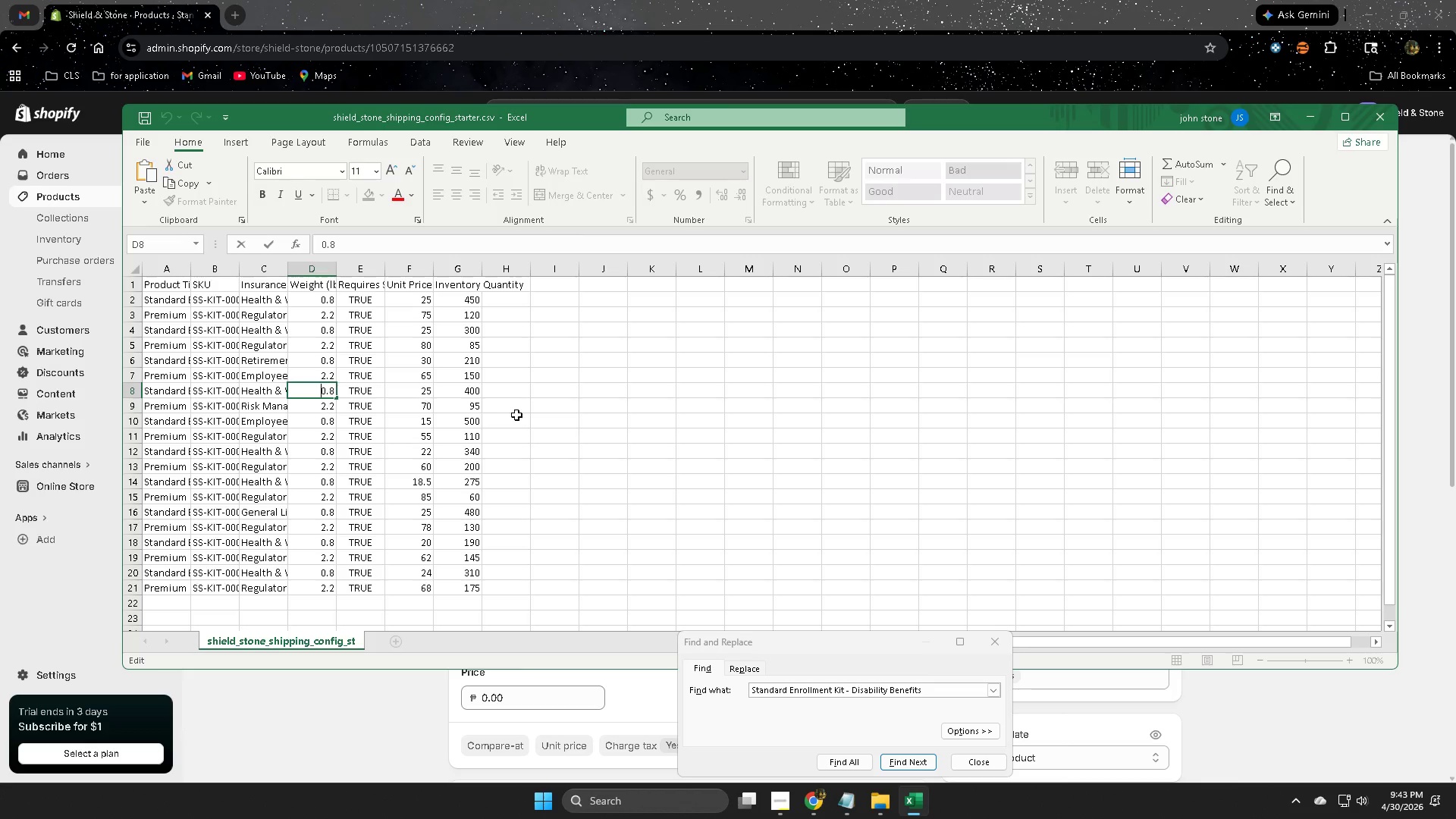 
key(Control+A)
 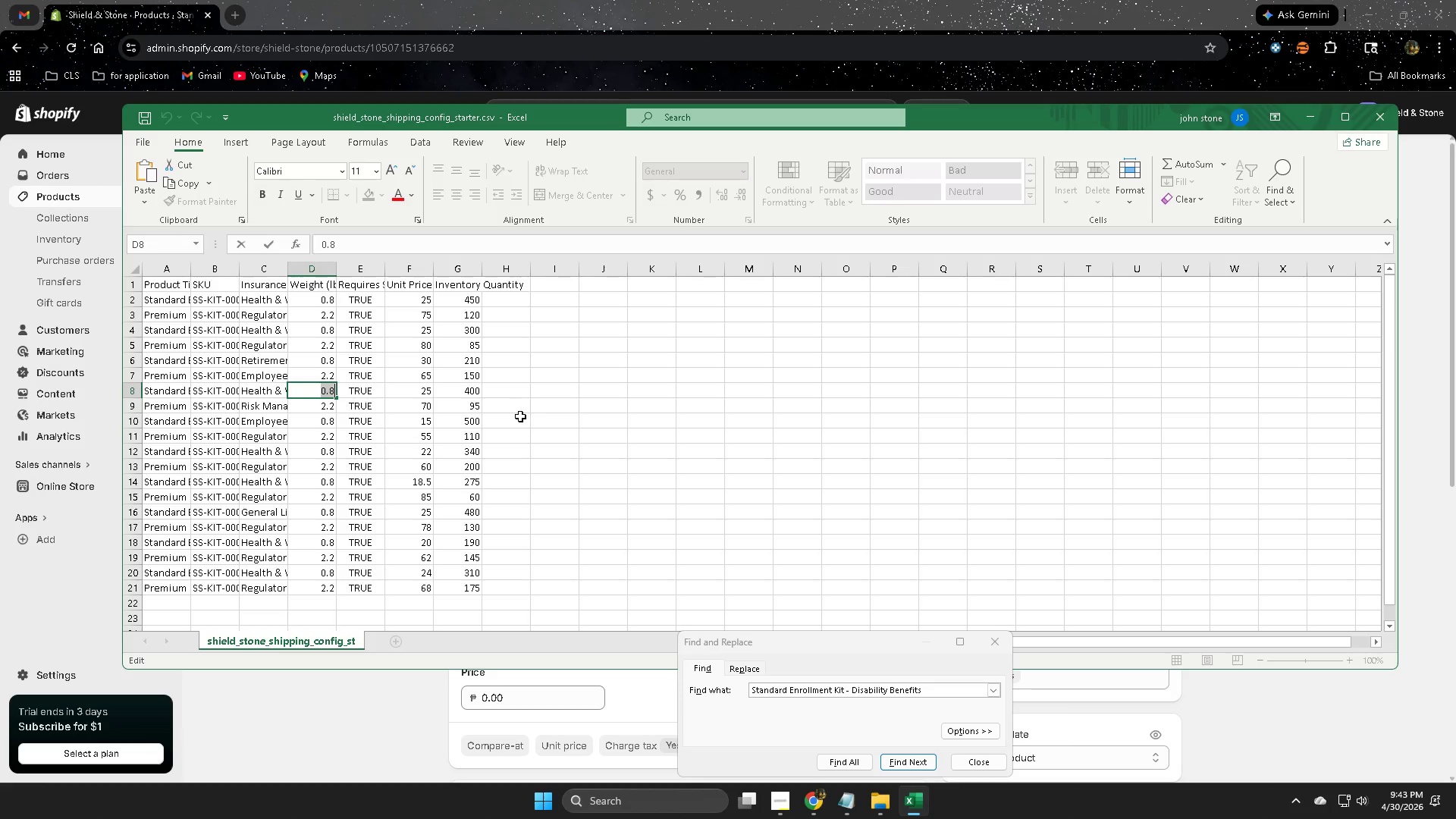 
key(Control+C)
 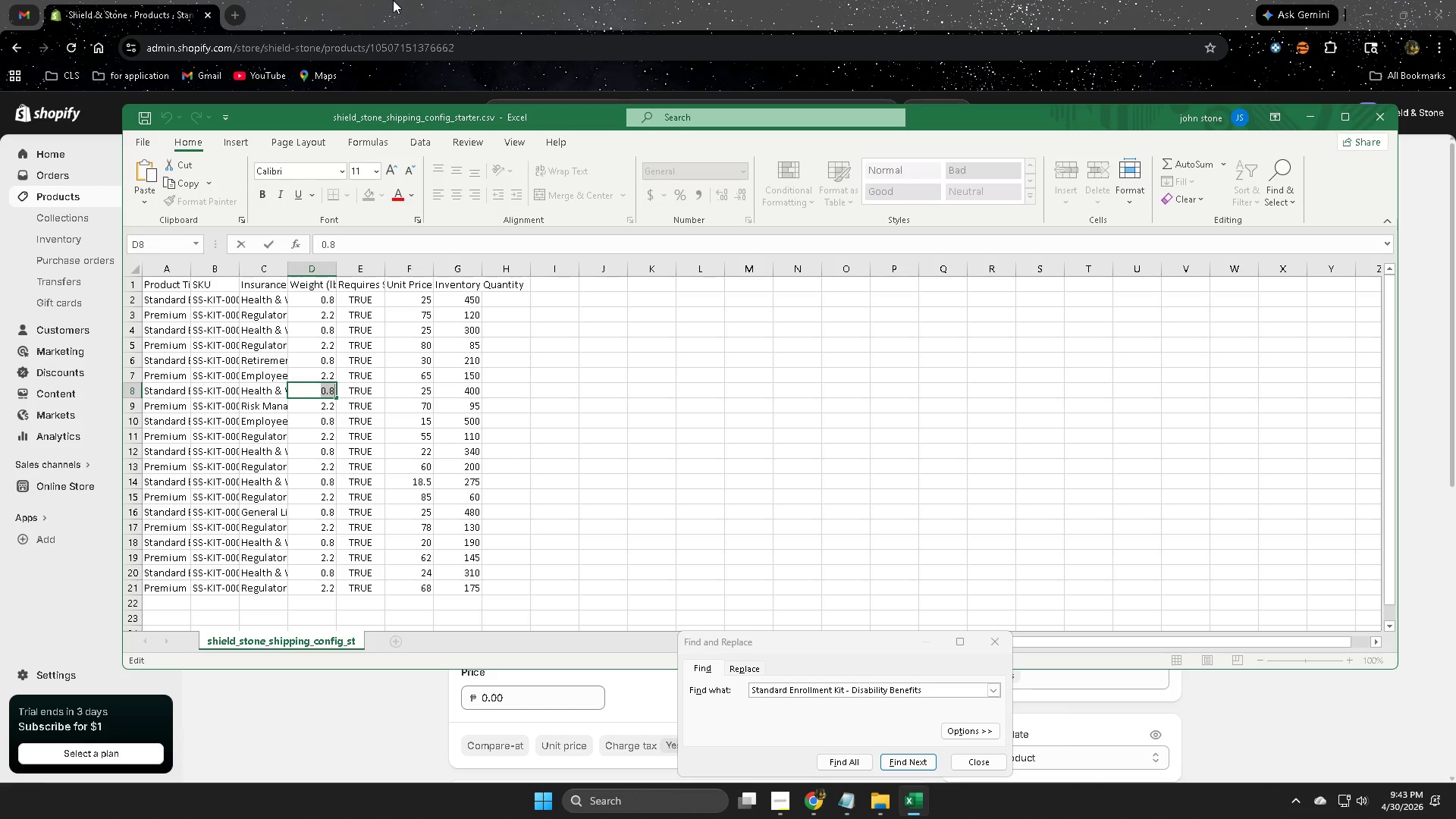 
left_click([394, 0])
 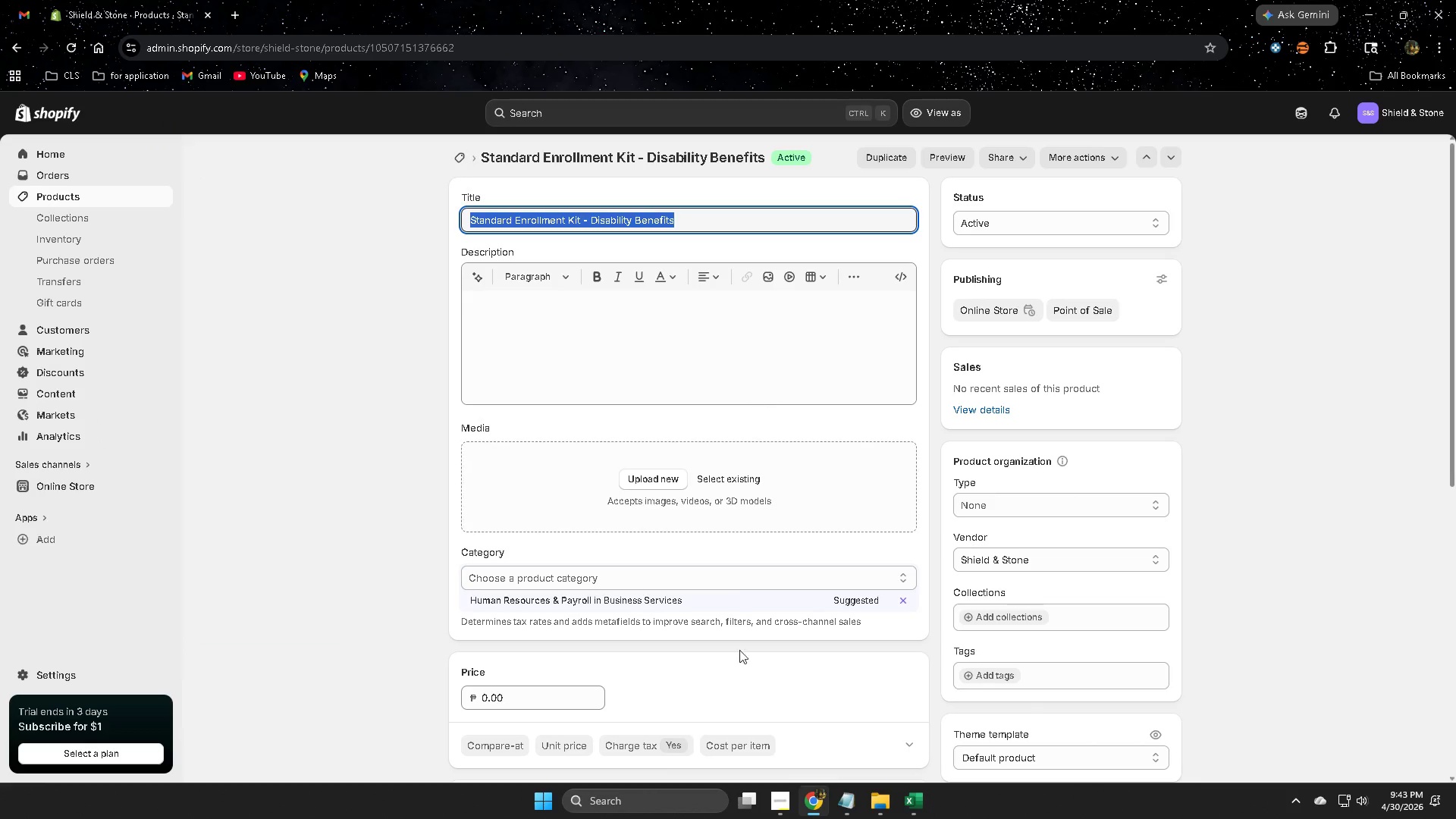 
scroll: coordinate [895, 729], scroll_direction: down, amount: 4.0
 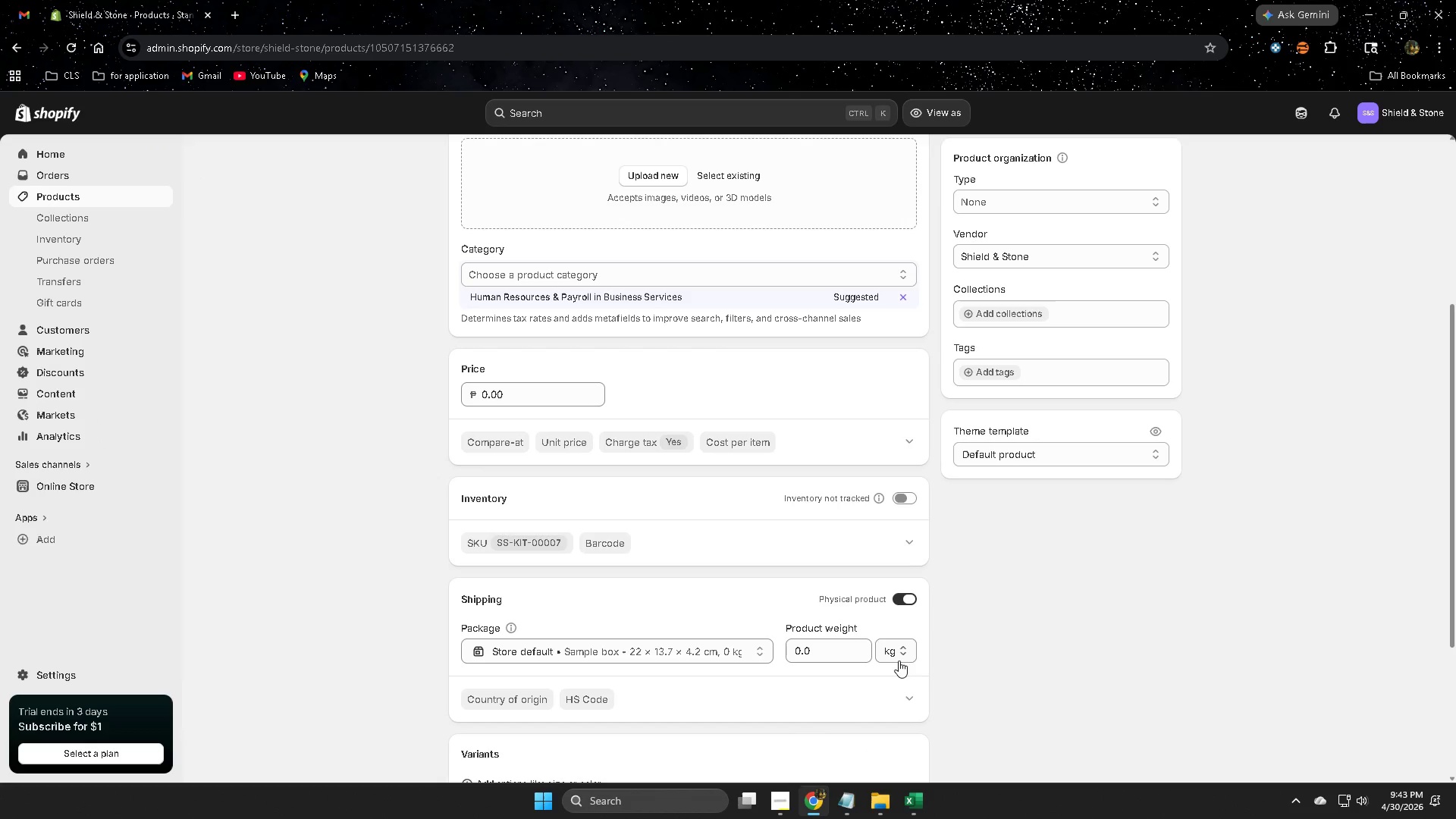 
left_click([891, 650])
 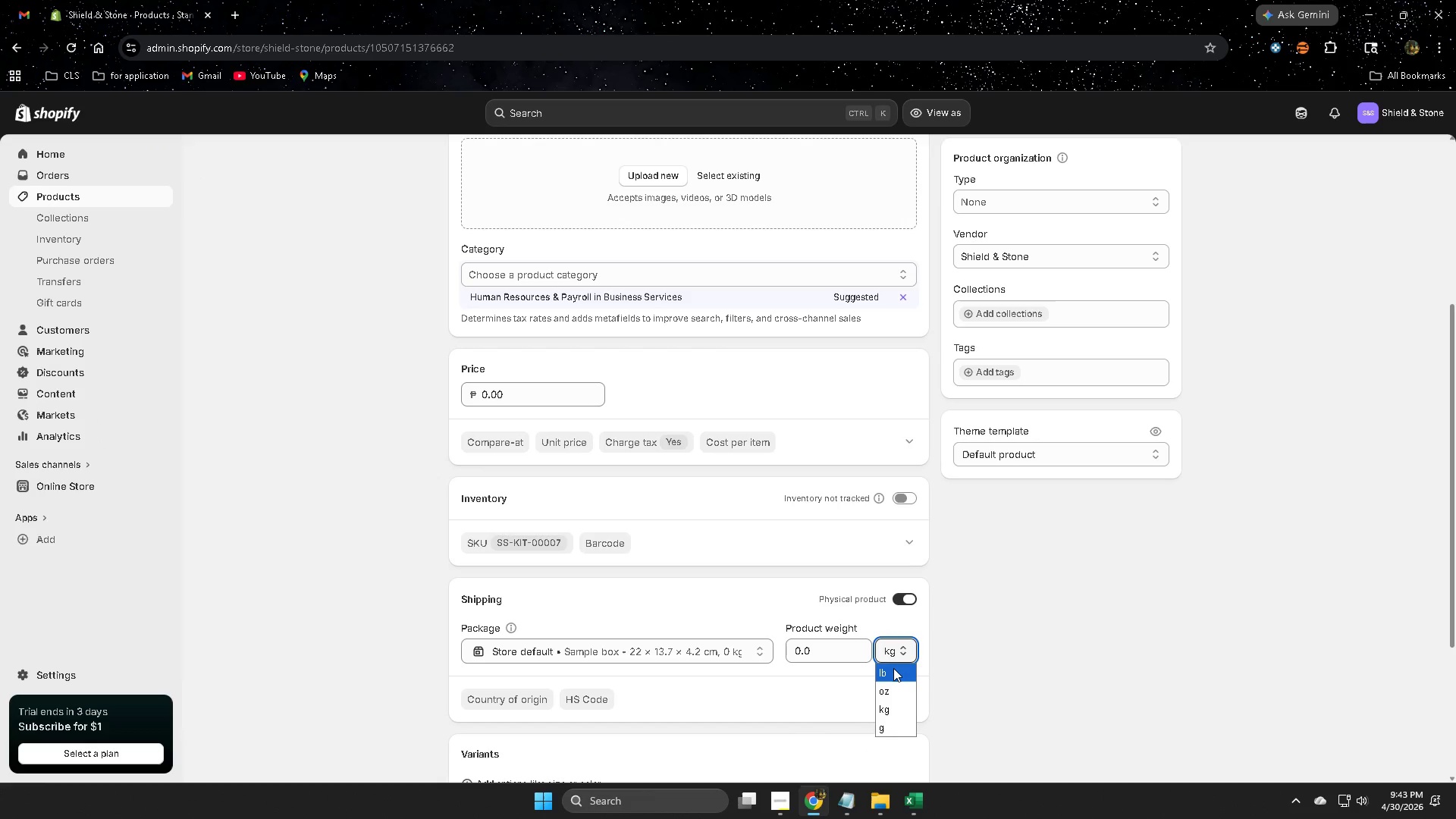 
left_click([893, 669])
 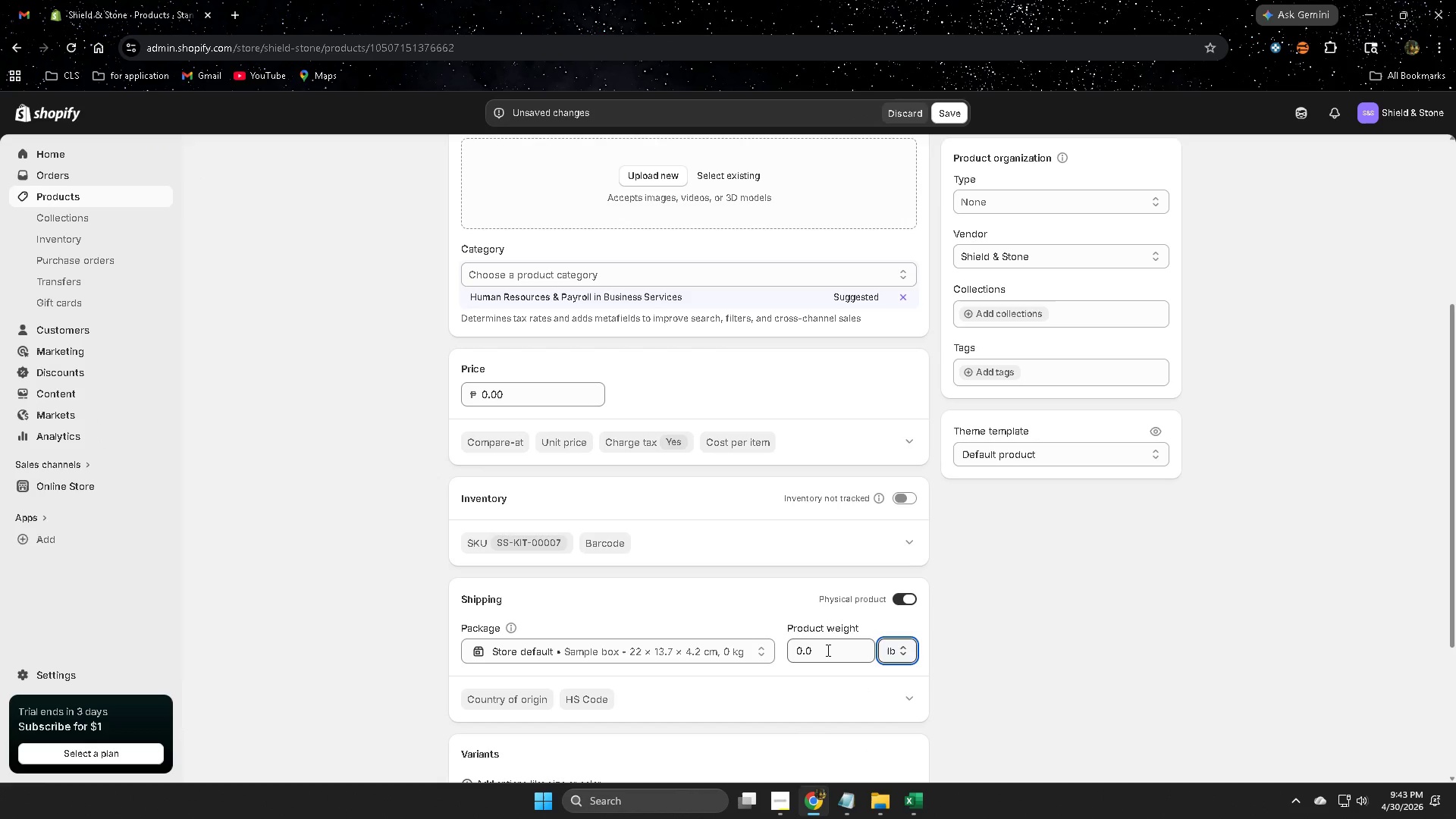 
double_click([828, 651])
 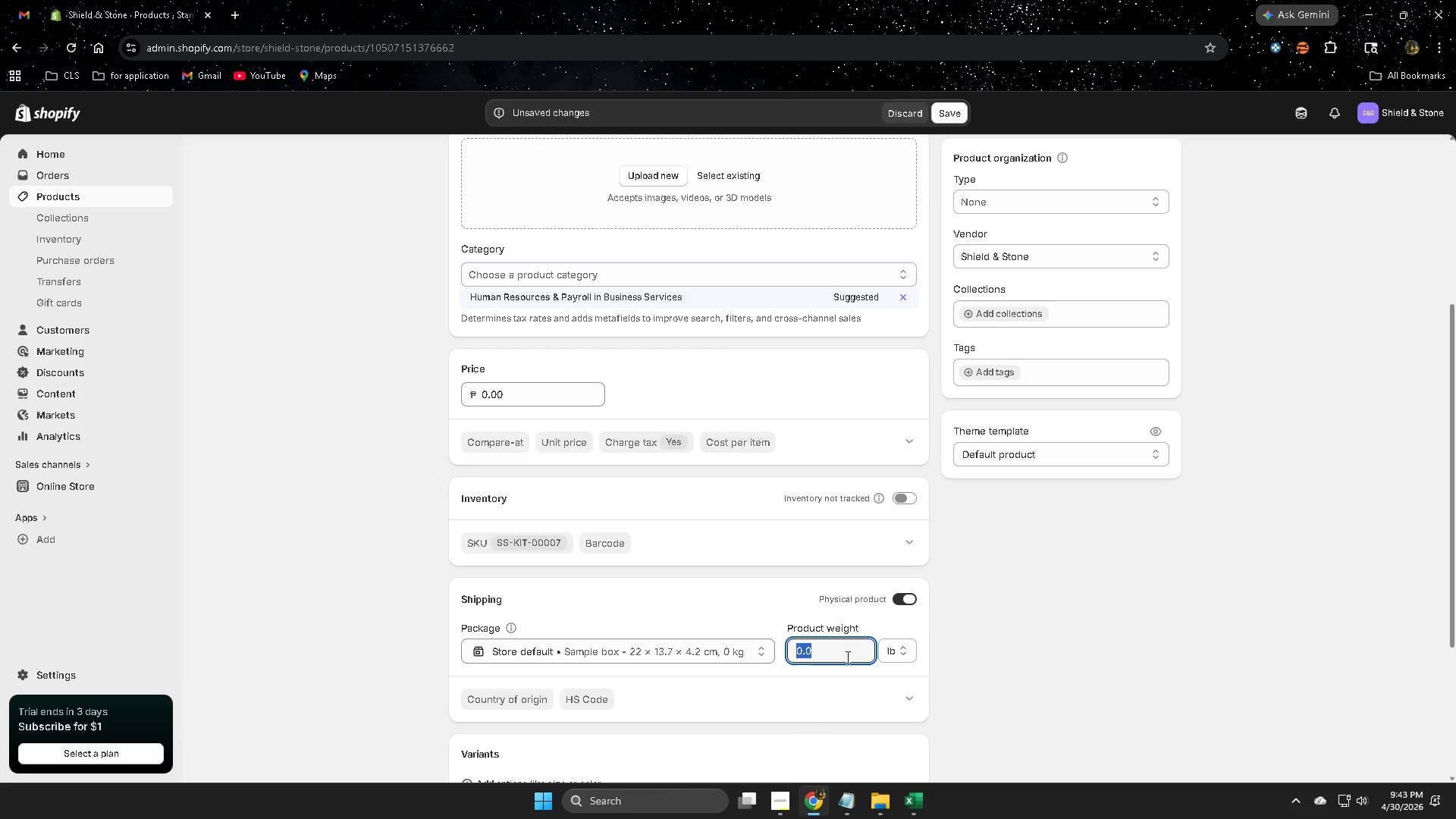 
key(Control+V)
 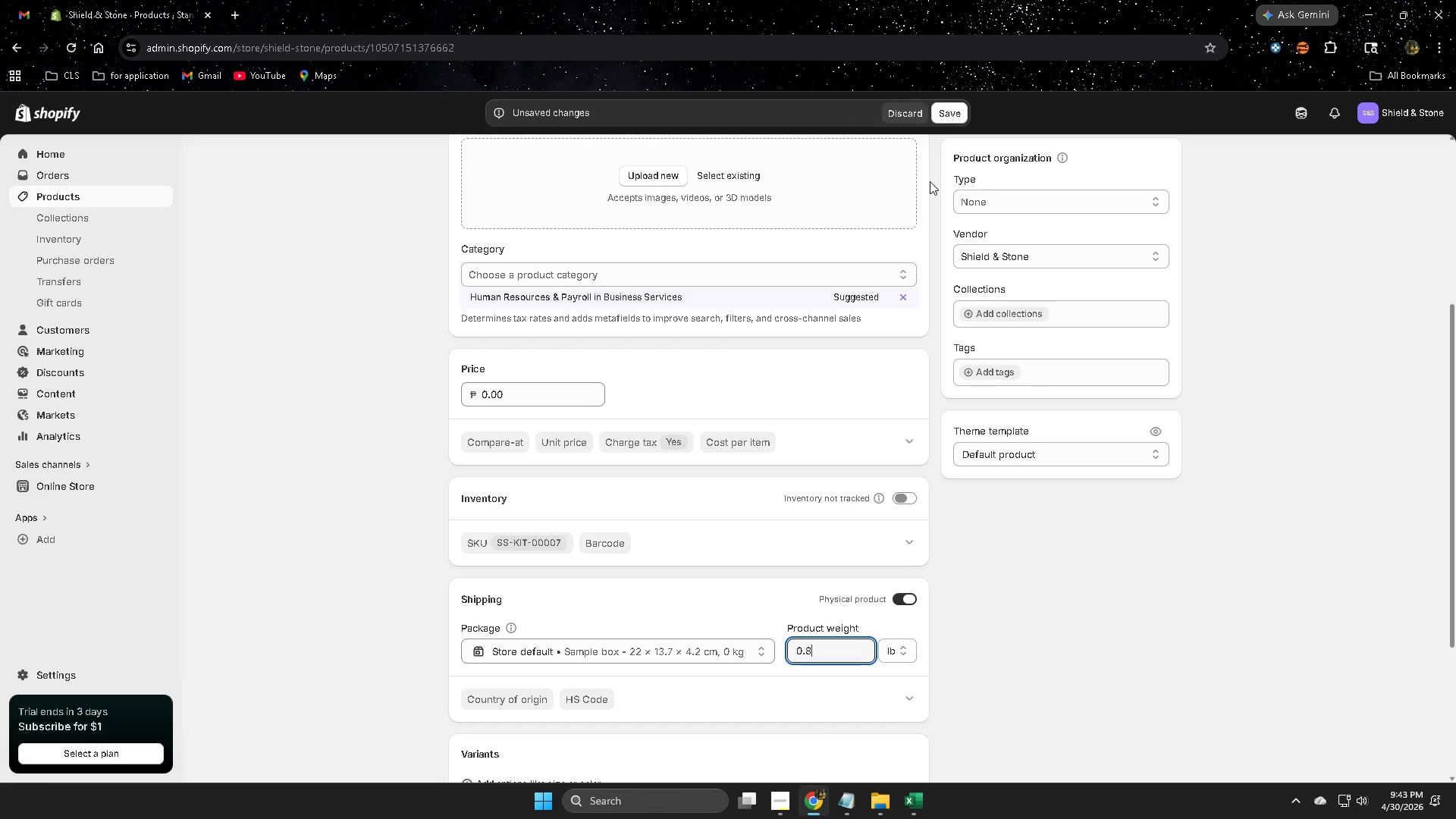 
left_click([949, 117])
 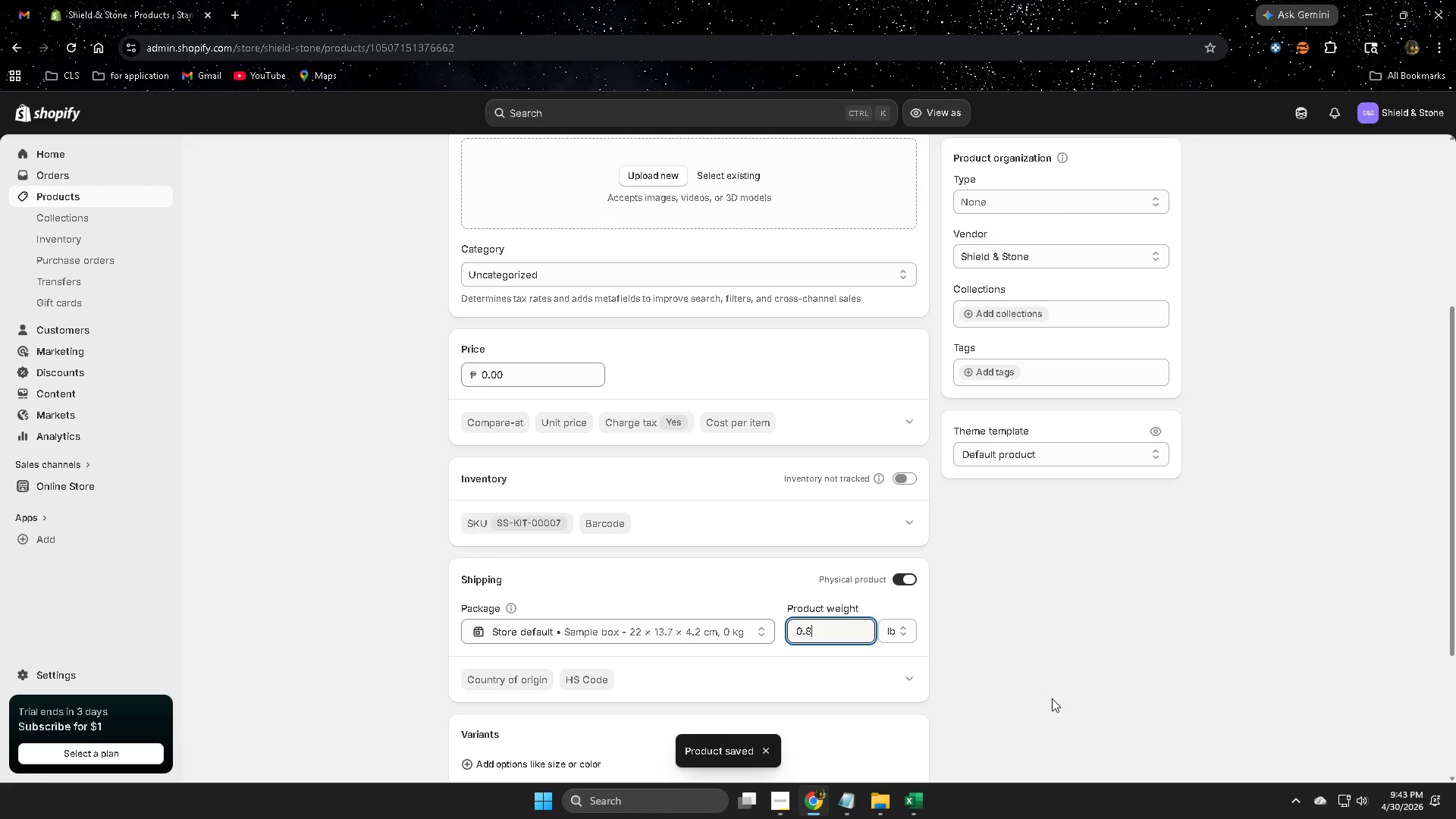 
wait(6.53)
 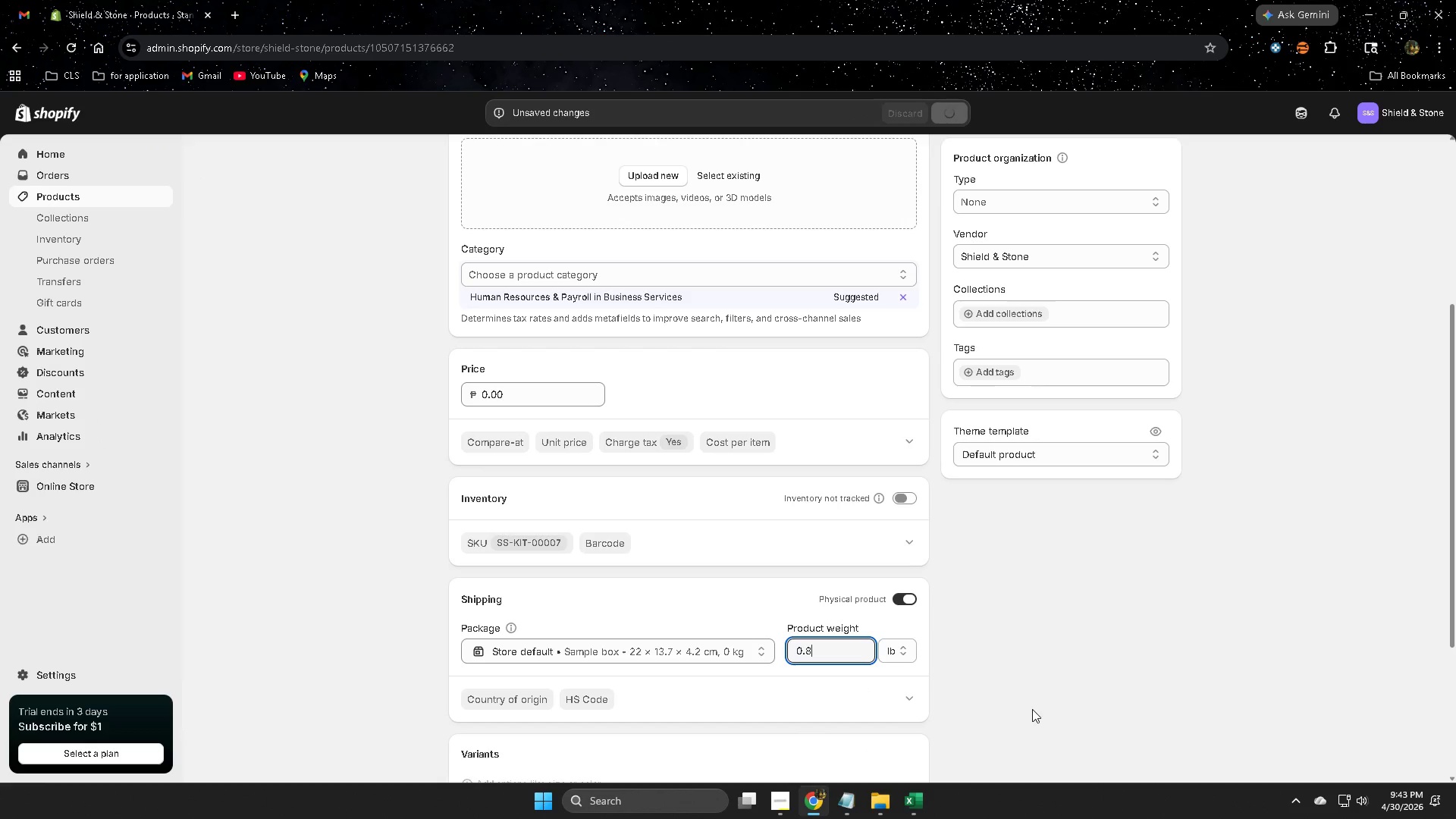 
left_click([77, 194])
 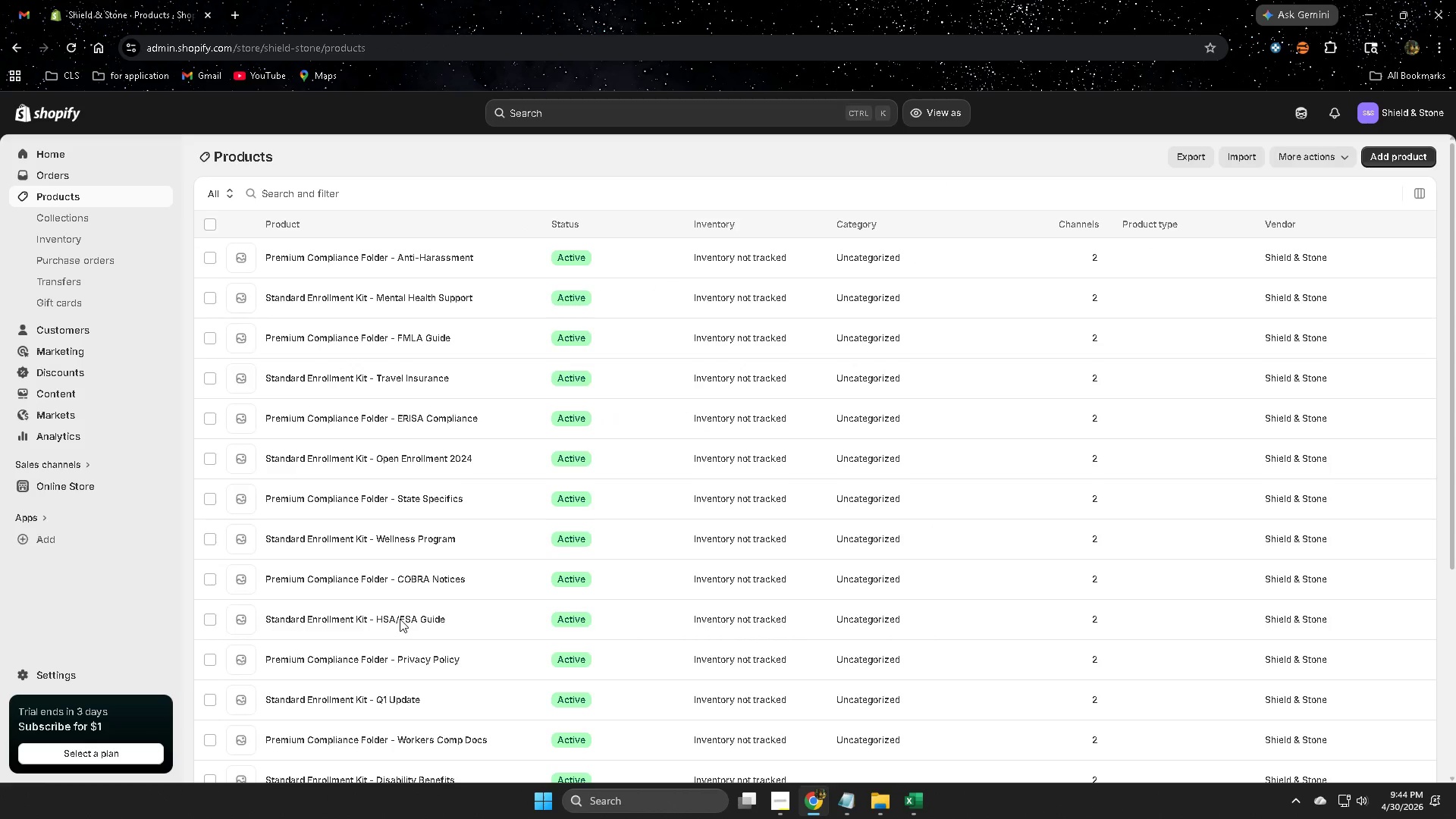 
scroll: coordinate [400, 619], scroll_direction: down, amount: 3.0
 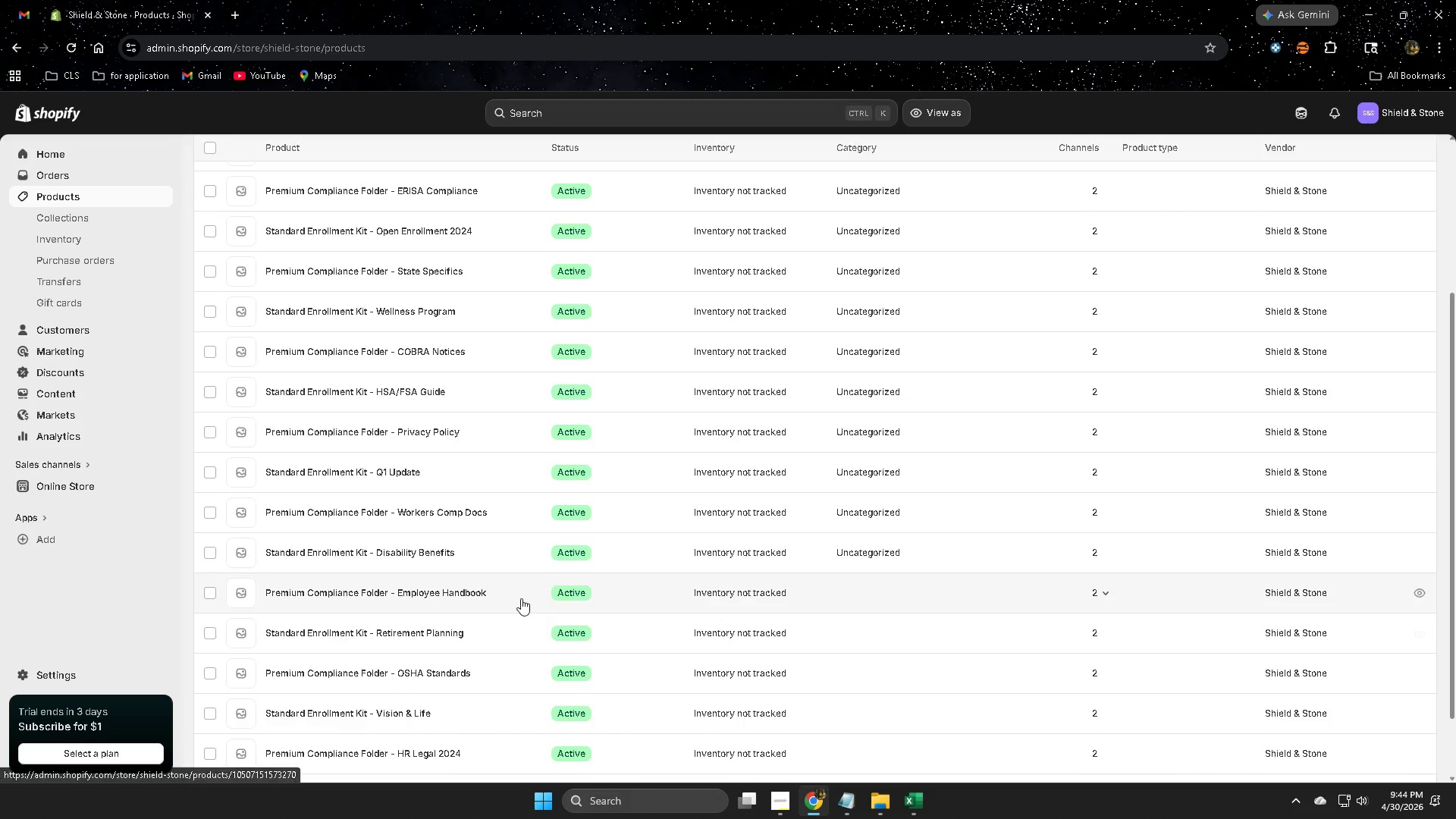 
left_click([519, 598])
 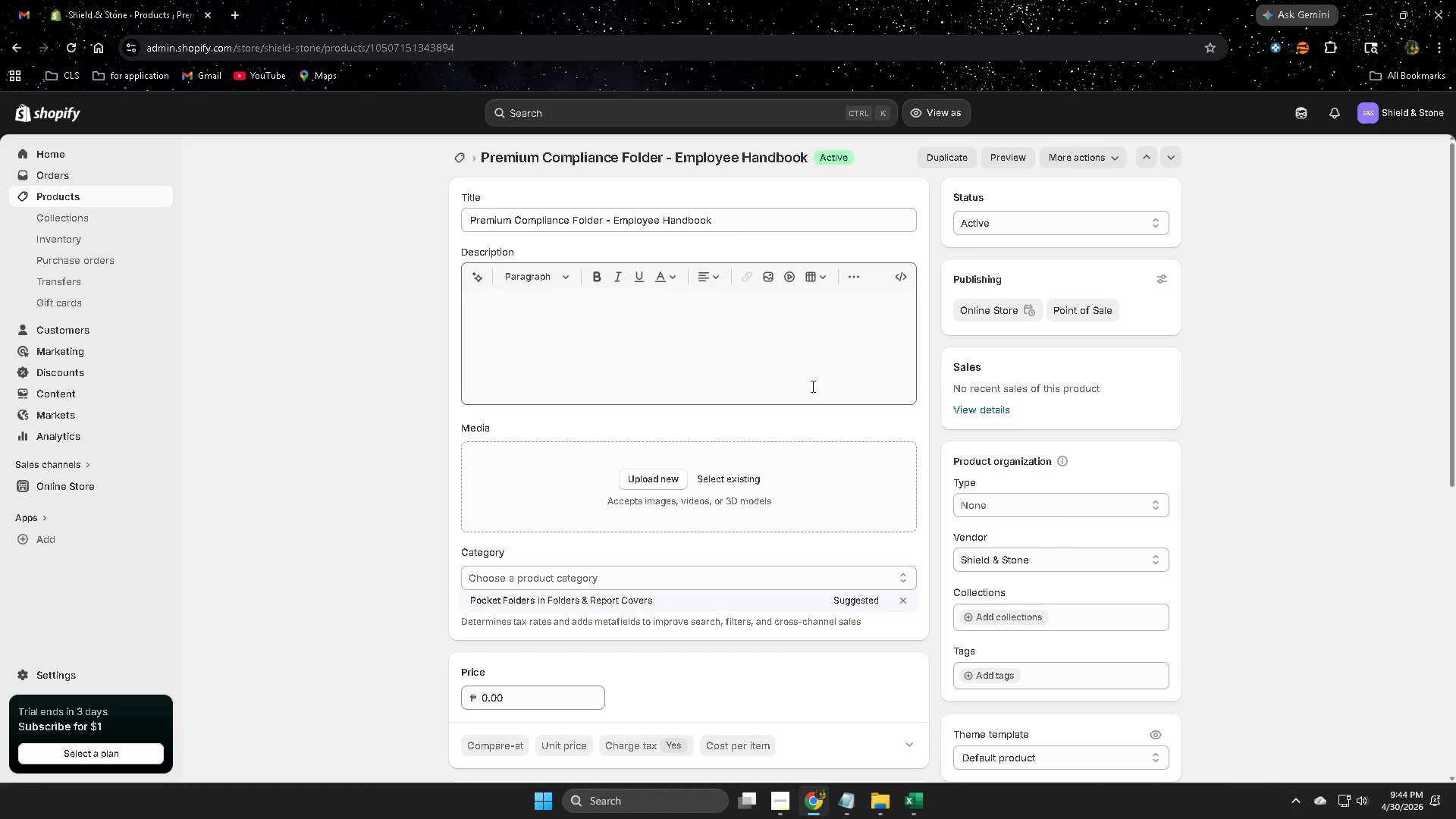 
wait(12.31)
 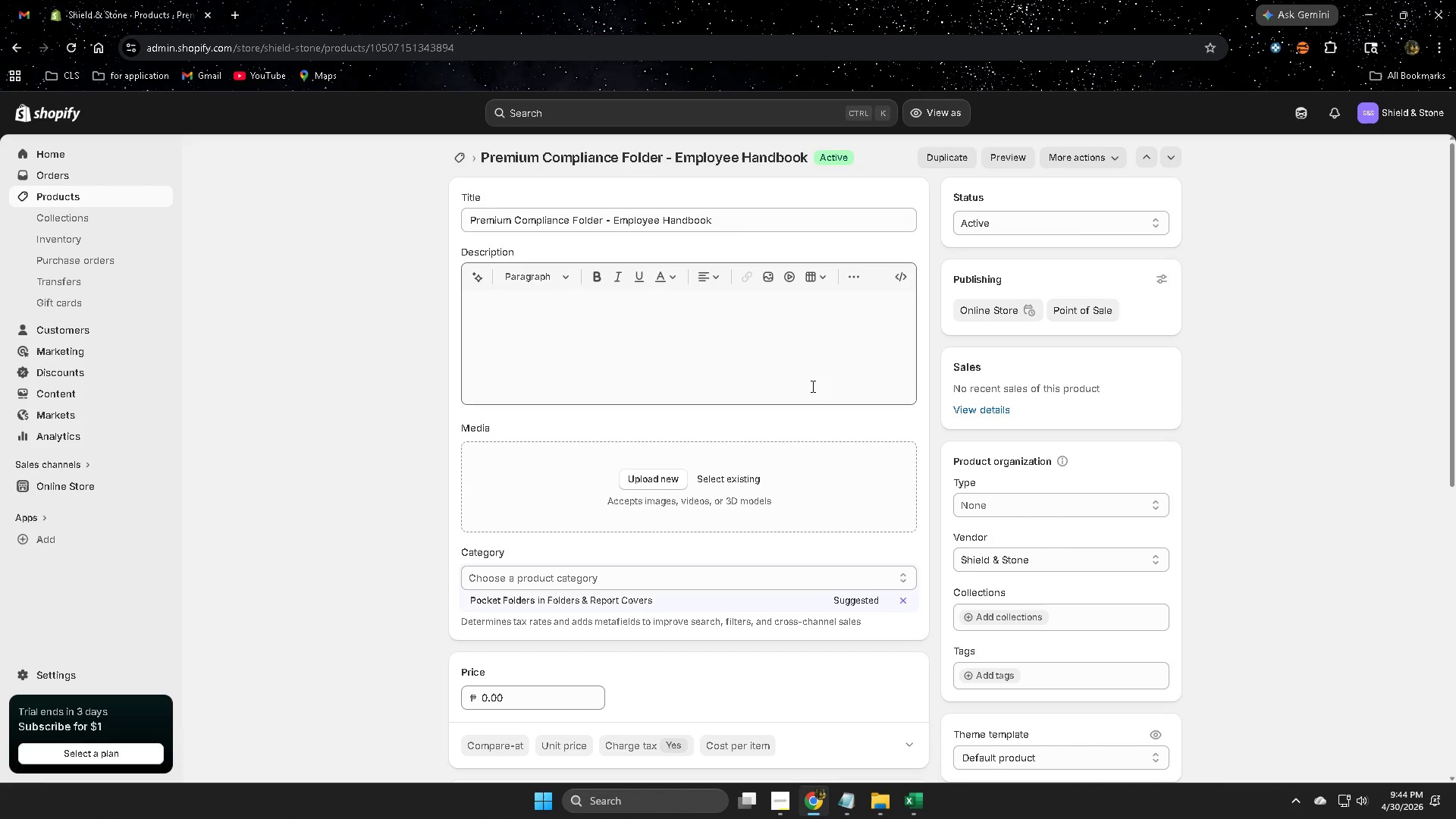 
double_click([752, 221])
 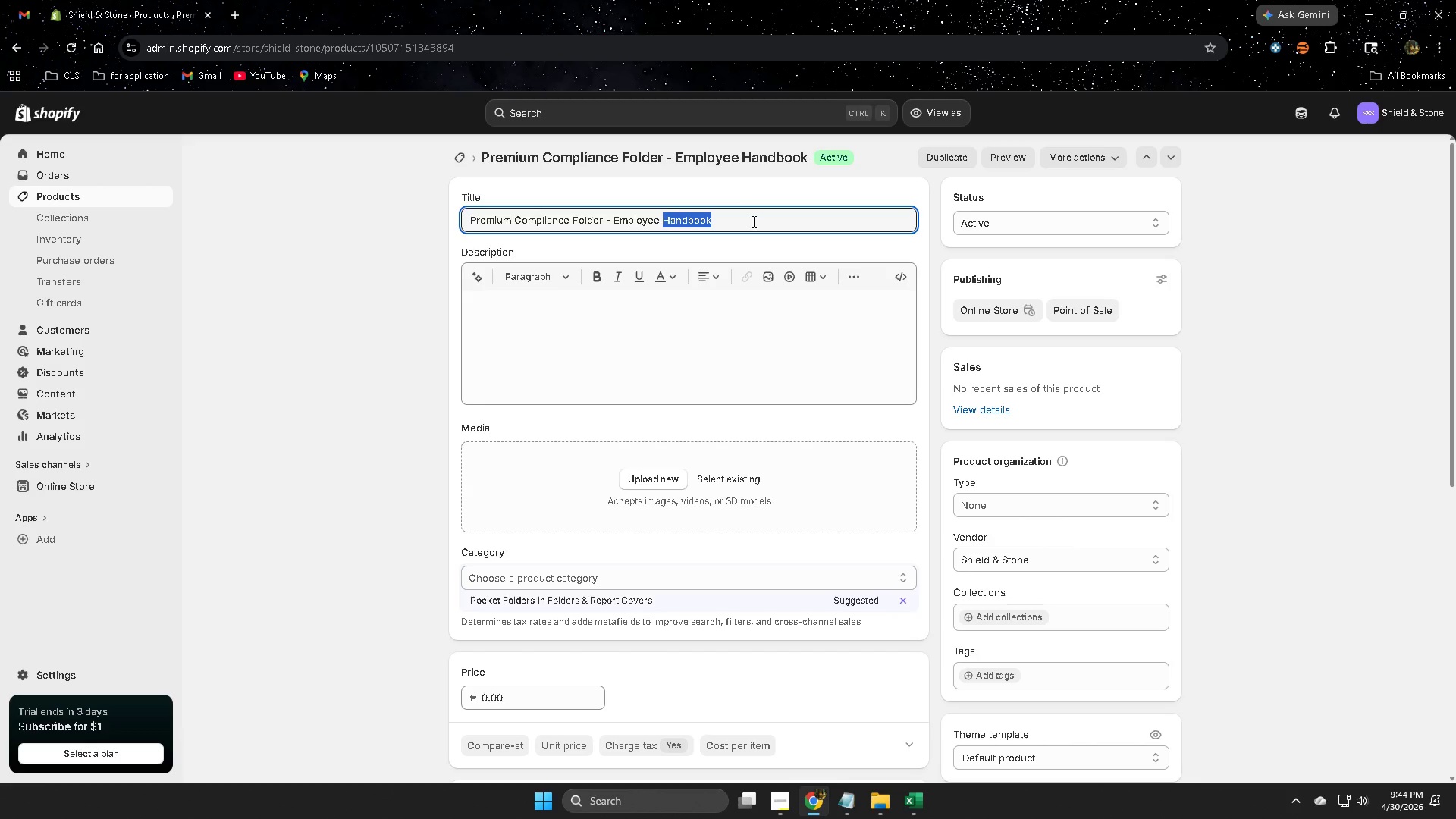 
triple_click([752, 221])
 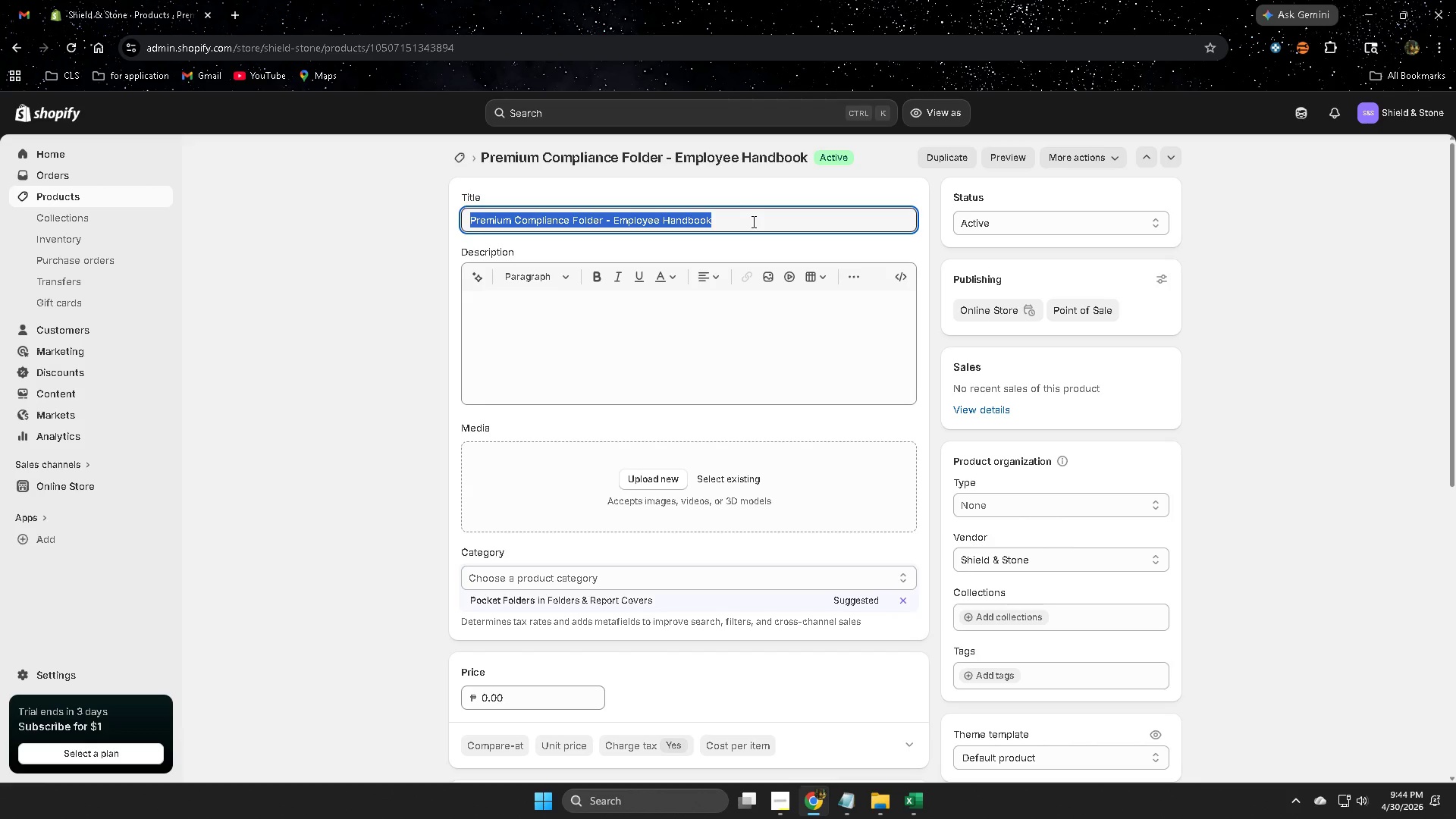 
key(Control+C)
 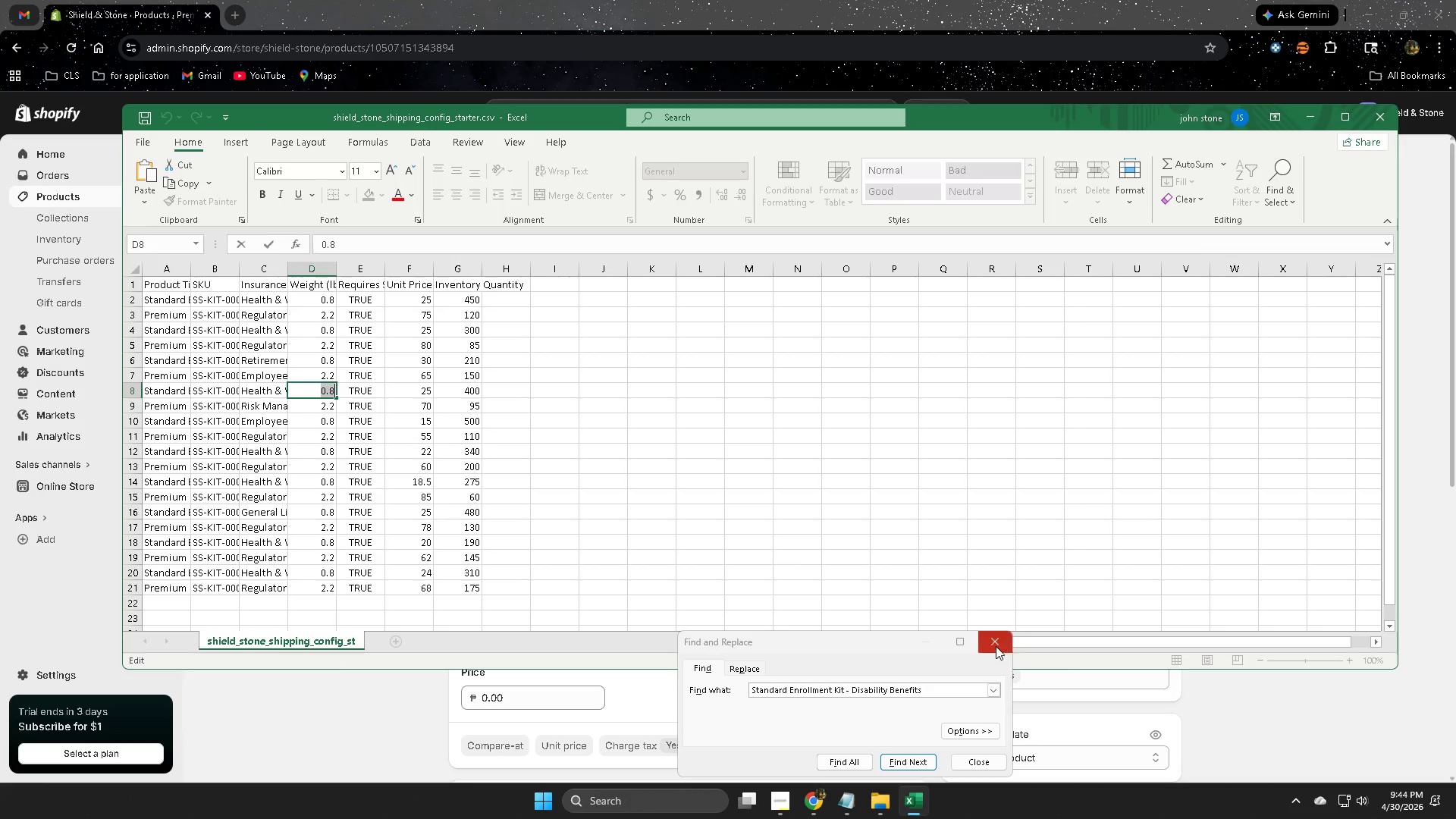 
left_click([663, 362])
 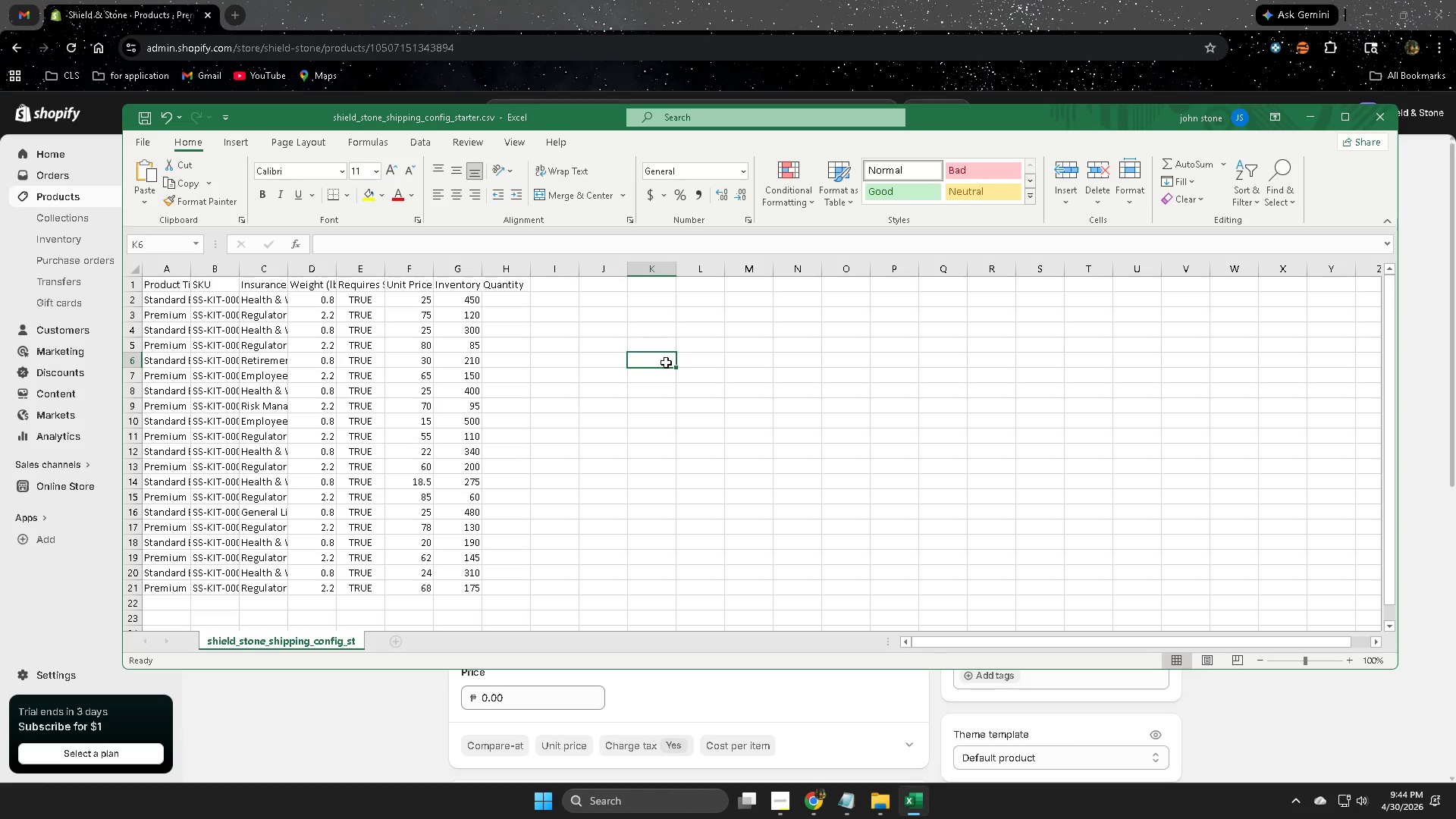 
key(Control+F)
 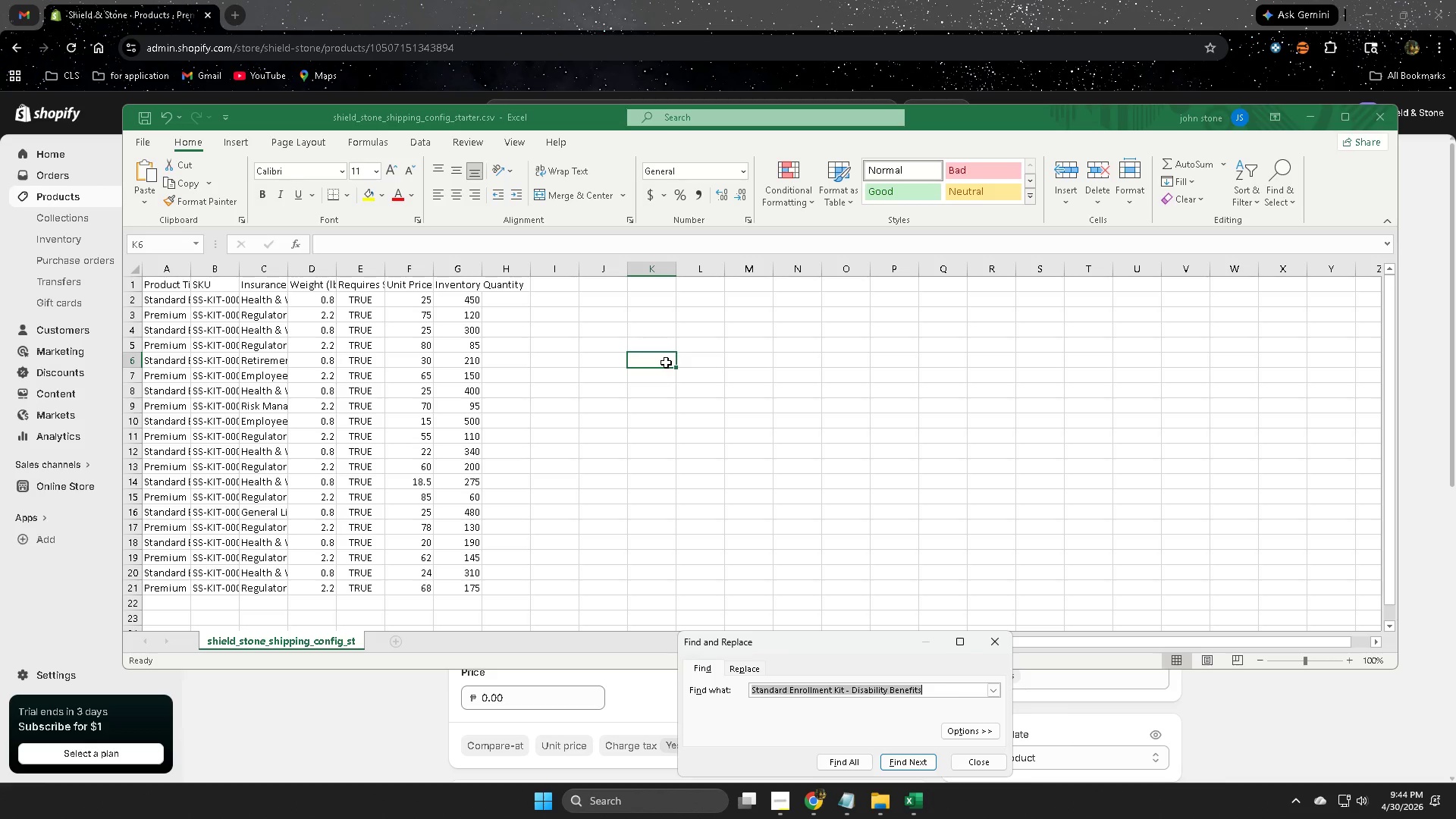 
key(Control+V)
 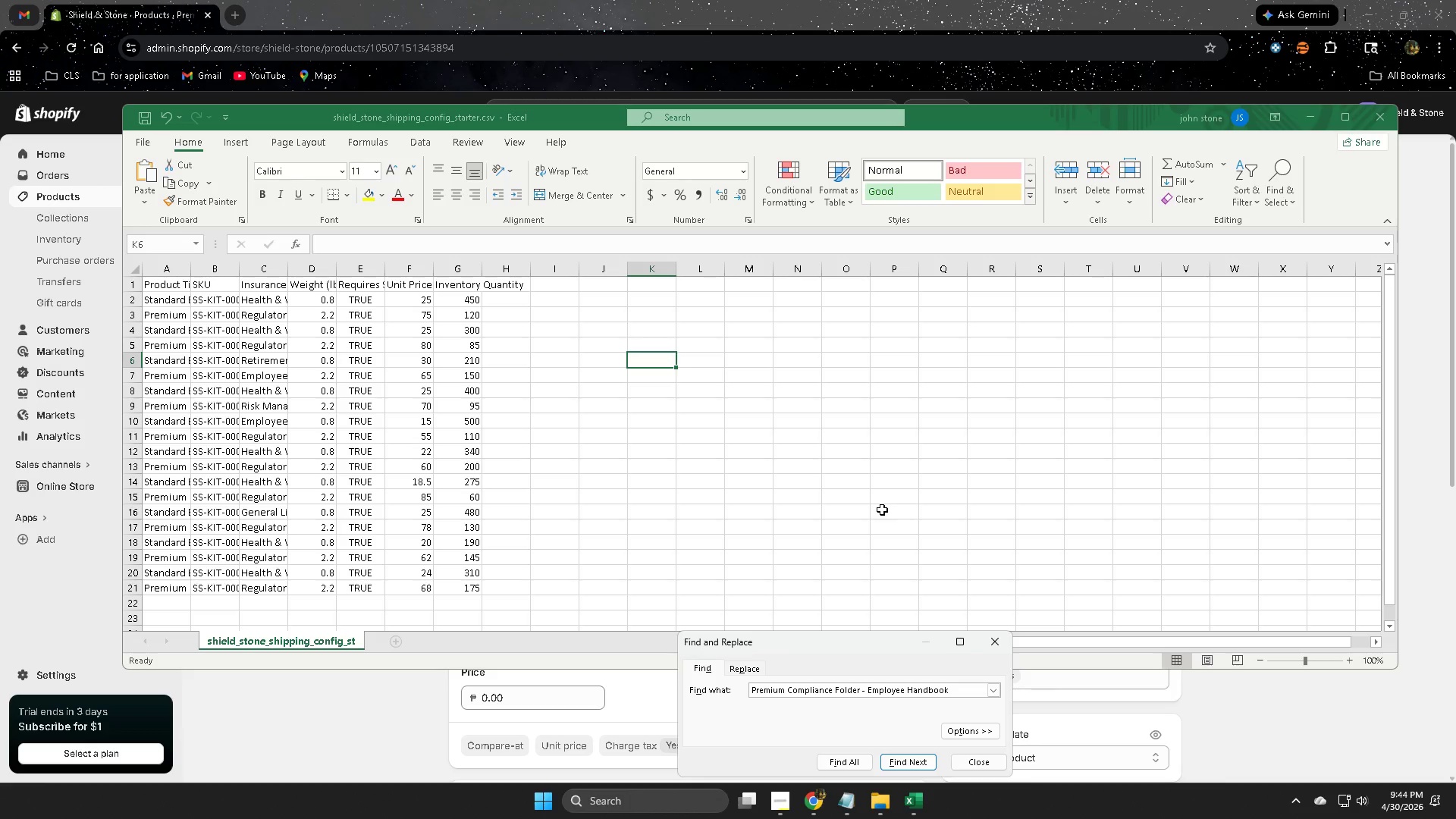 
key(Enter)
 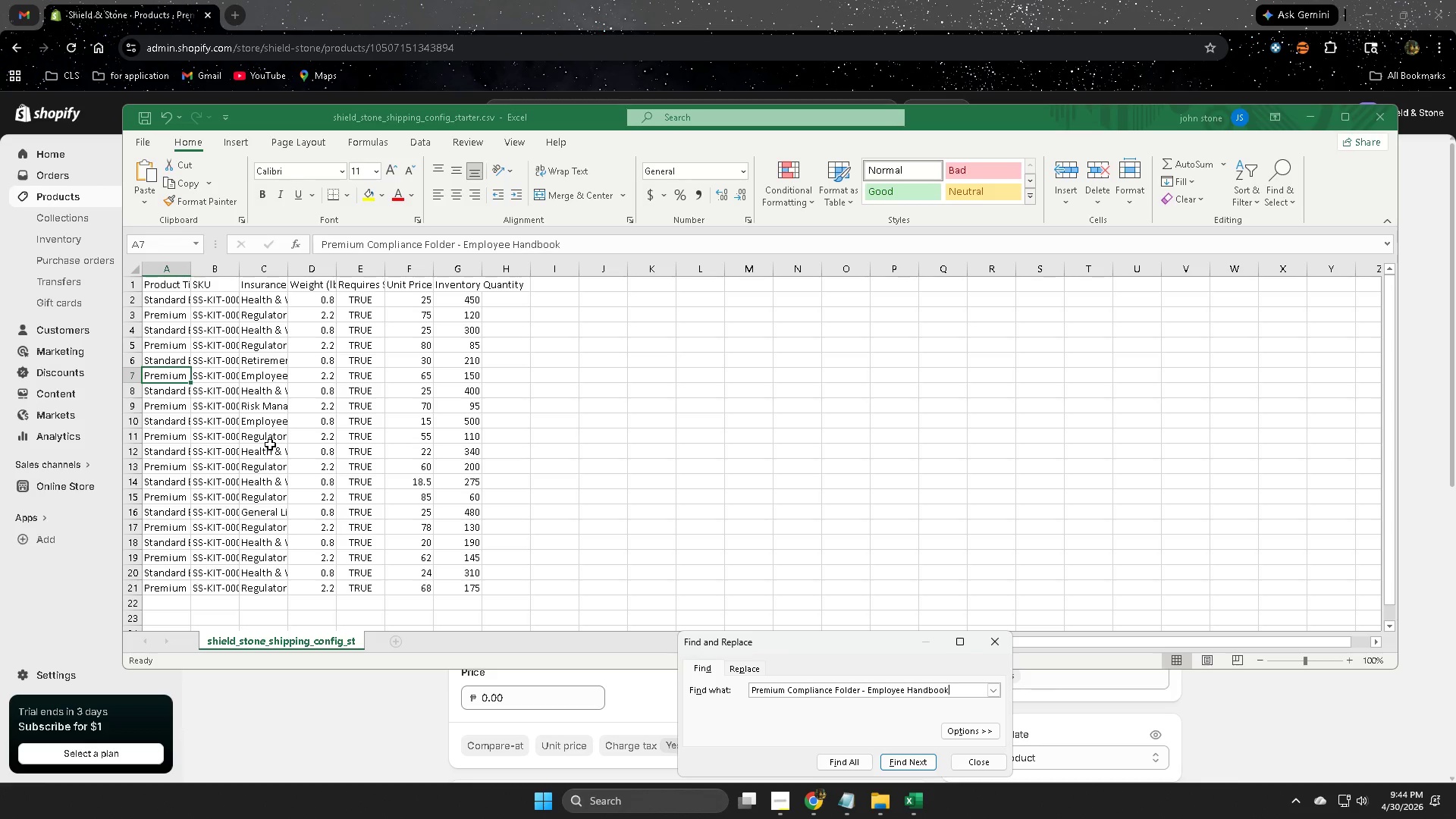 
wait(7.62)
 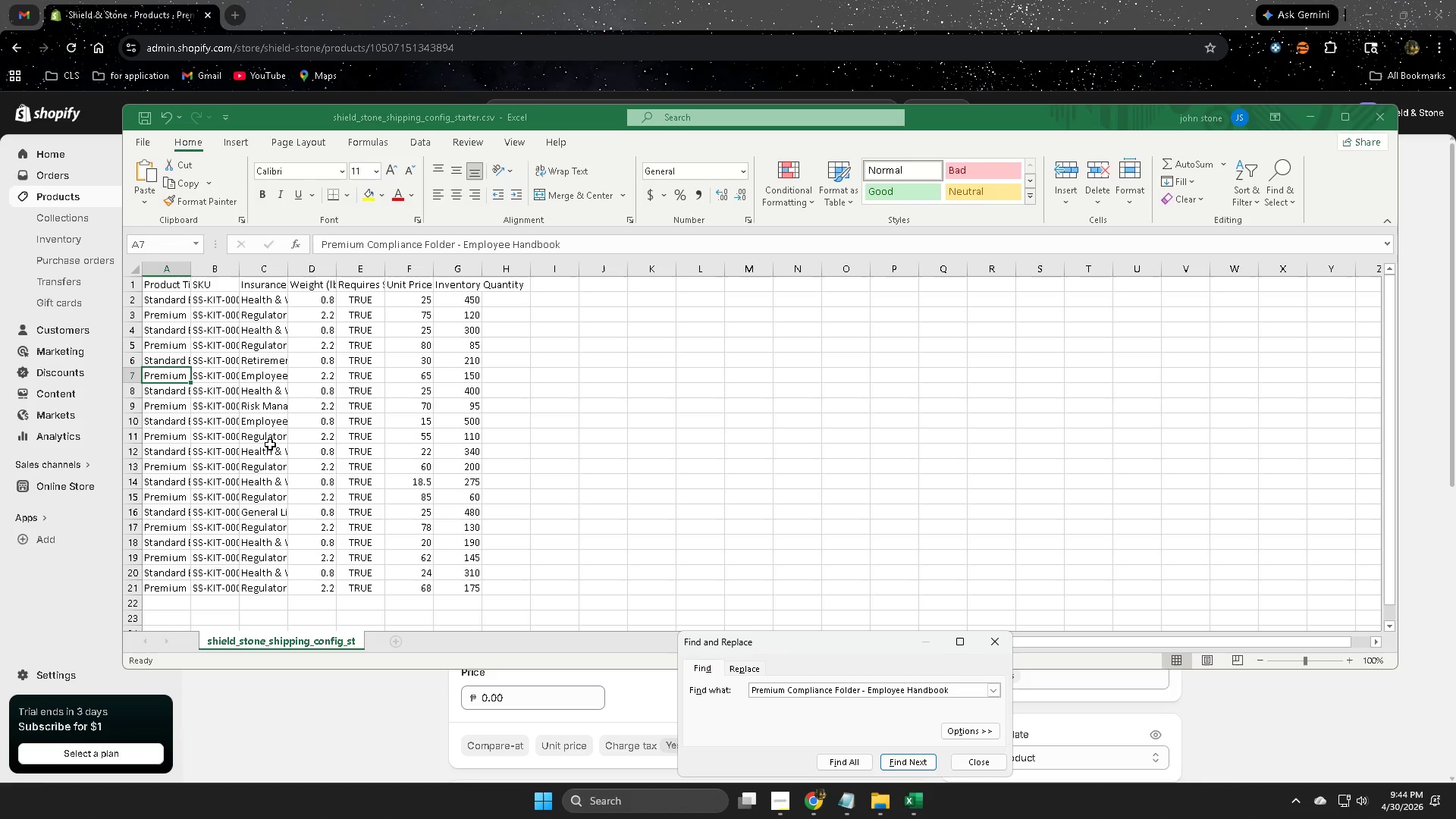 
double_click([311, 376])
 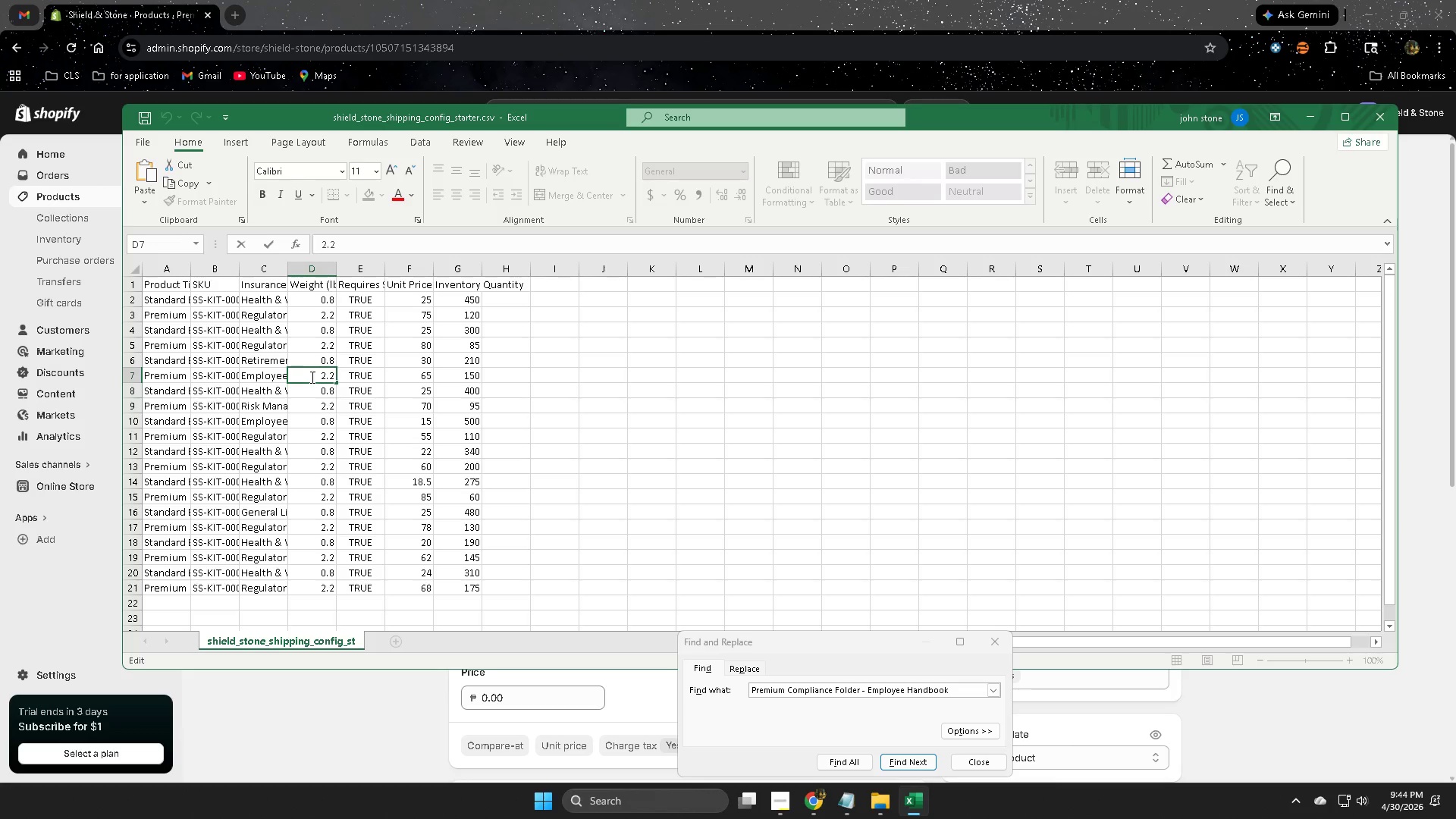 
key(Control+A)
 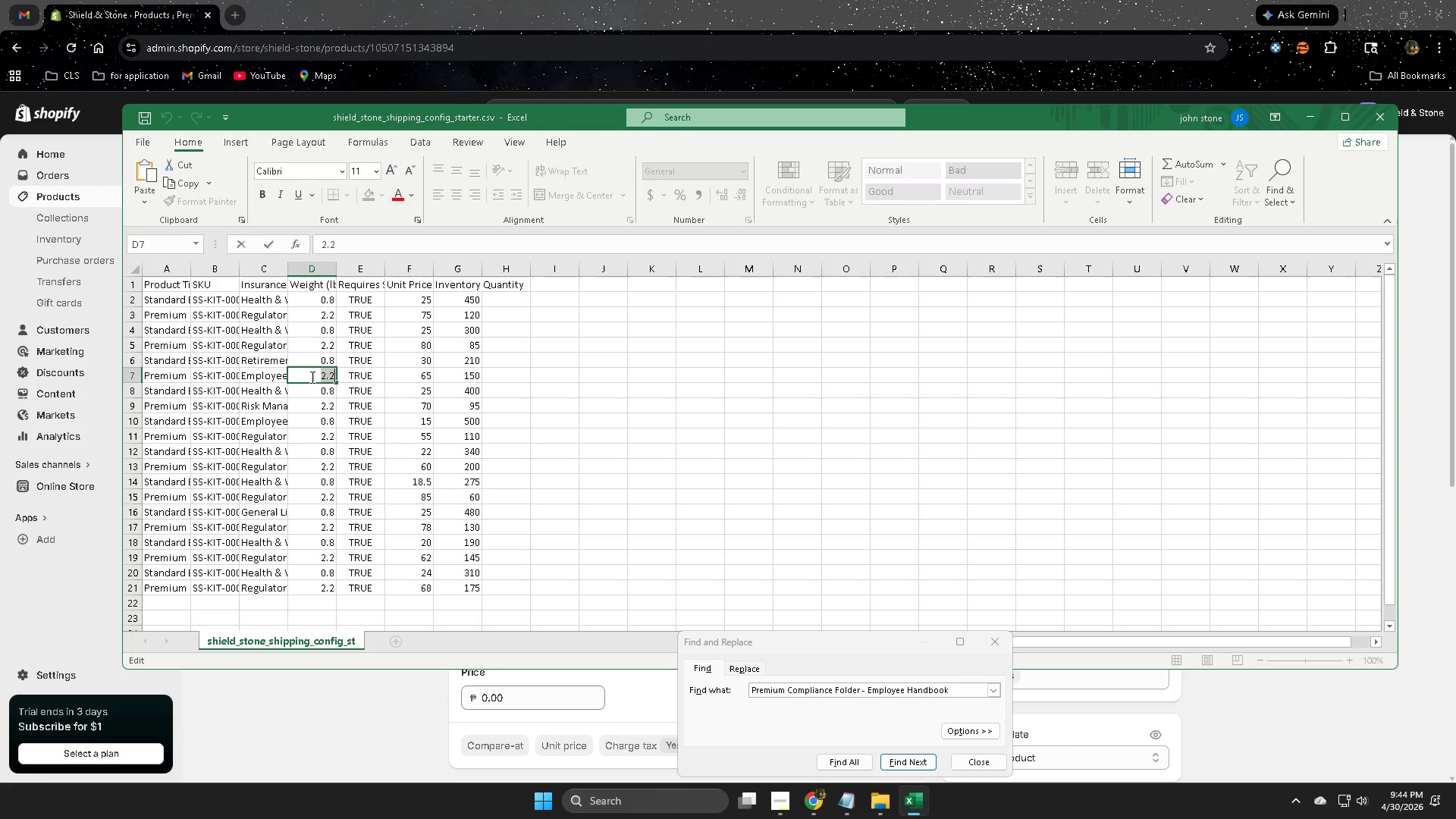 
key(Control+C)
 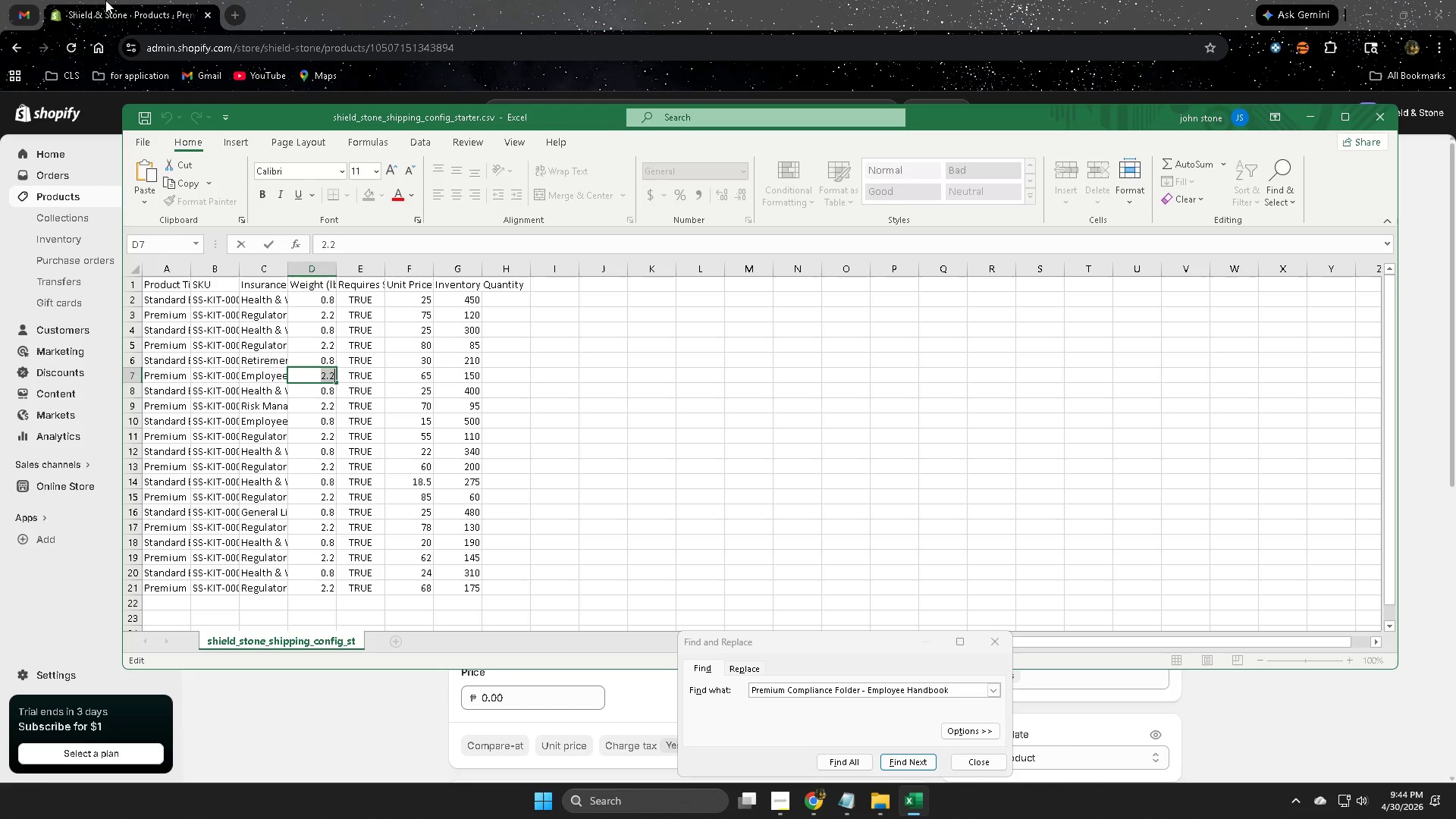 
left_click_drag(start_coordinate=[388, 0], to_coordinate=[397, 1])
 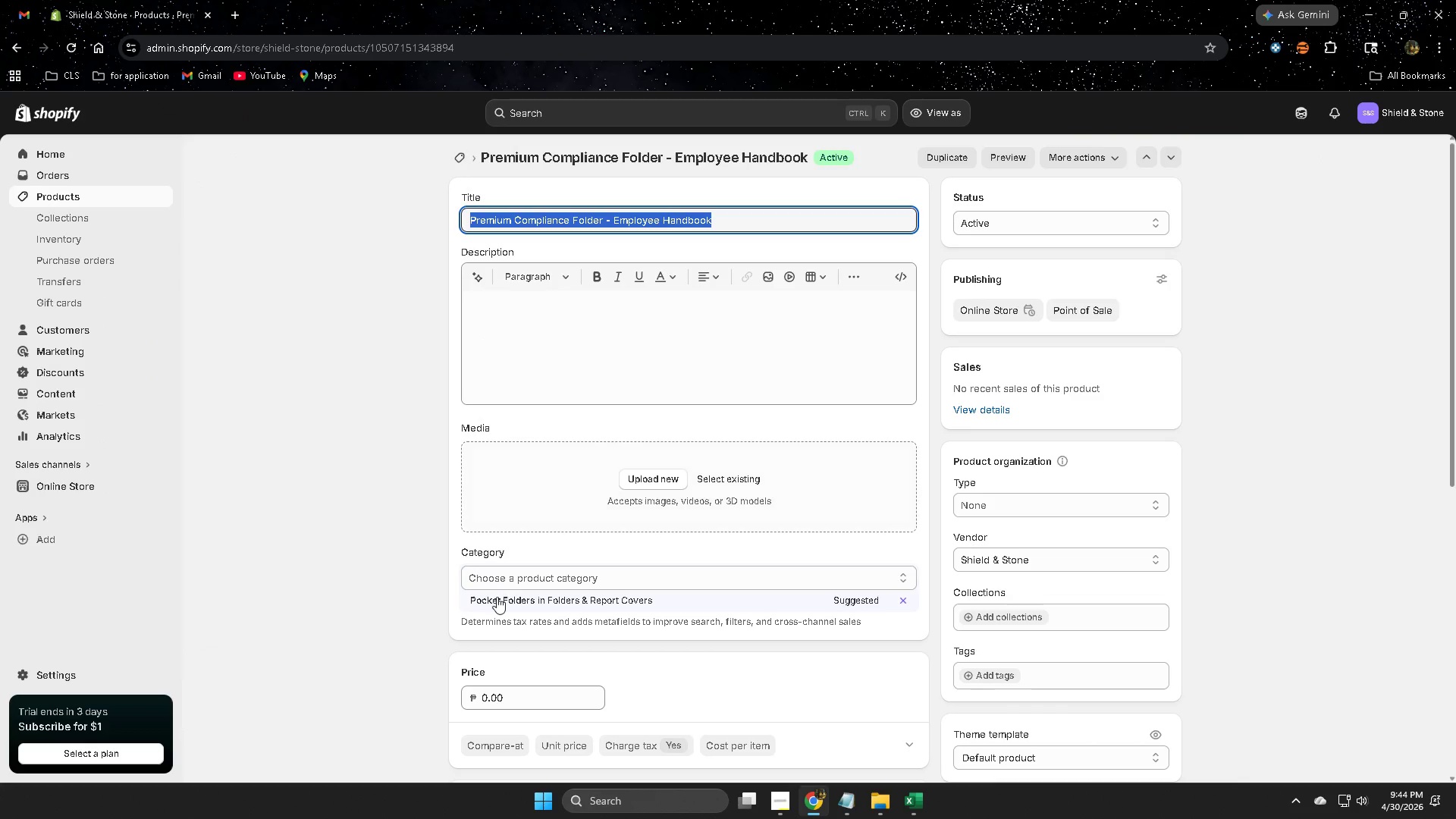 
scroll: coordinate [474, 585], scroll_direction: down, amount: 5.0
 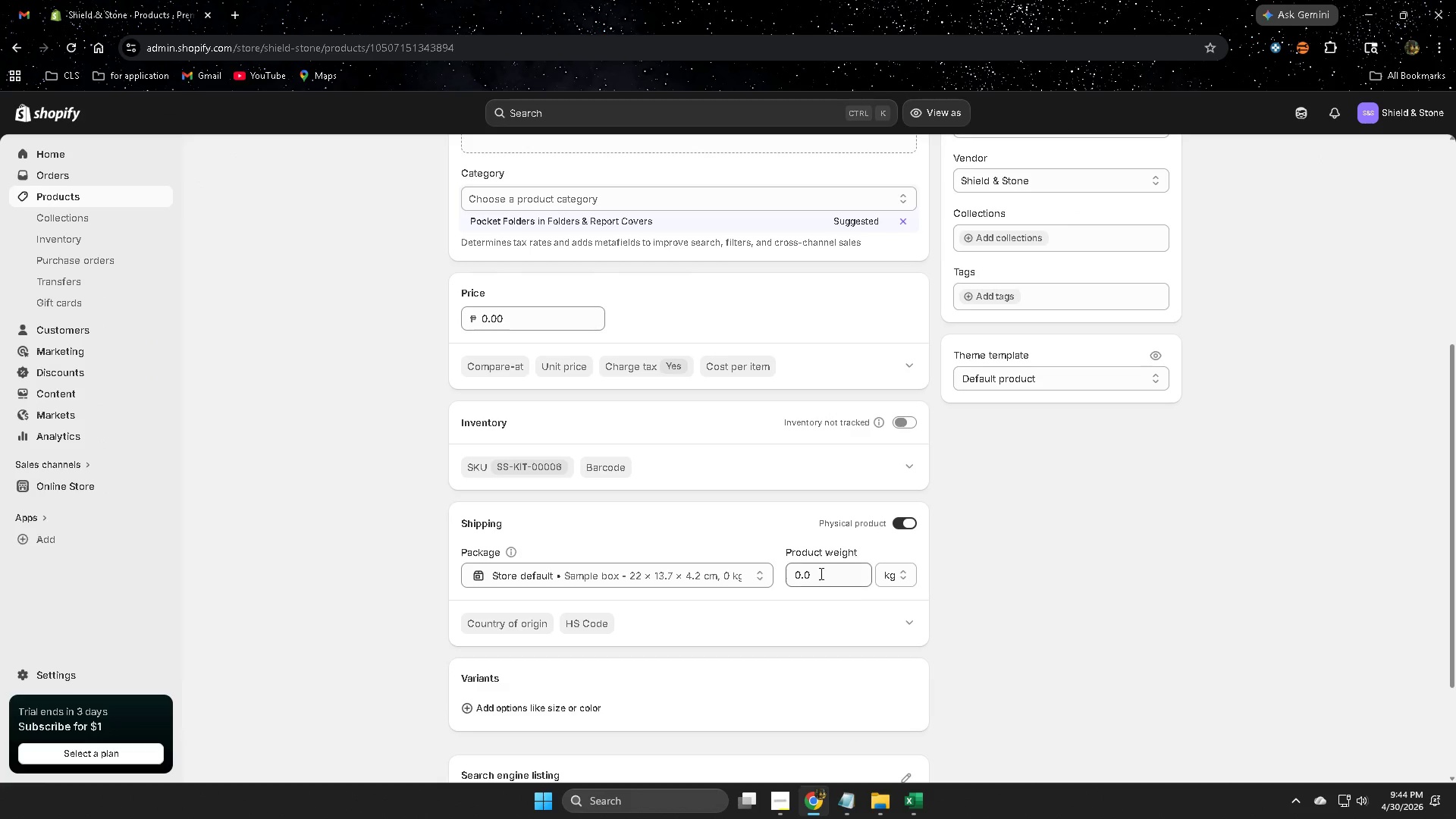 
double_click([820, 573])
 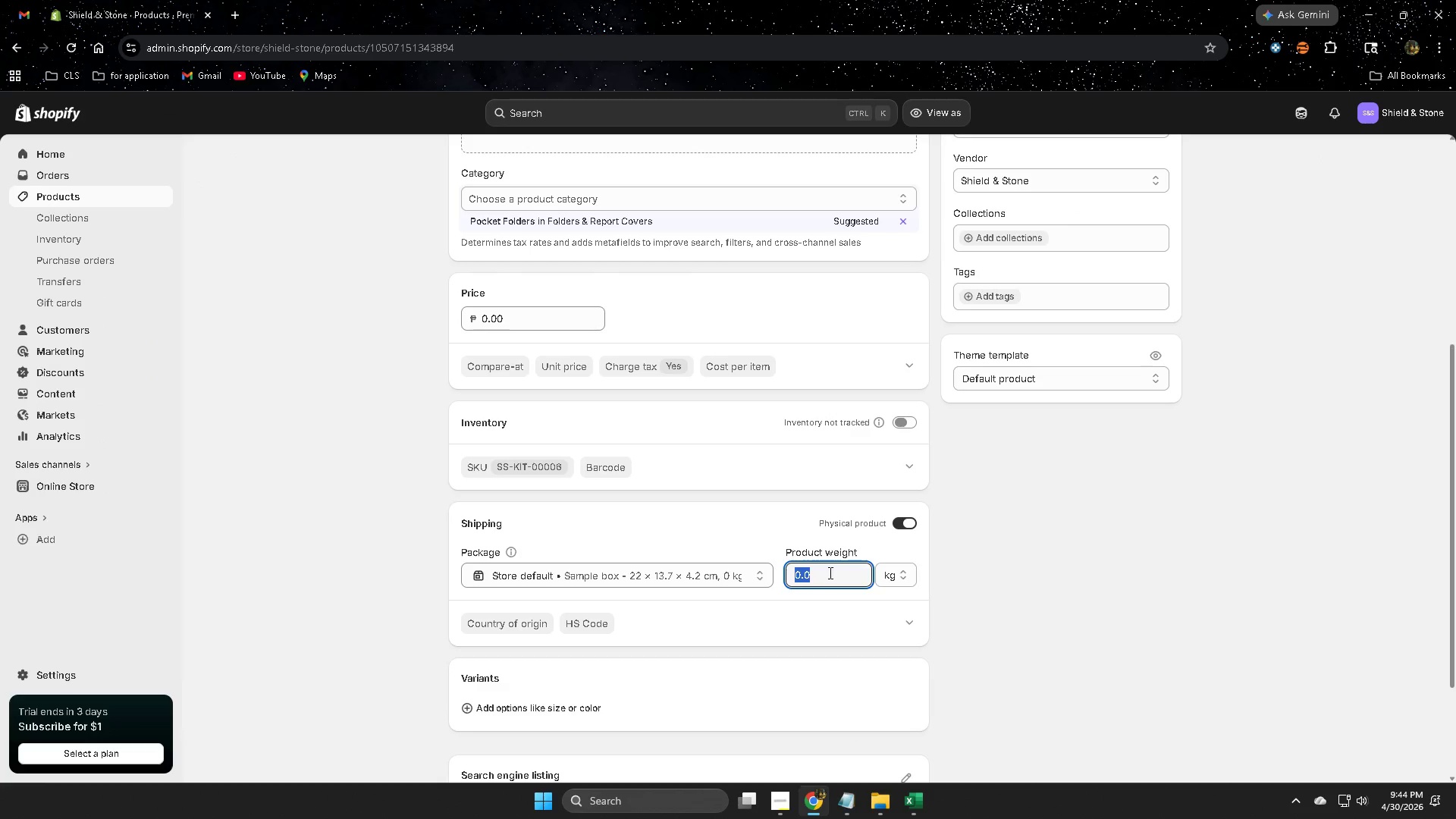 
hold_key(key=ControlLeft, duration=1.25)
 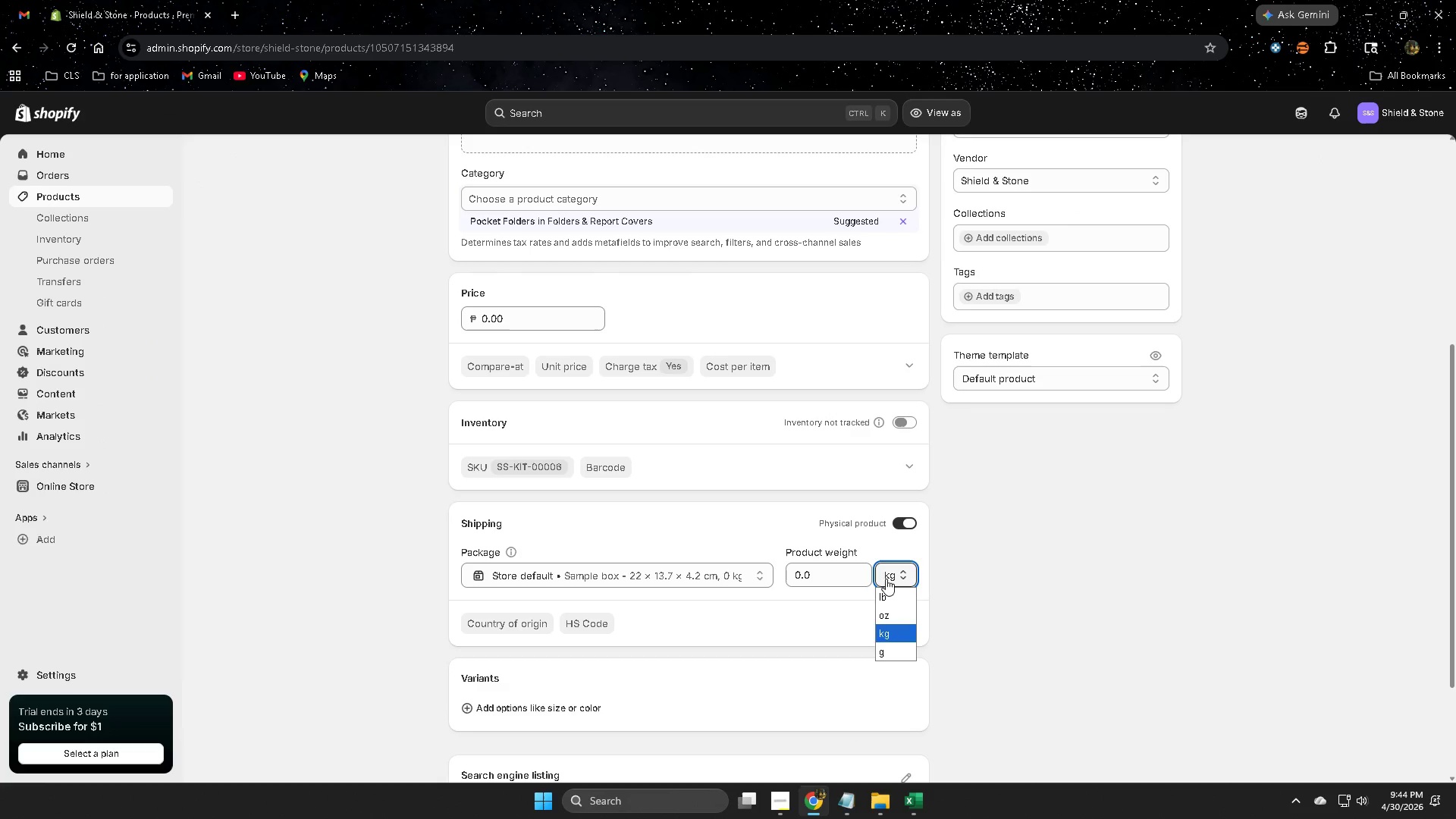 
double_click([888, 595])
 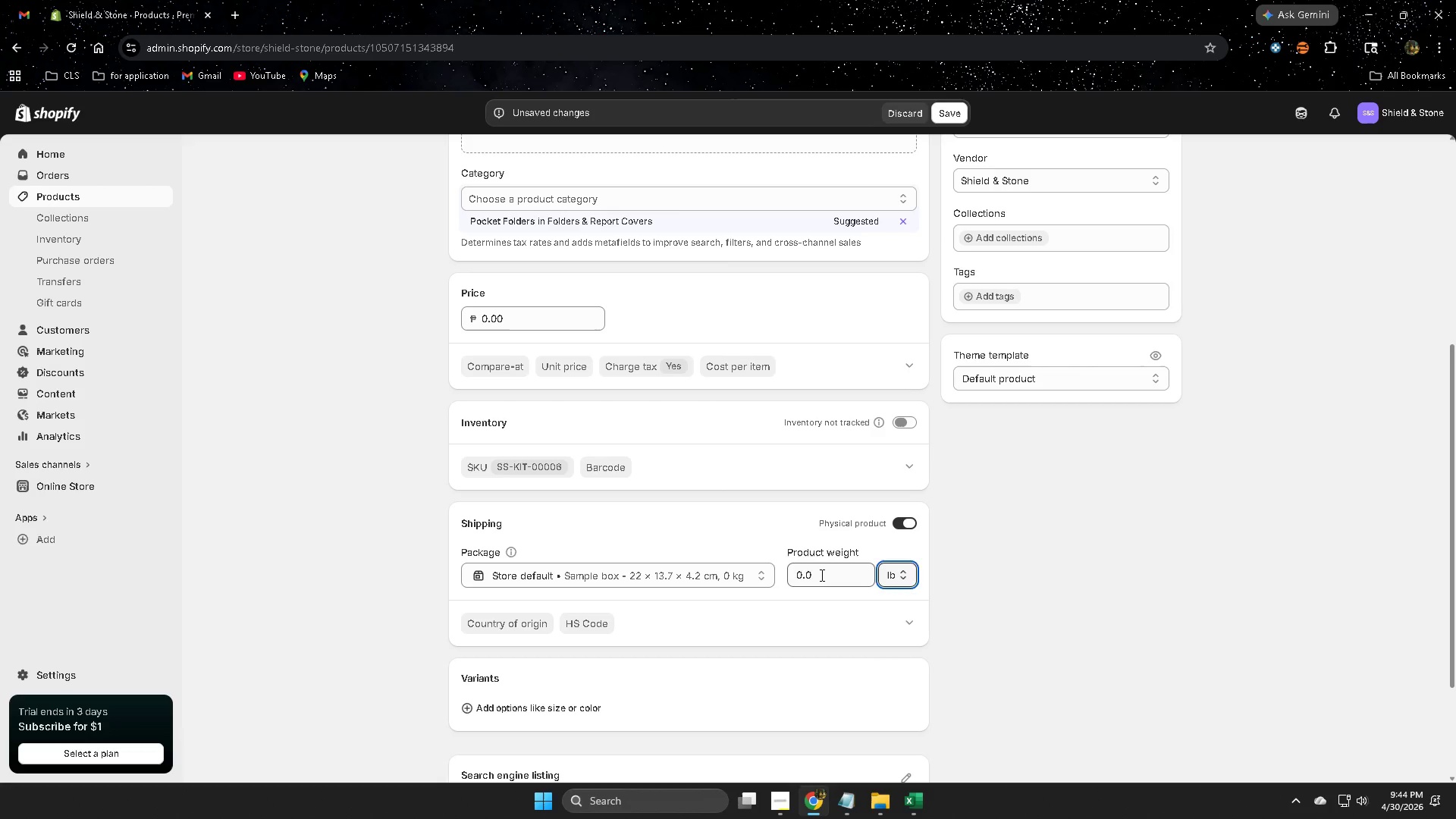 
double_click([821, 575])
 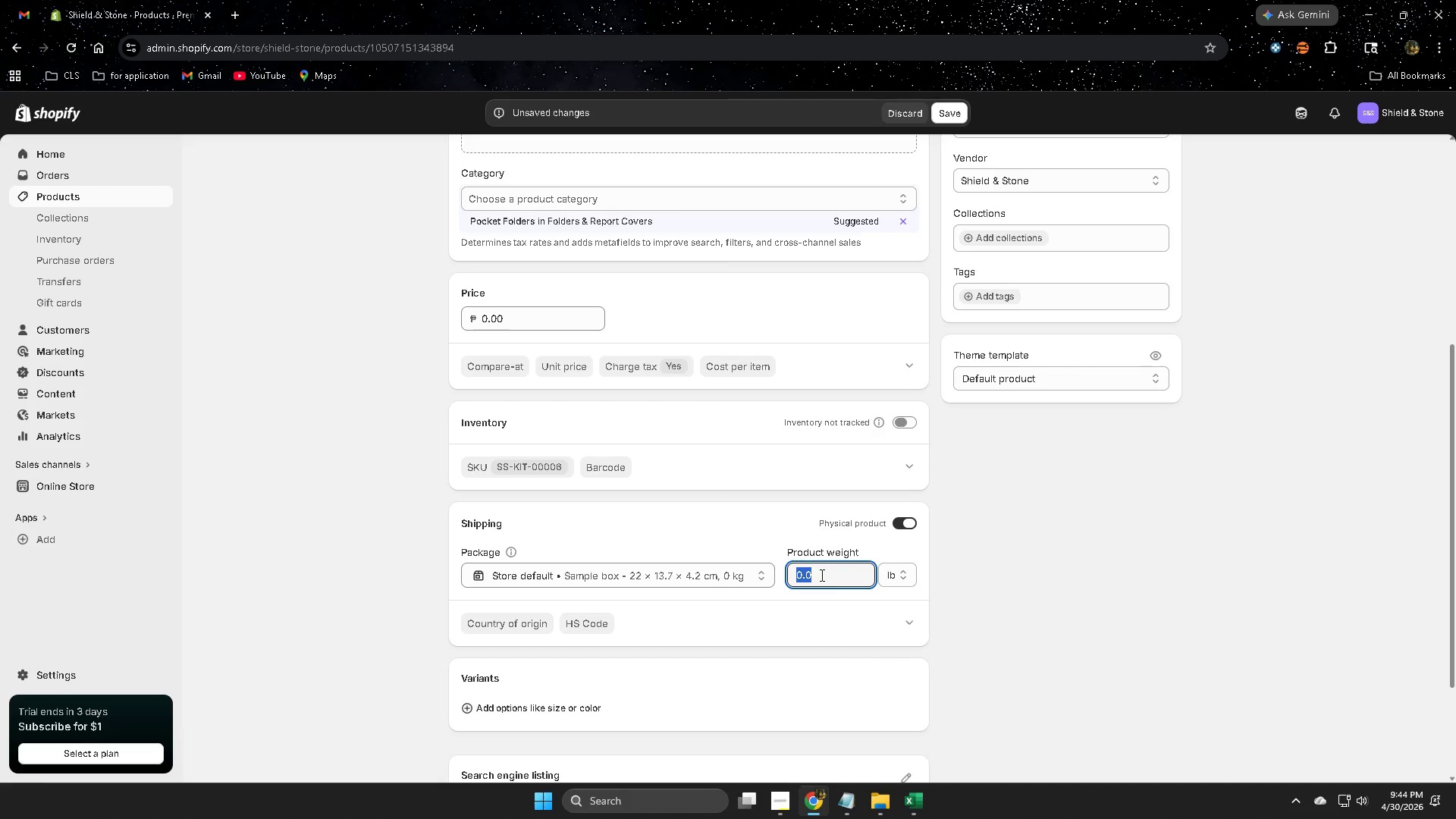 
key(Control+V)
 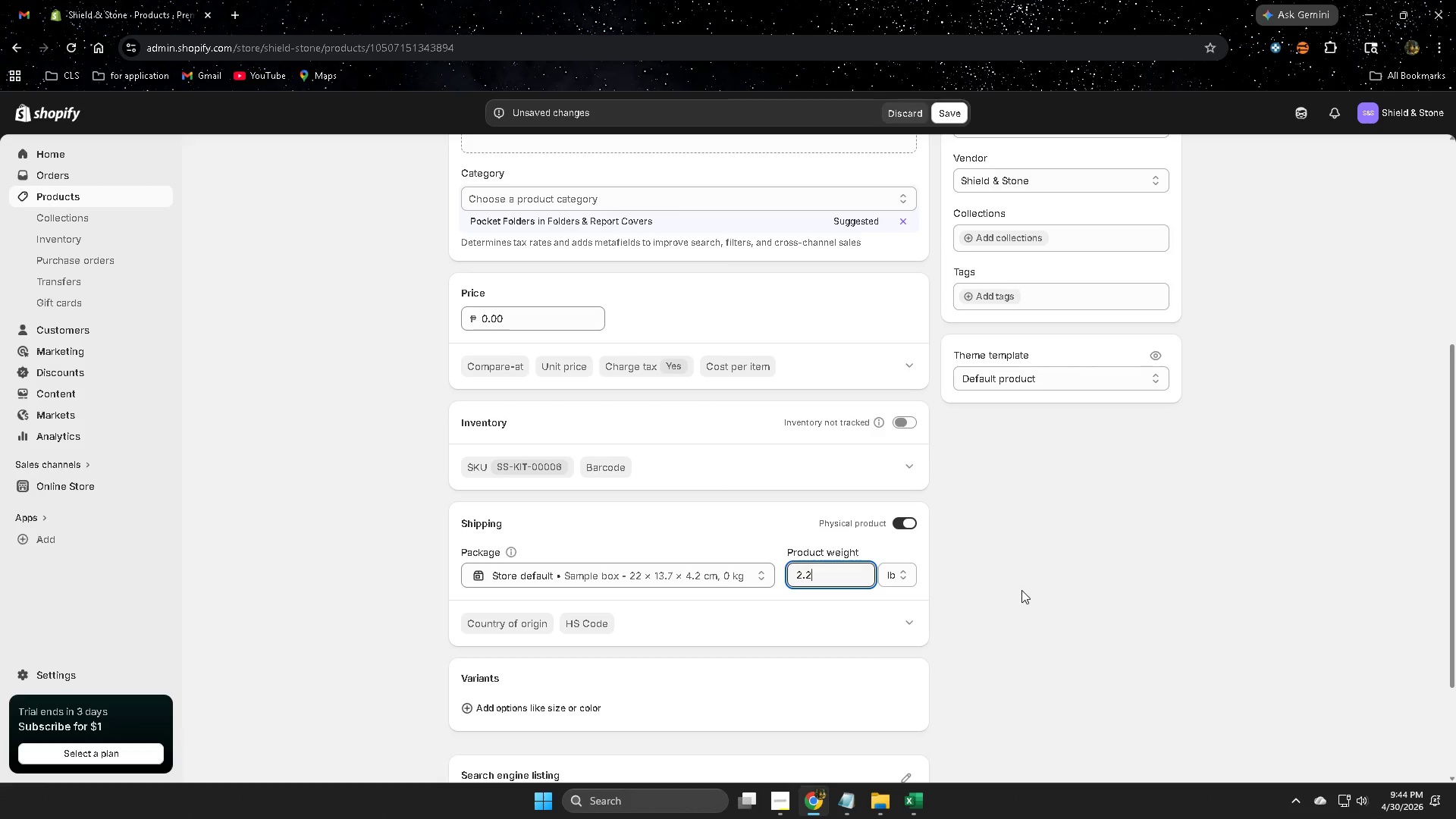 
left_click([1021, 590])
 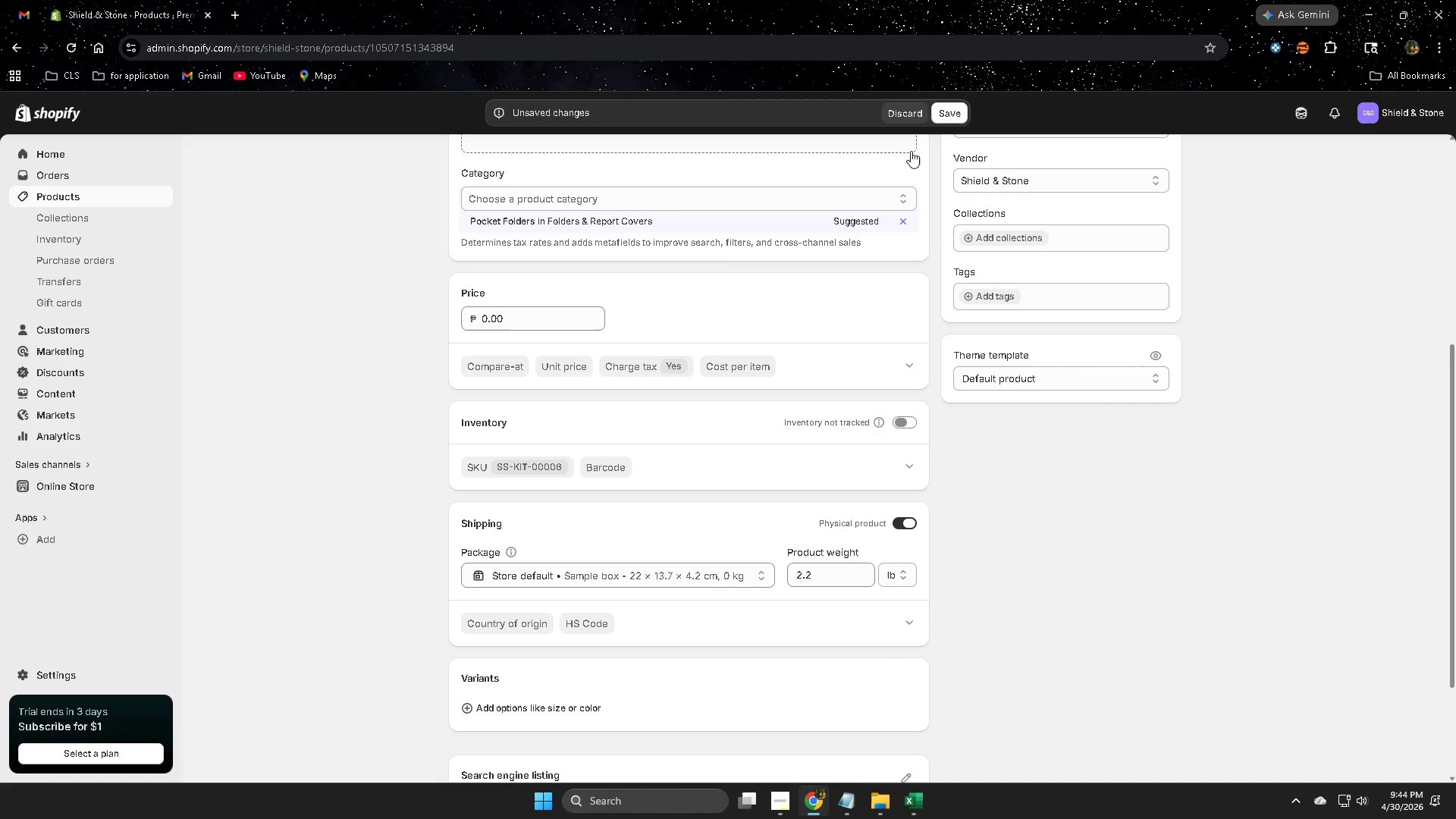 
left_click([938, 107])
 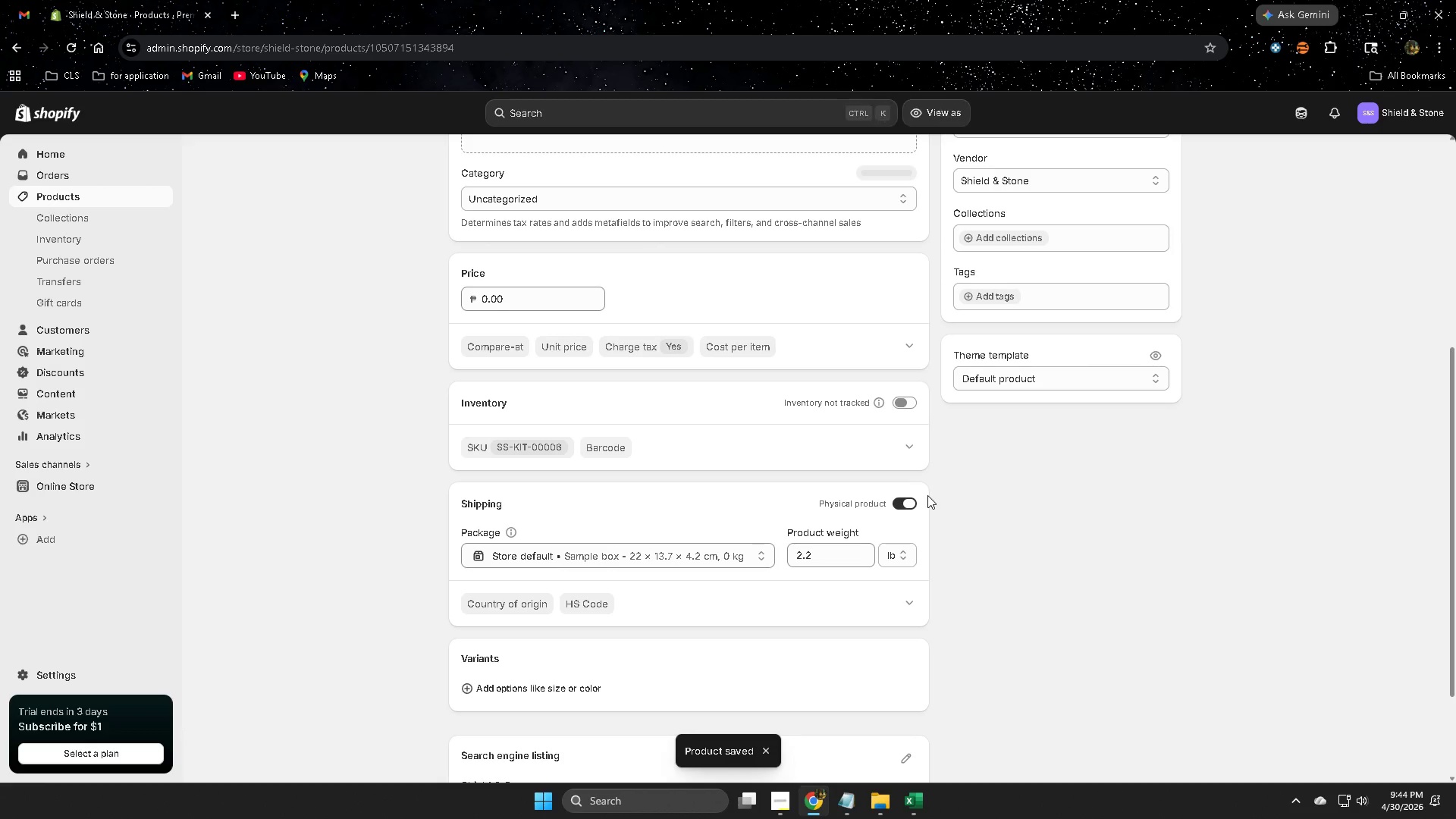 
wait(9.11)
 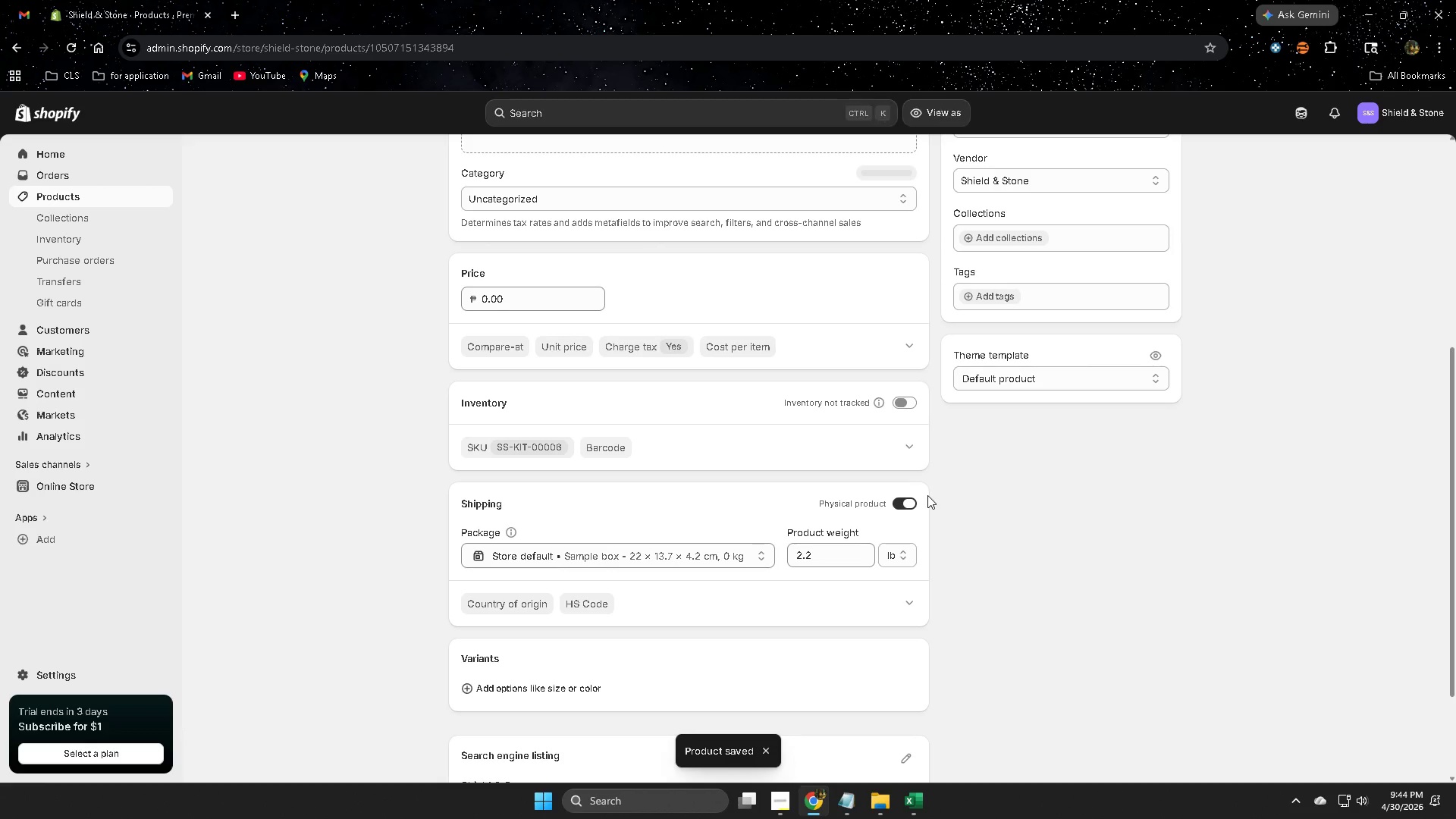 
left_click([85, 202])
 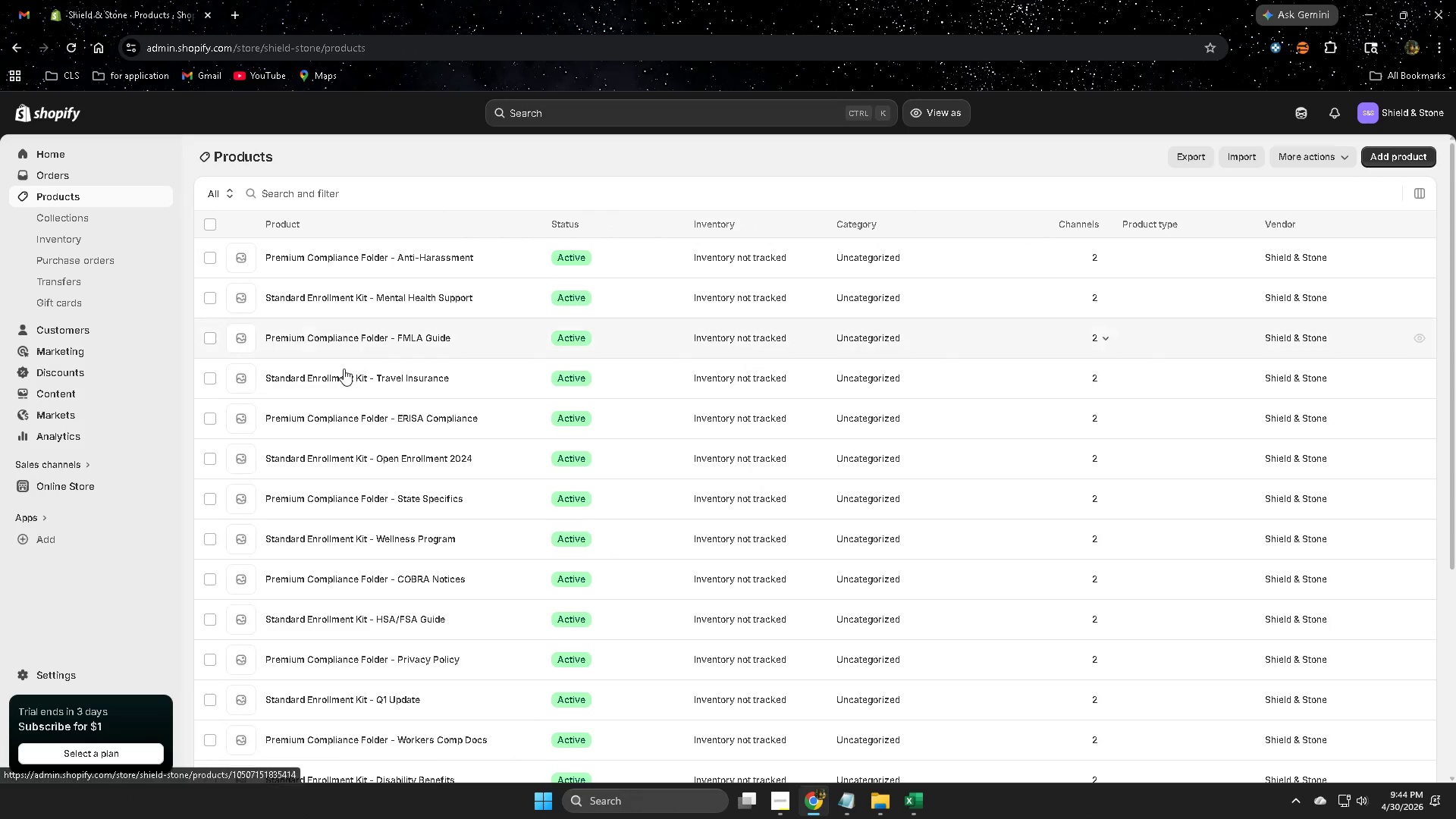 
scroll: coordinate [503, 566], scroll_direction: down, amount: 5.0
 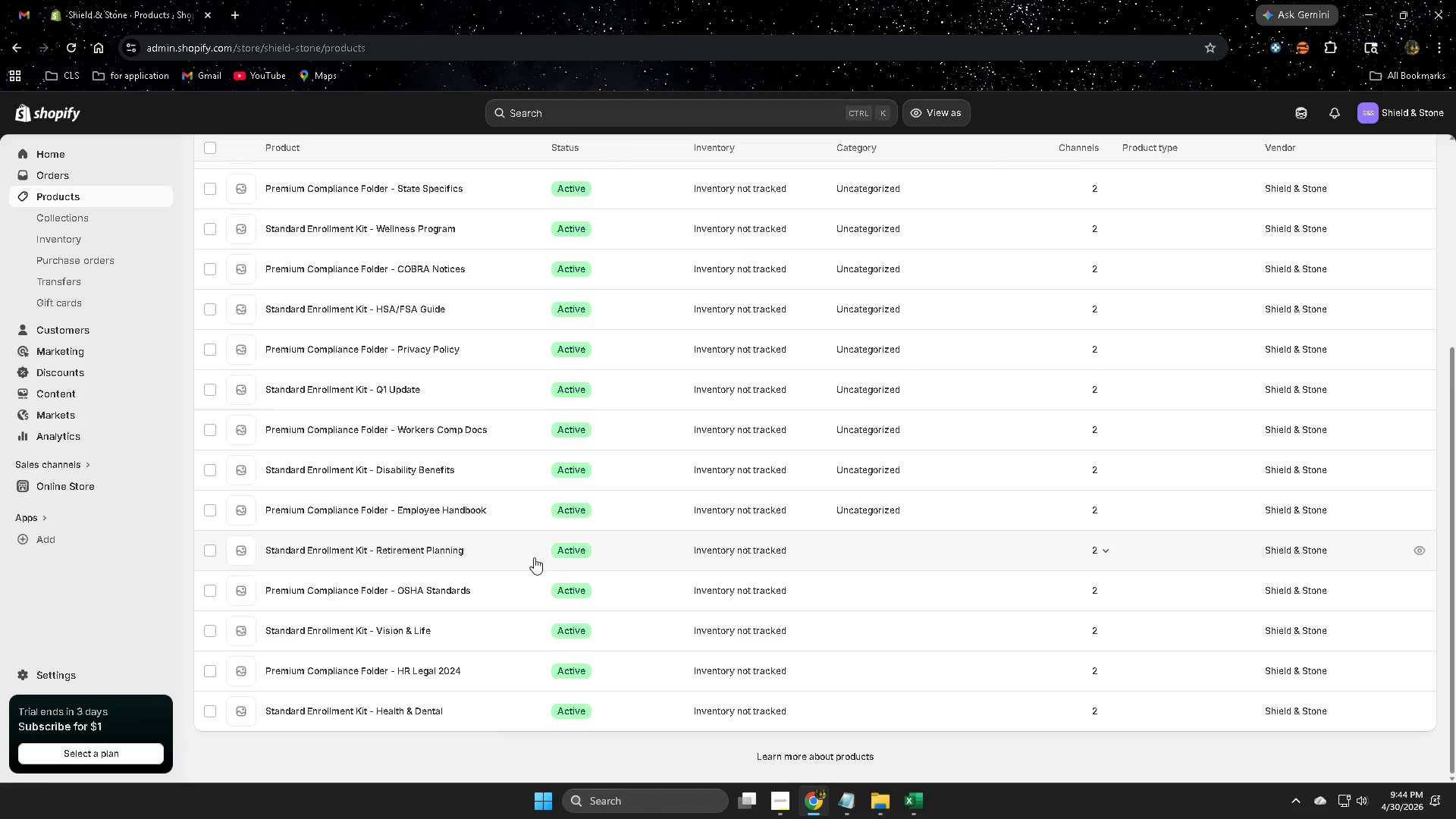 
left_click([502, 547])
 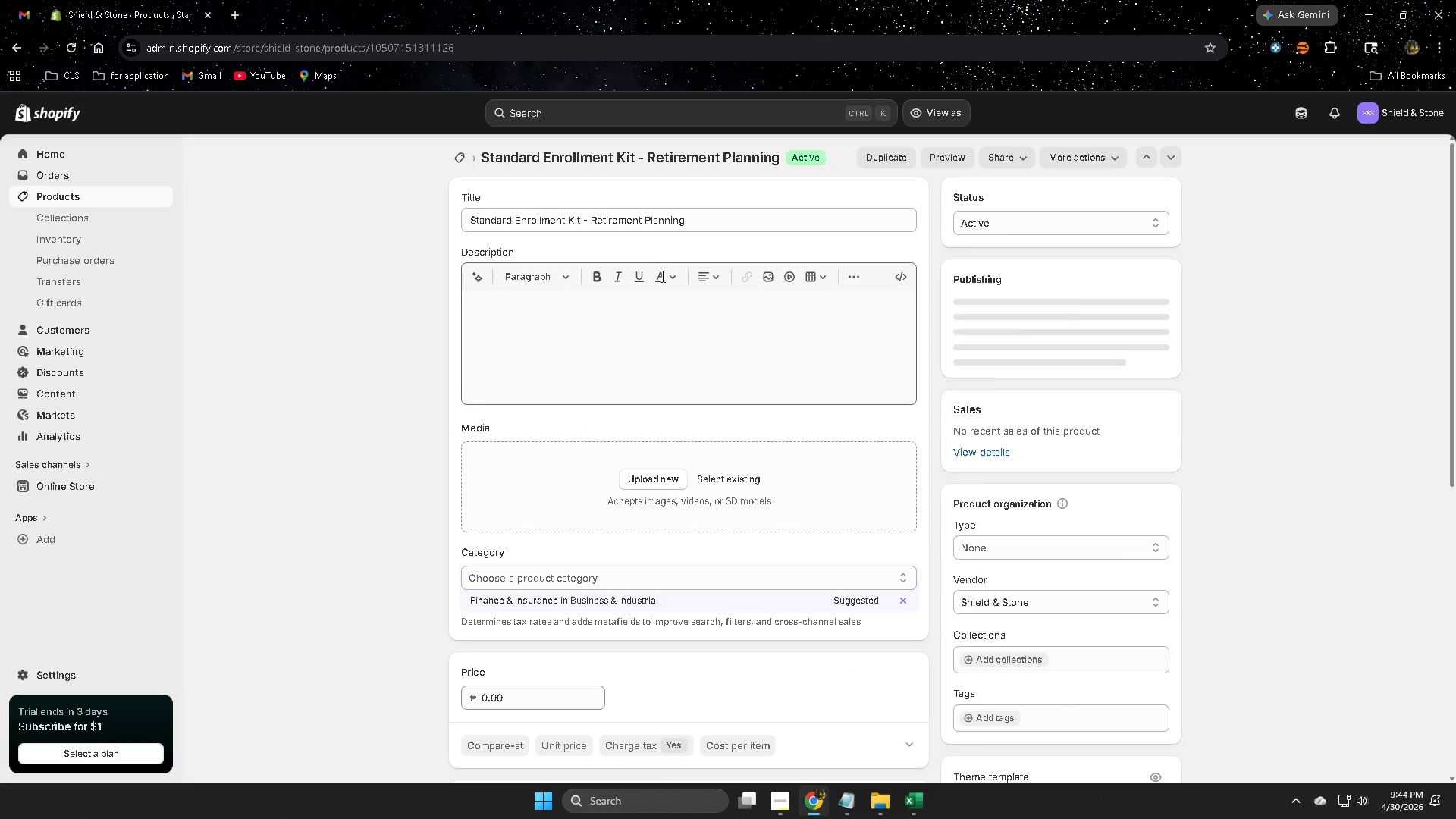 
double_click([713, 218])
 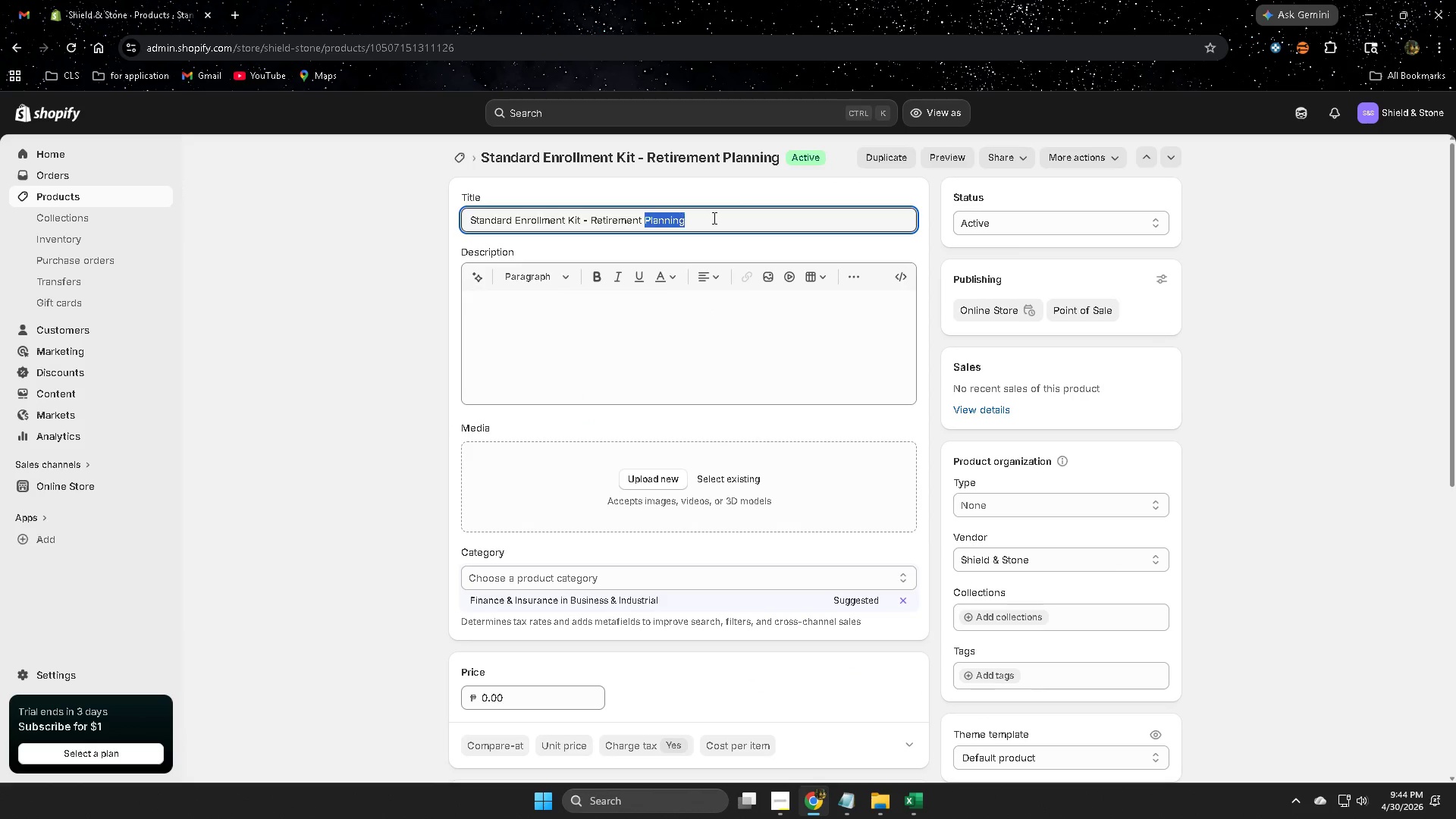 
triple_click([713, 218])
 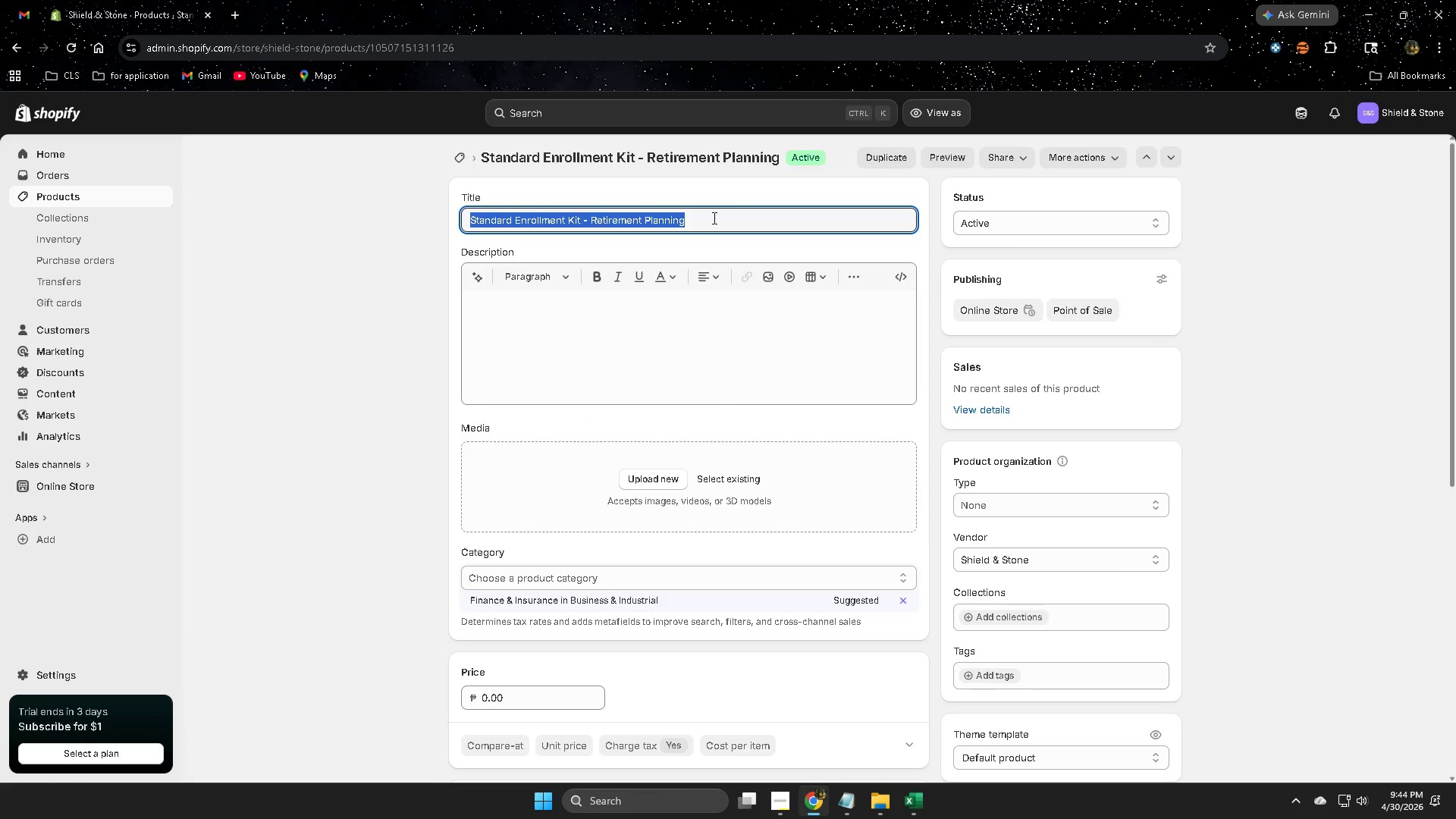 
key(Control+C)
 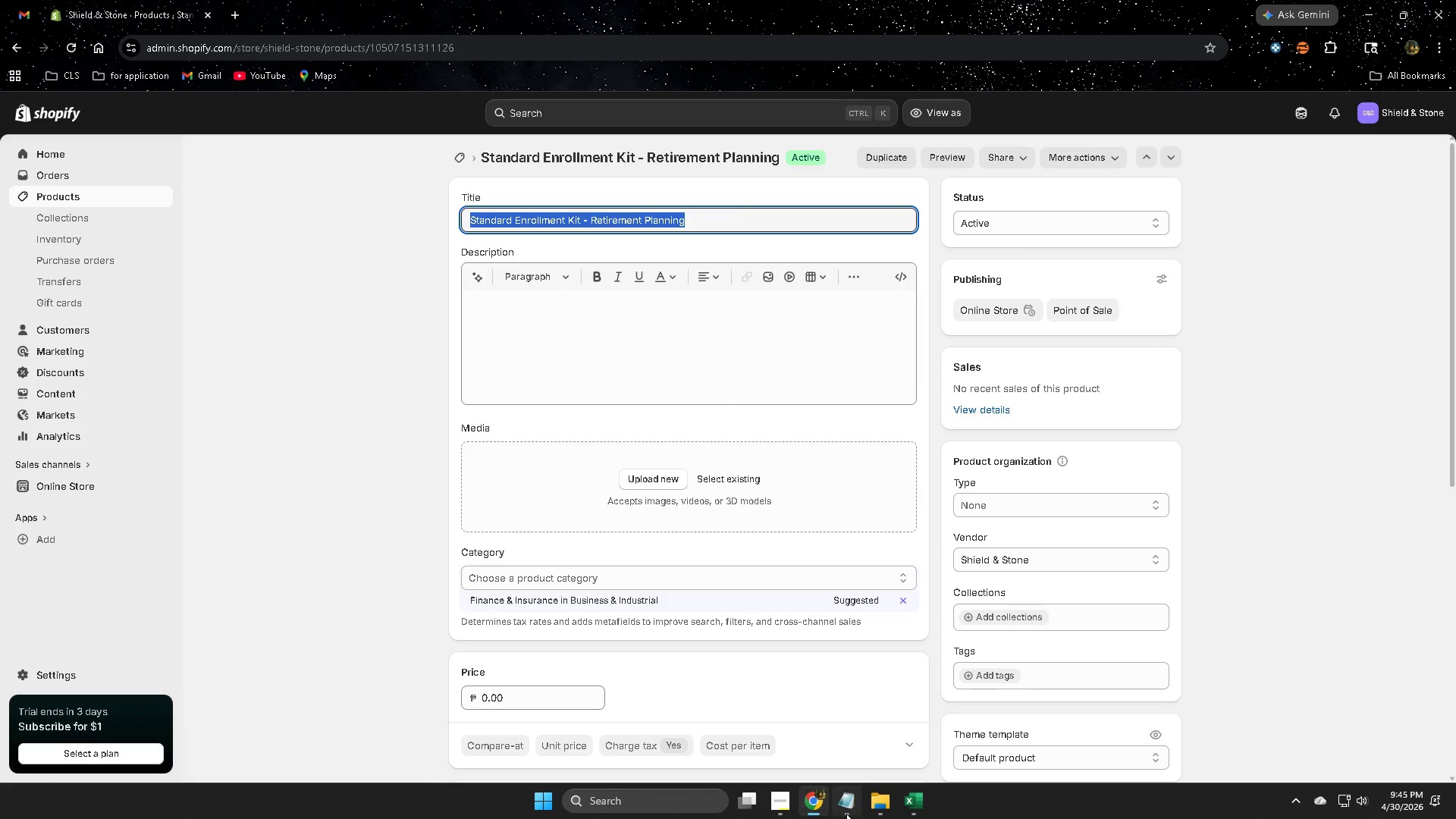 
left_click([912, 801])
 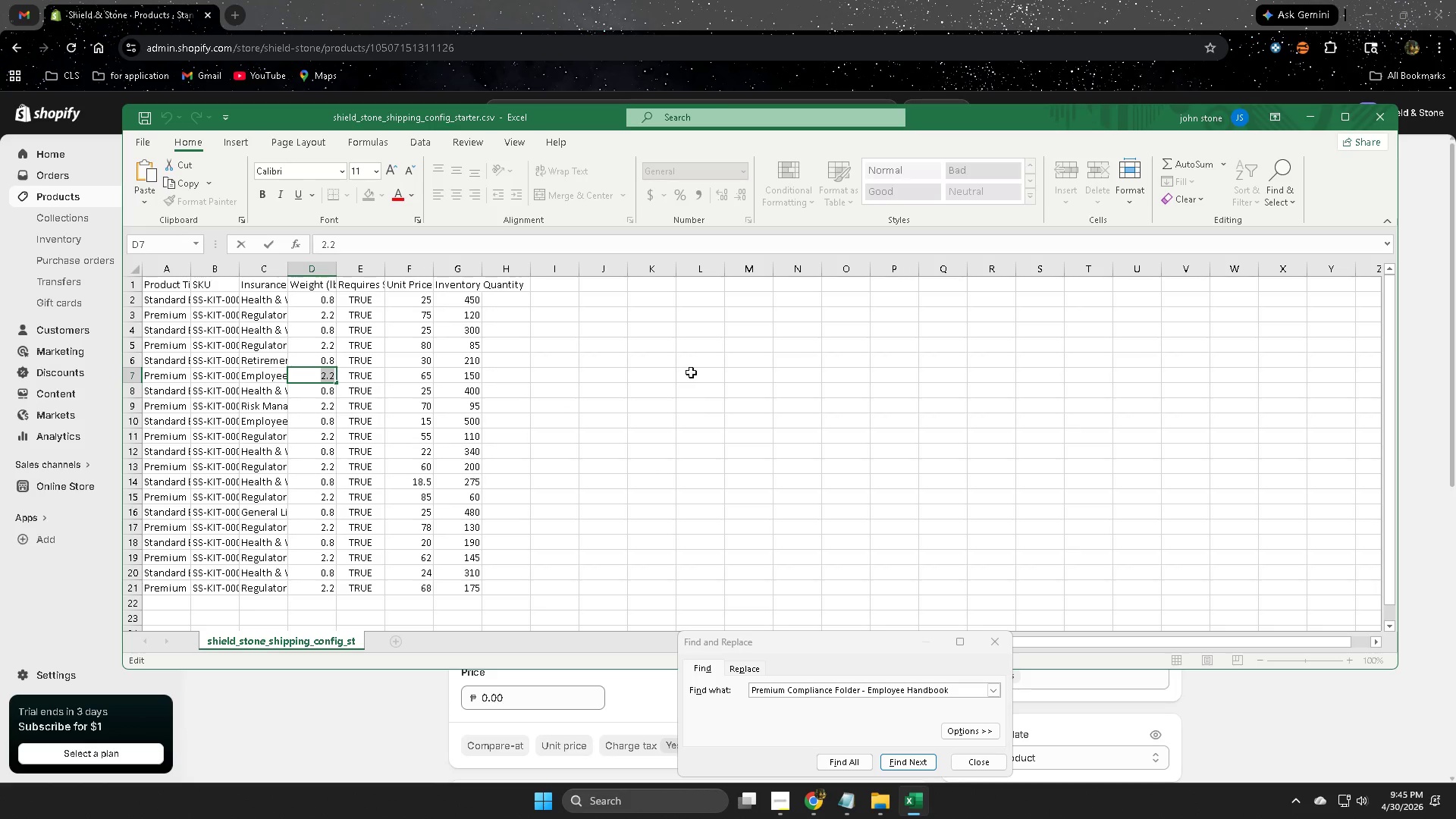 
left_click([694, 350])
 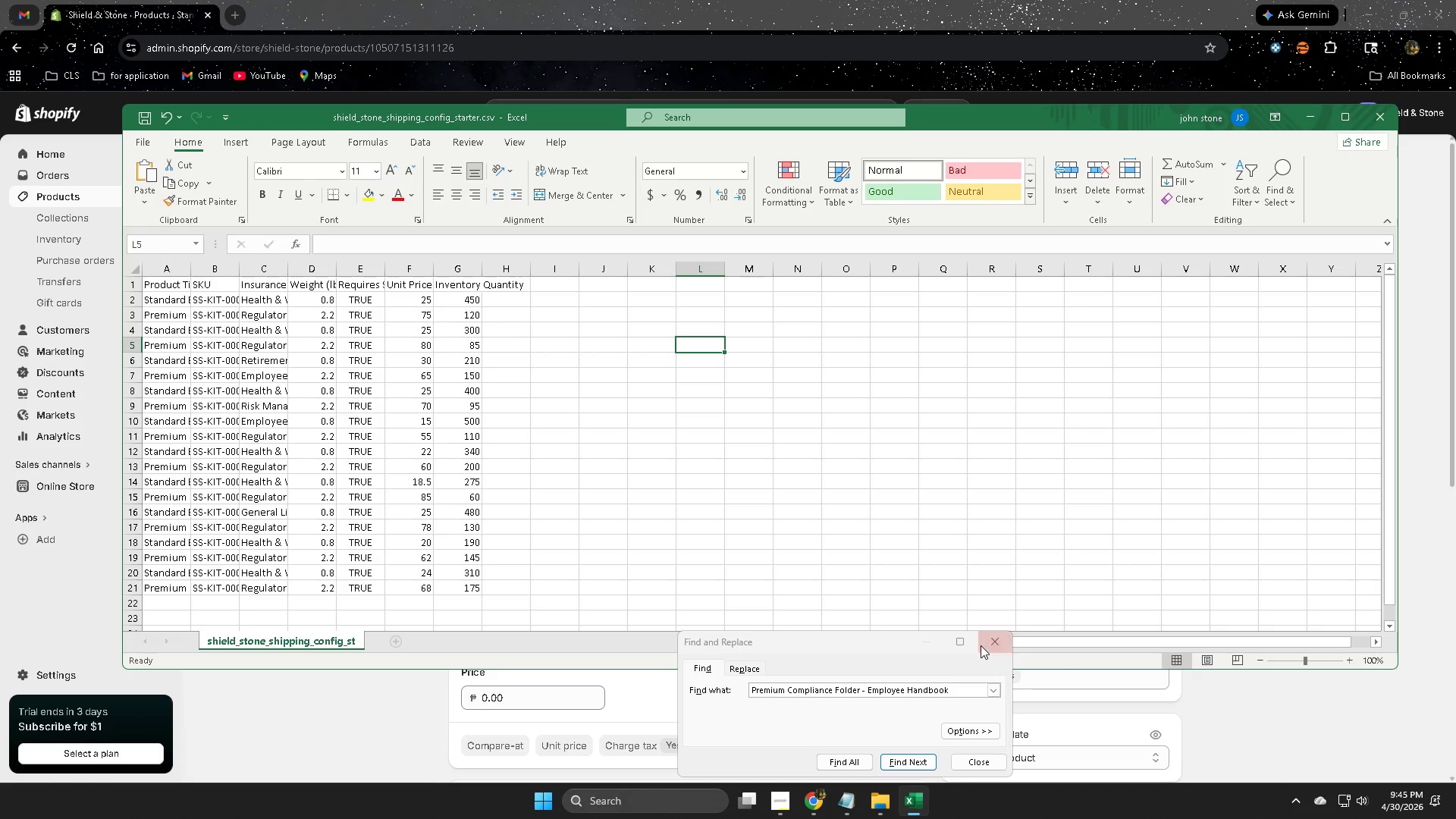 
left_click([997, 645])
 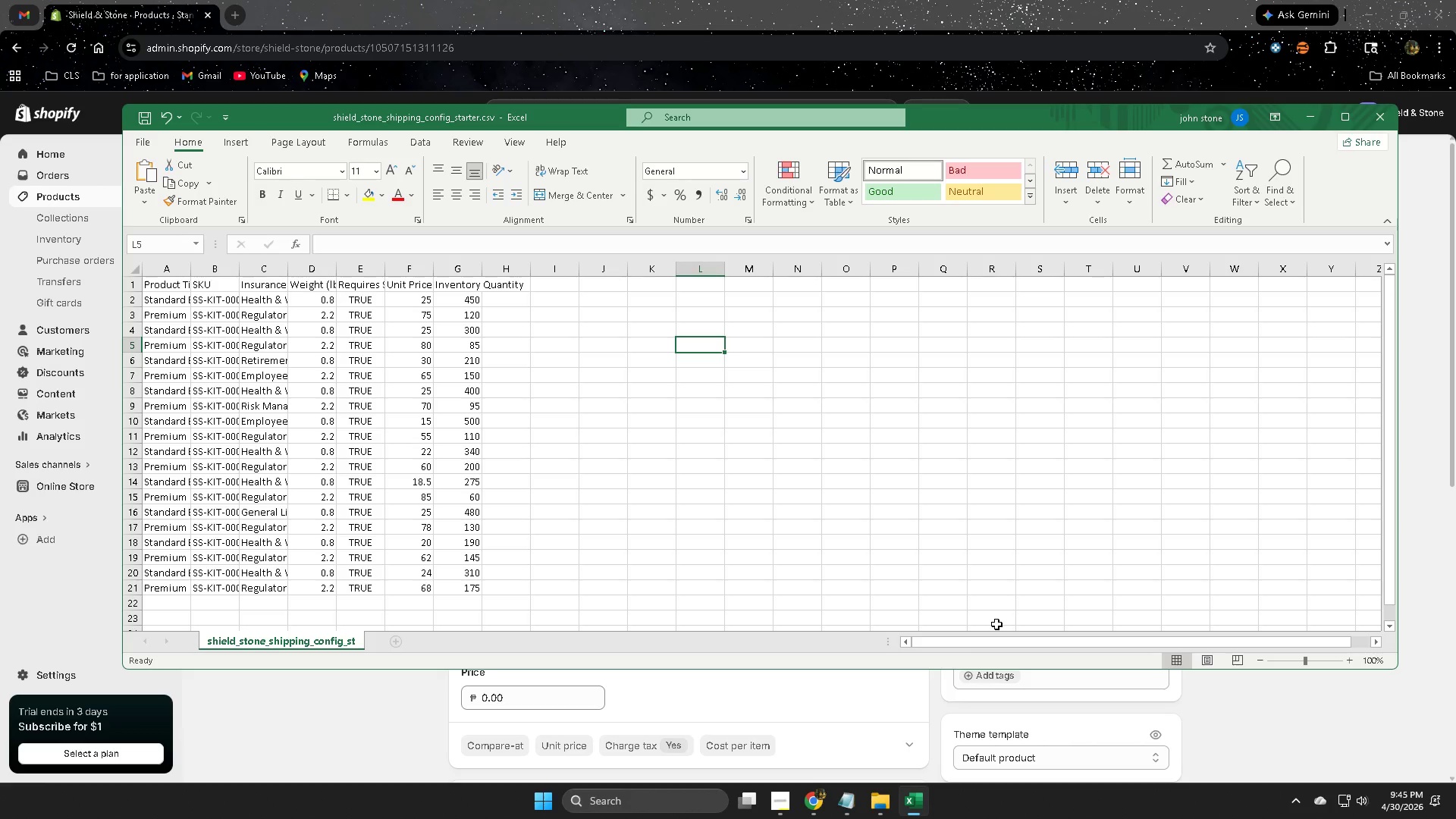 
key(Control+F)
 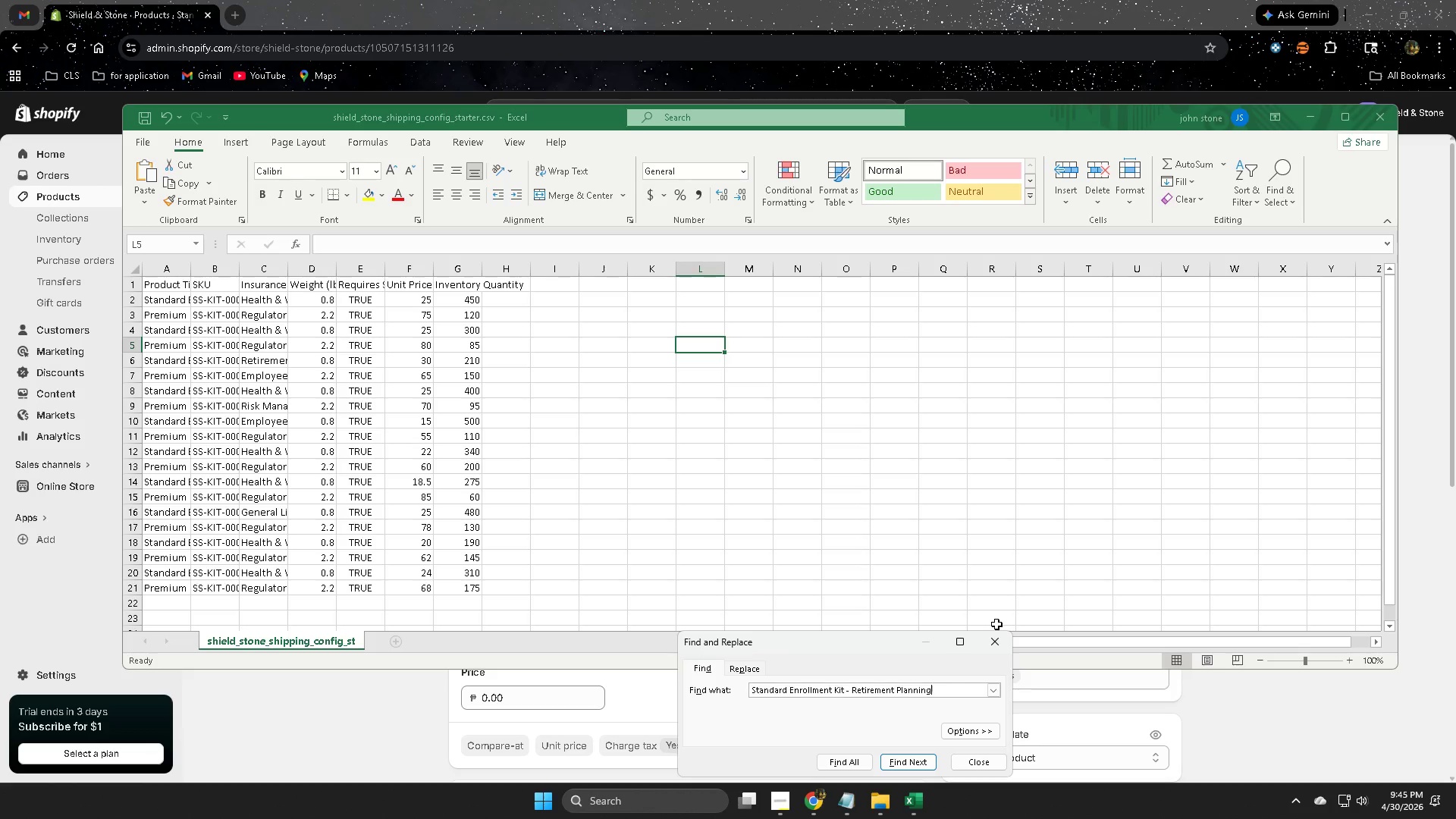 
key(Control+V)
 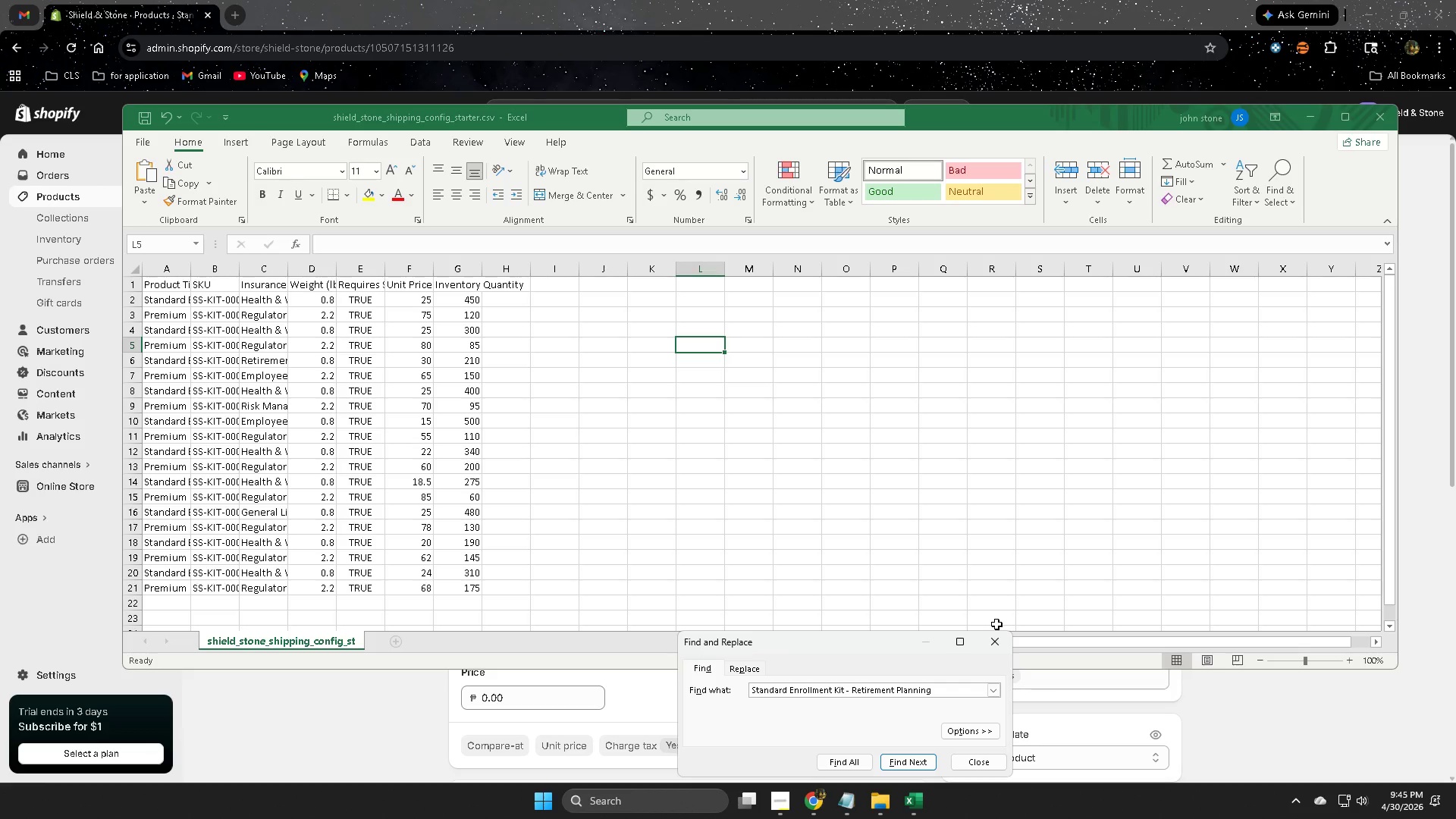 
key(Enter)
 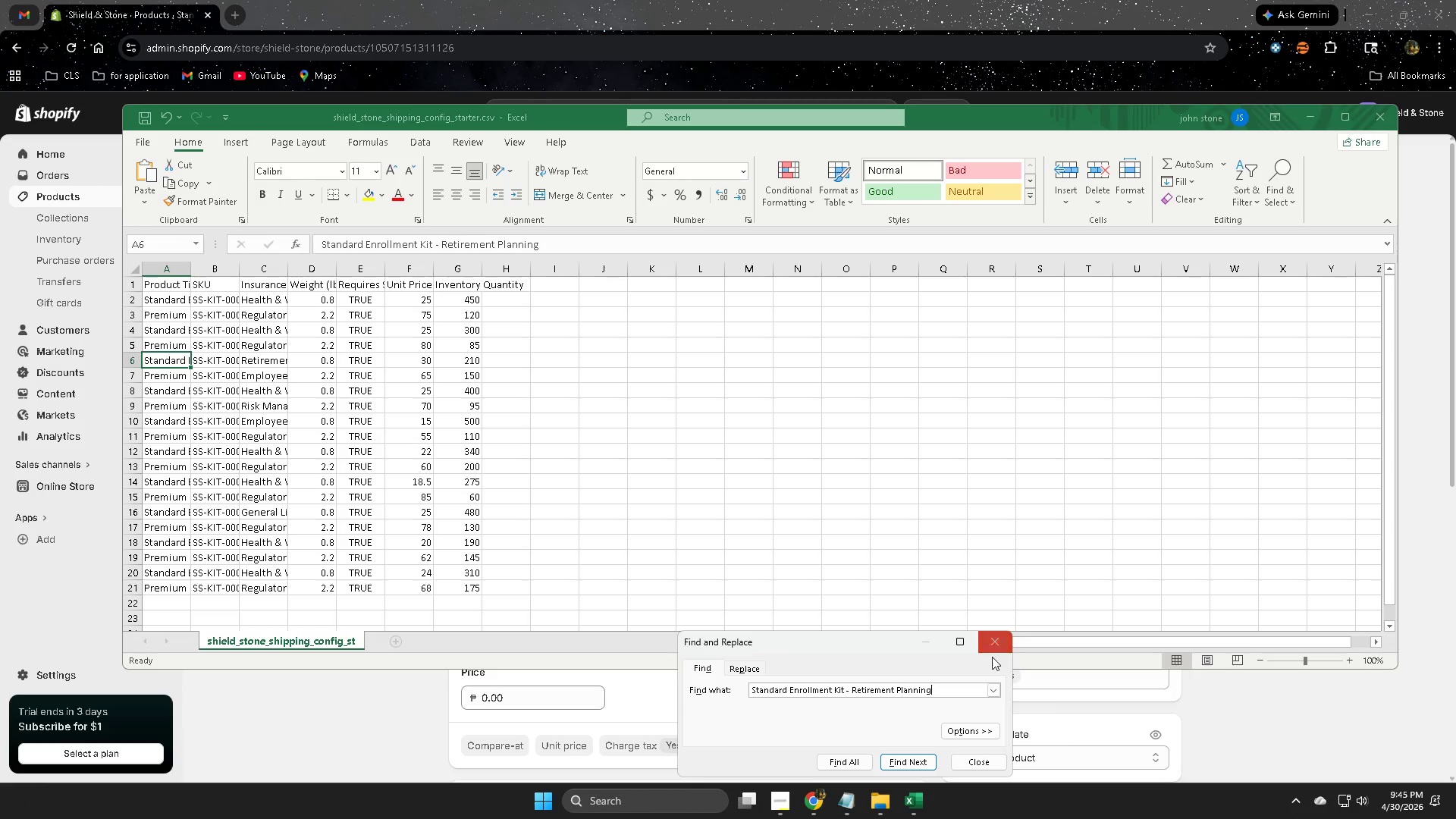 
mouse_move([794, 810])
 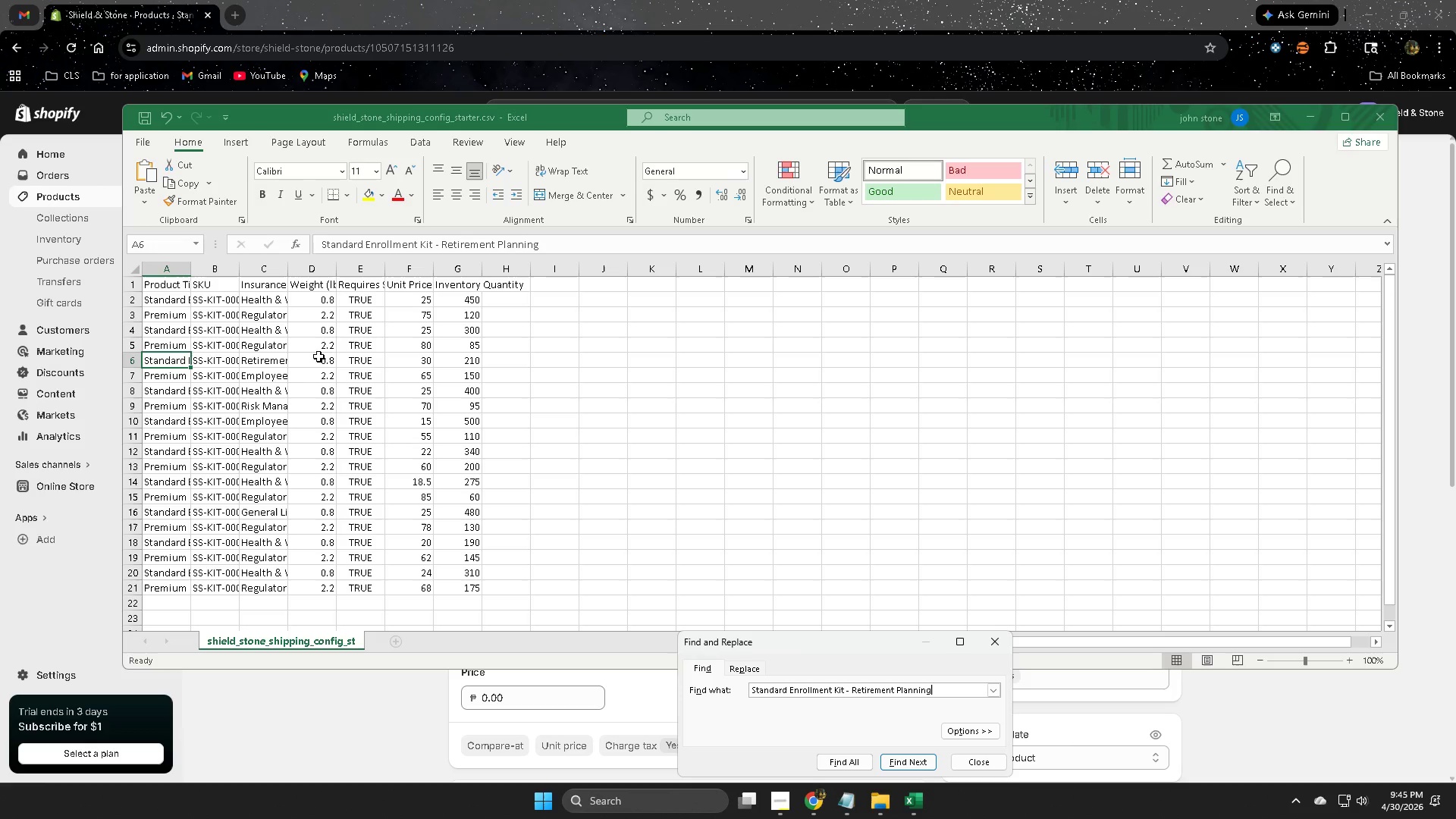 
double_click([318, 361])
 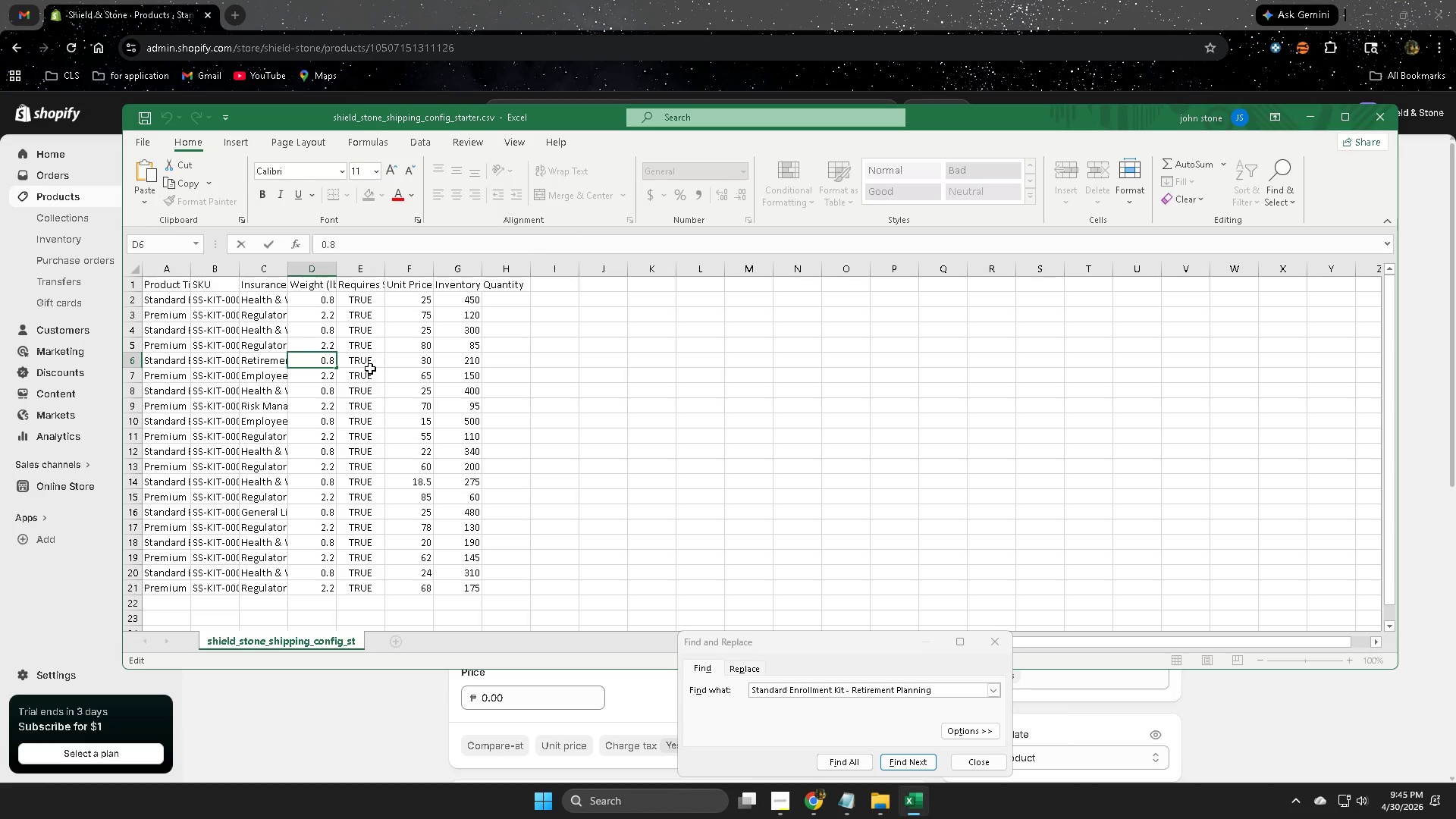 
key(Control+A)
 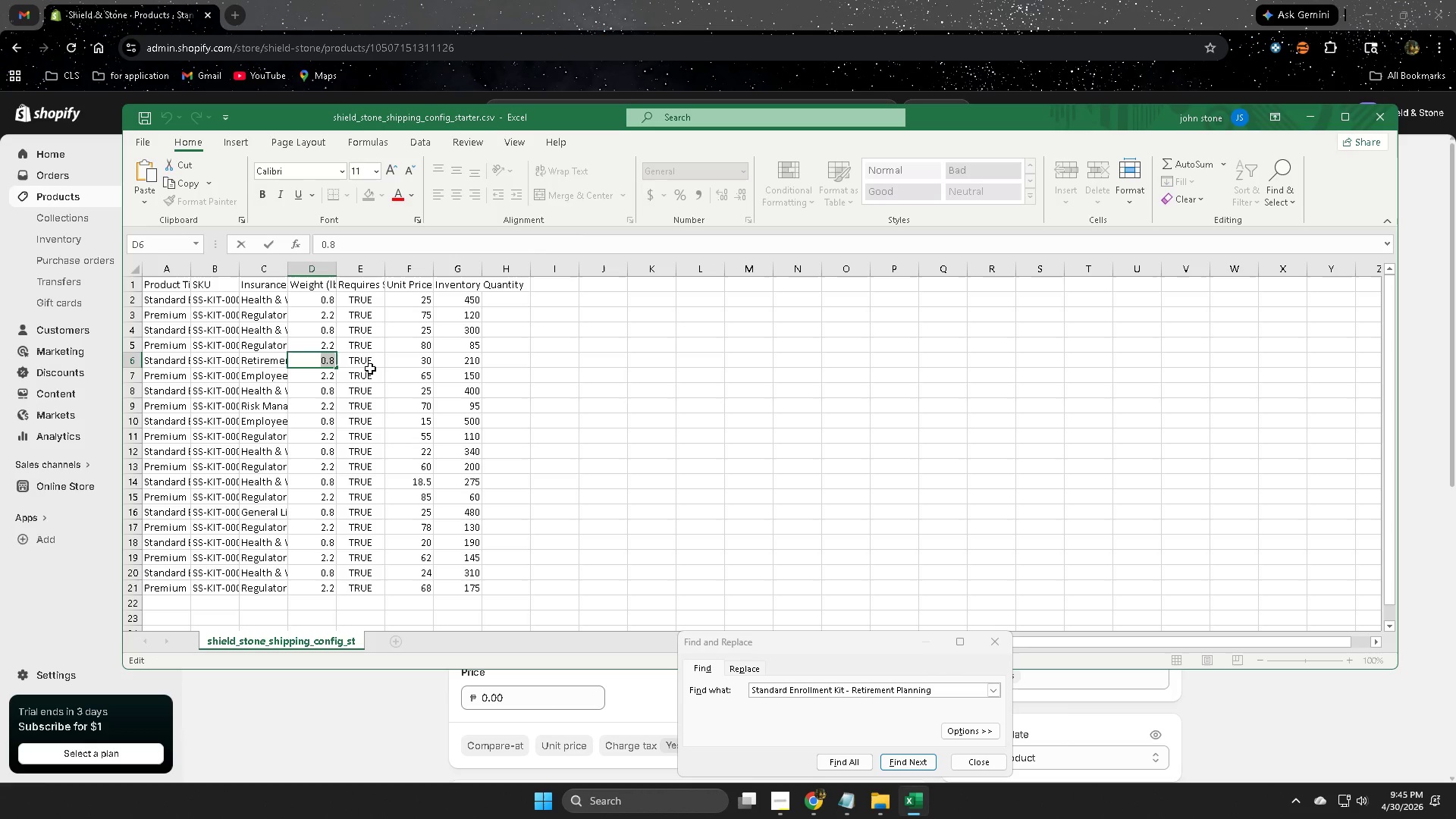 
key(Control+C)
 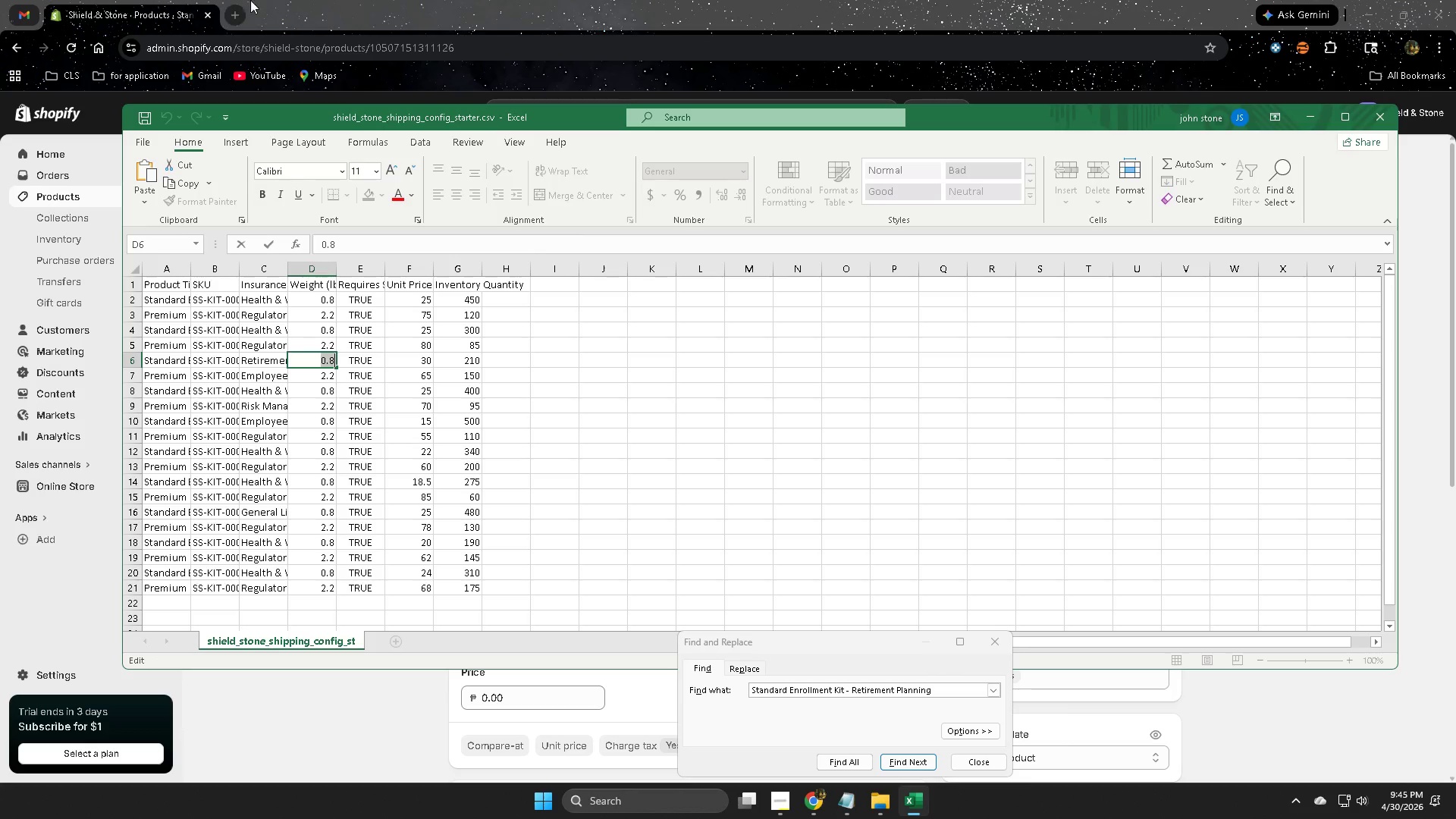 
left_click([347, 0])
 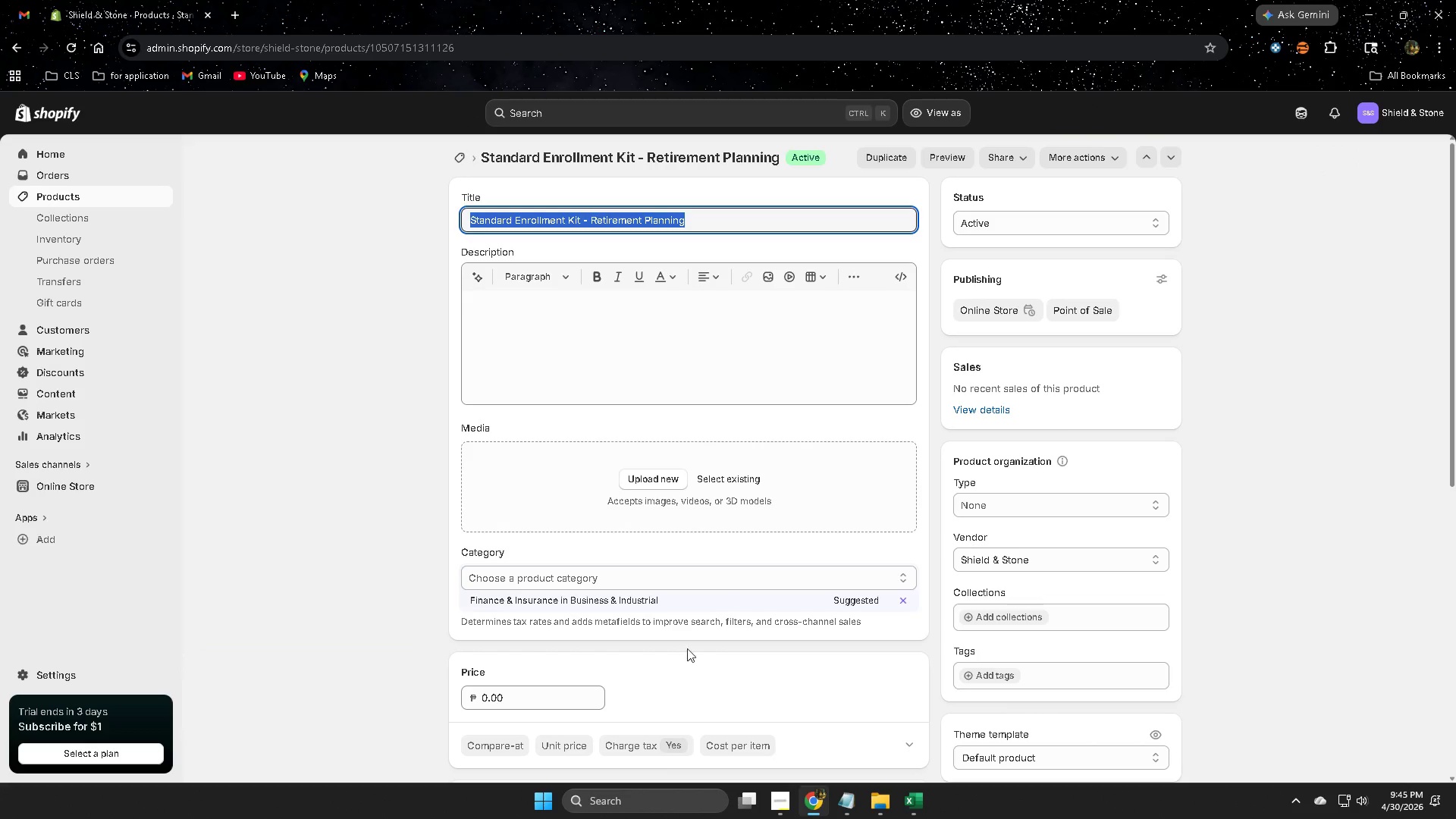 
scroll: coordinate [849, 701], scroll_direction: down, amount: 4.0
 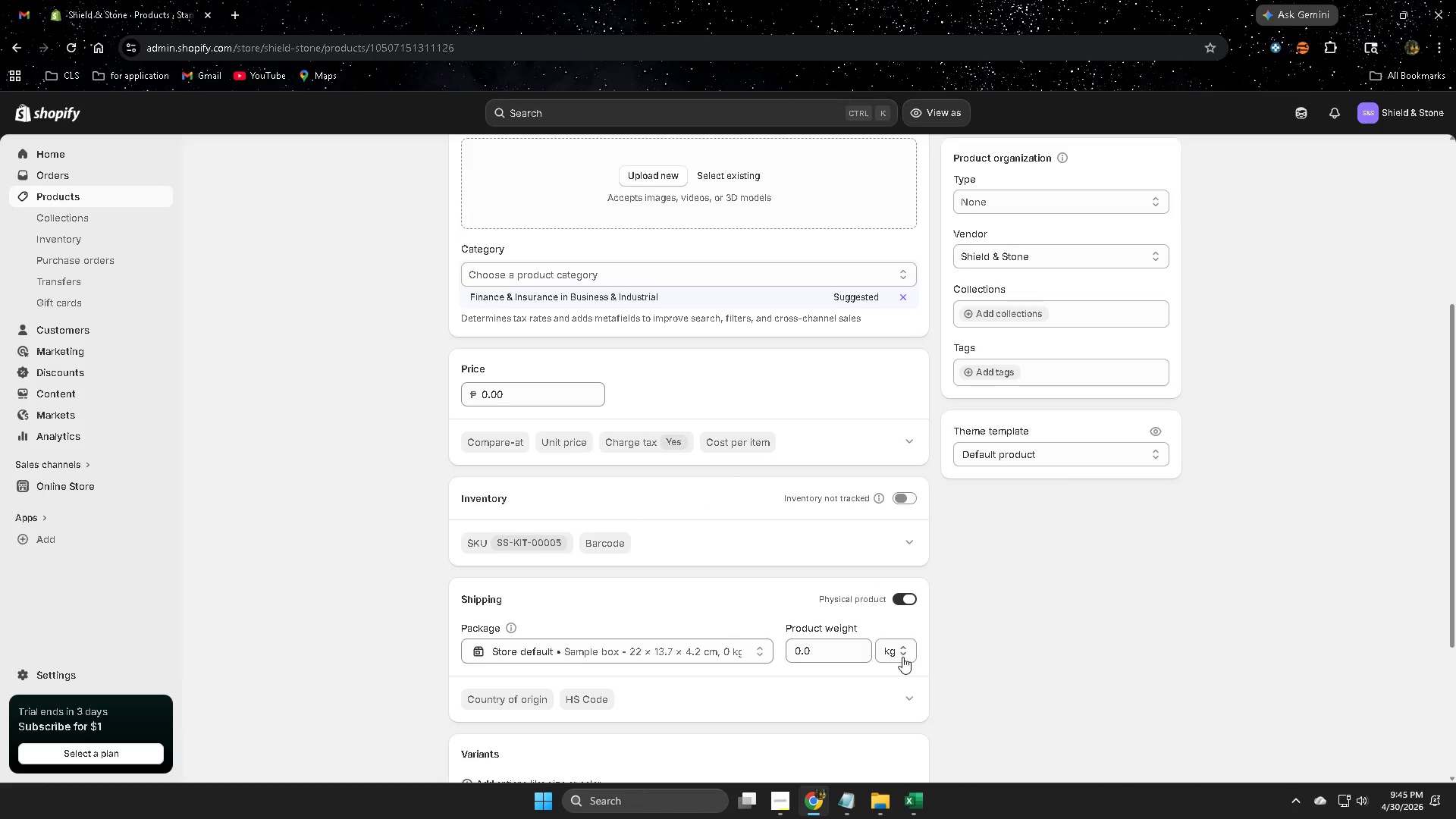 
left_click([896, 651])
 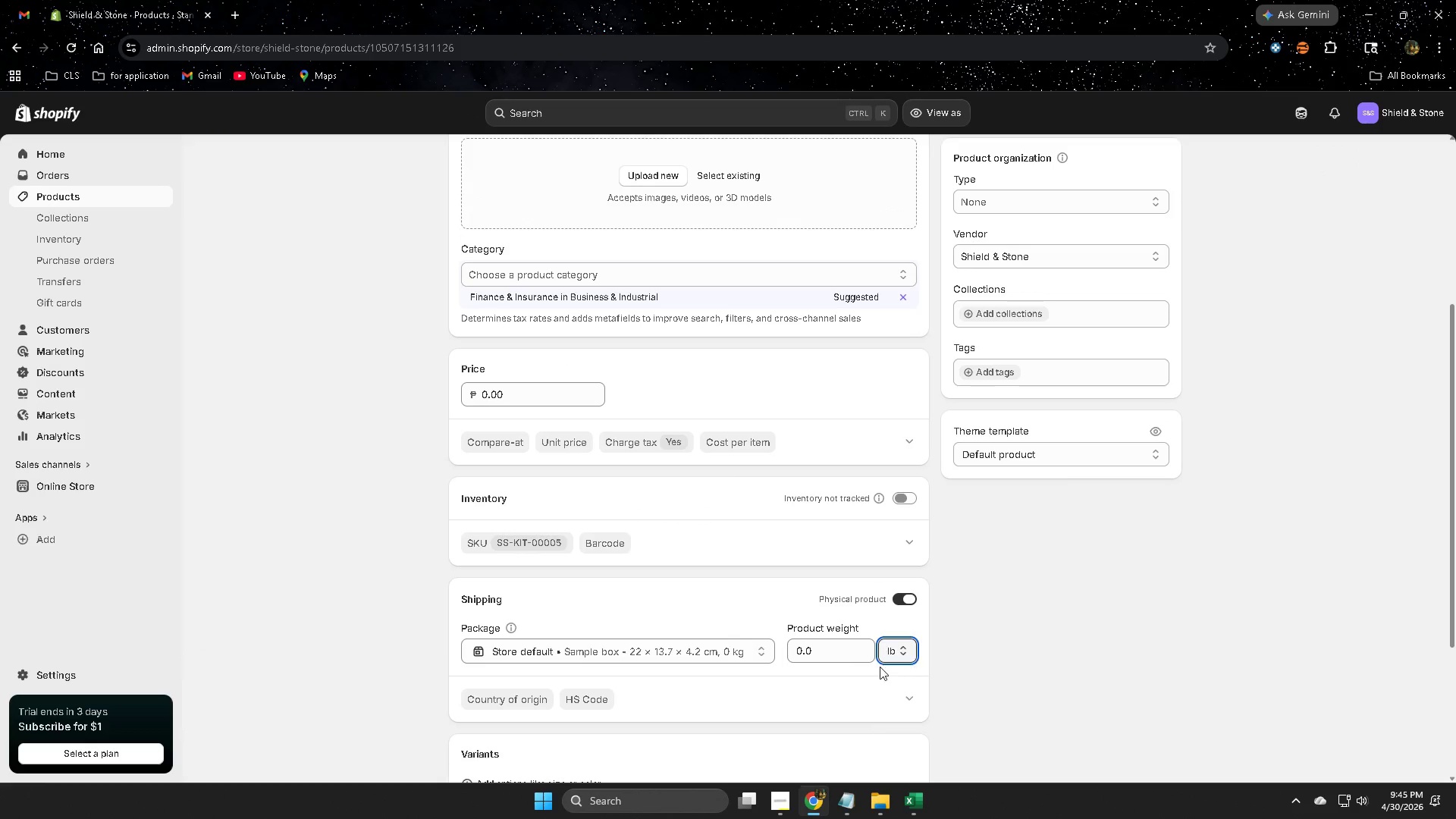 
double_click([819, 648])
 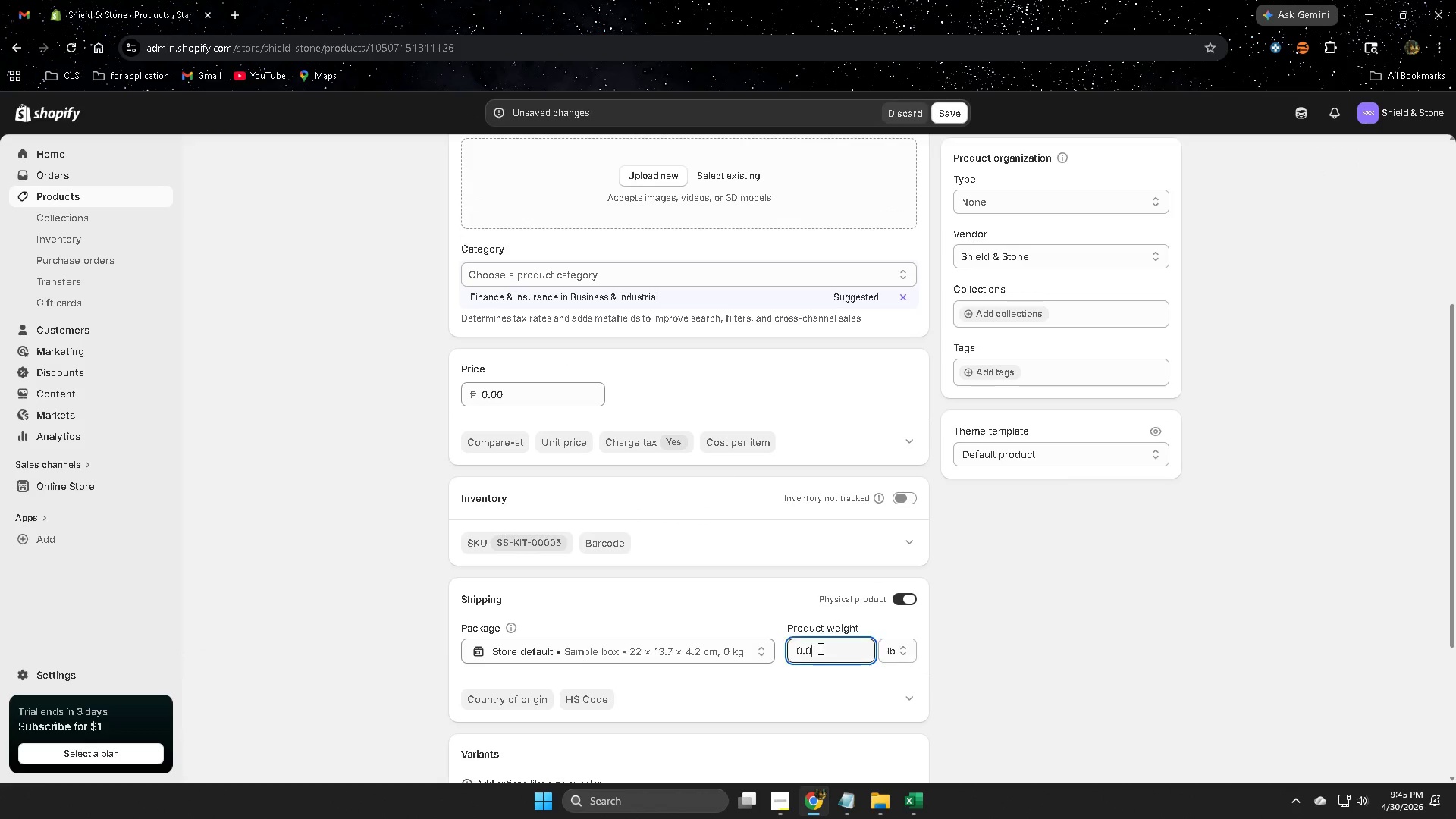 
triple_click([819, 648])
 